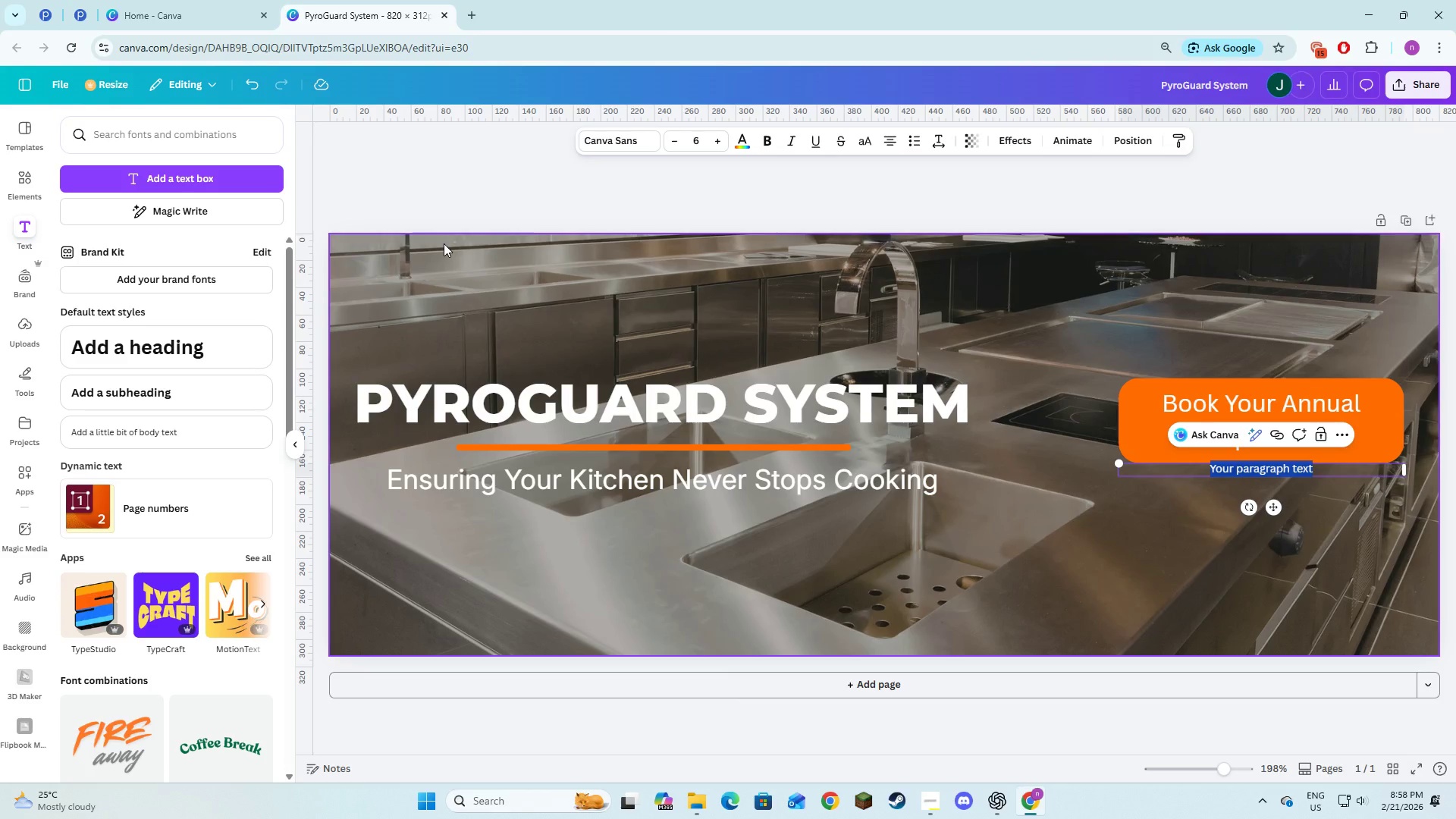 
type(555)
 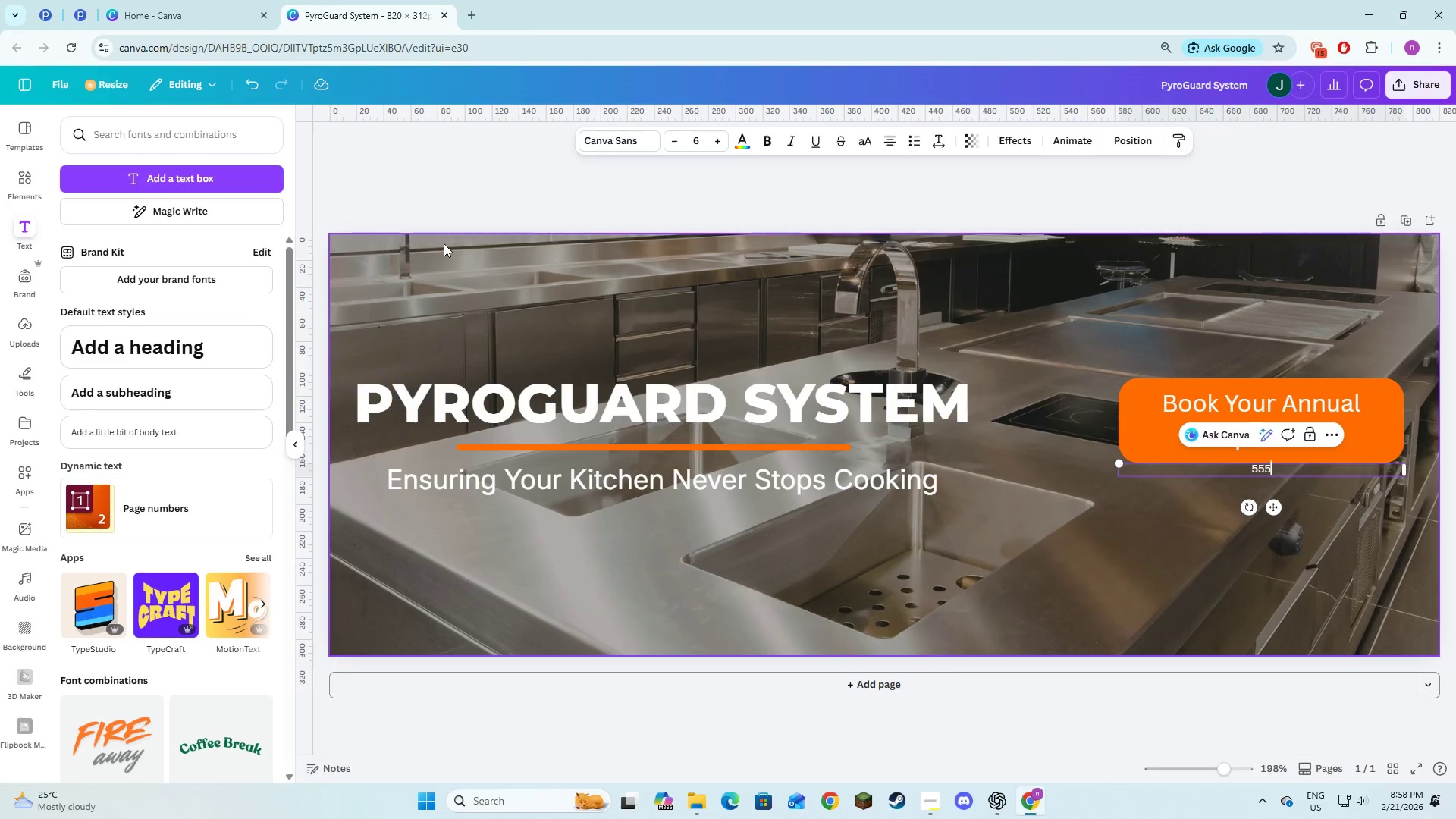 
key(Alt+AltLeft)
 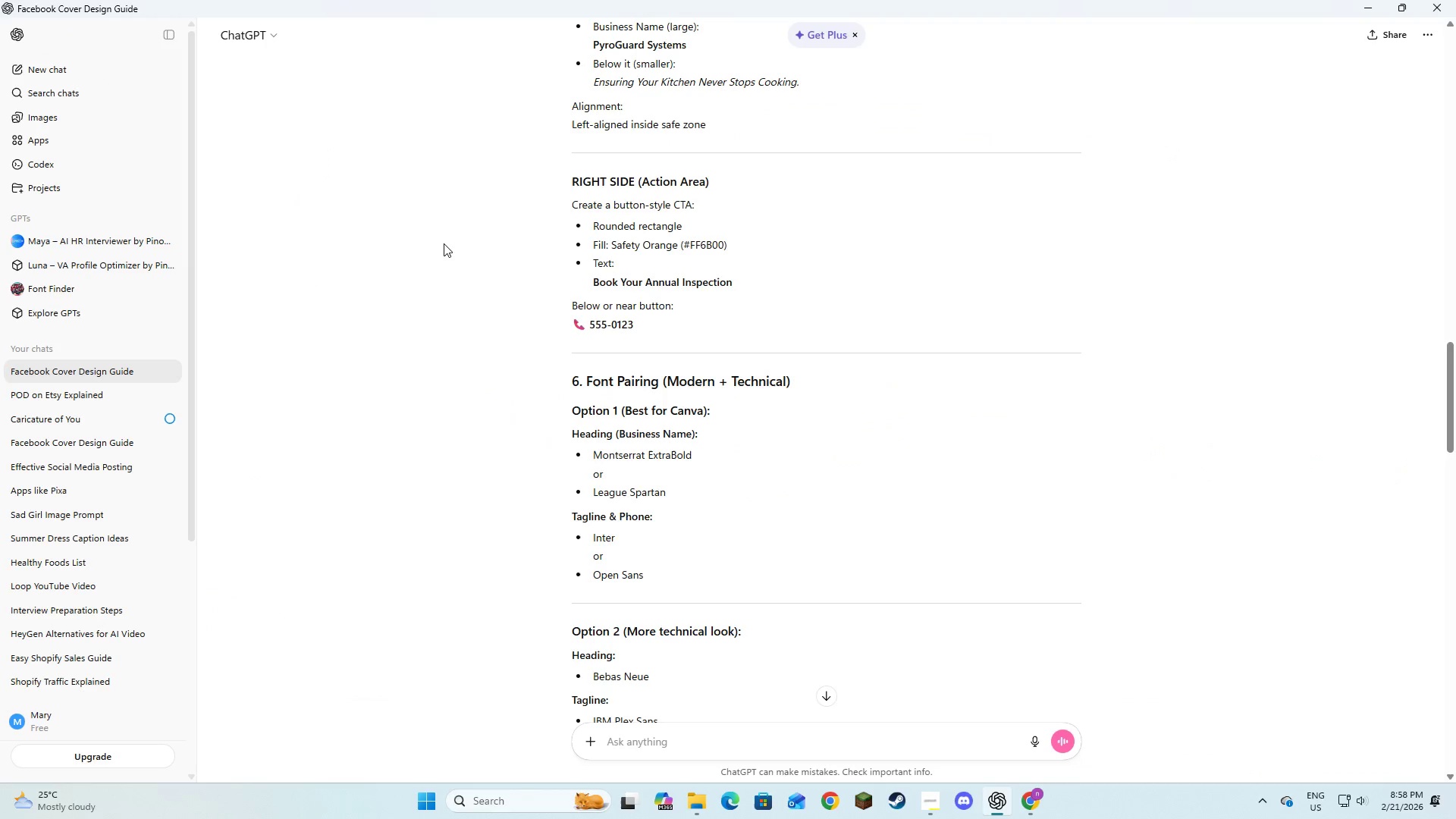 
key(Alt+Tab)
 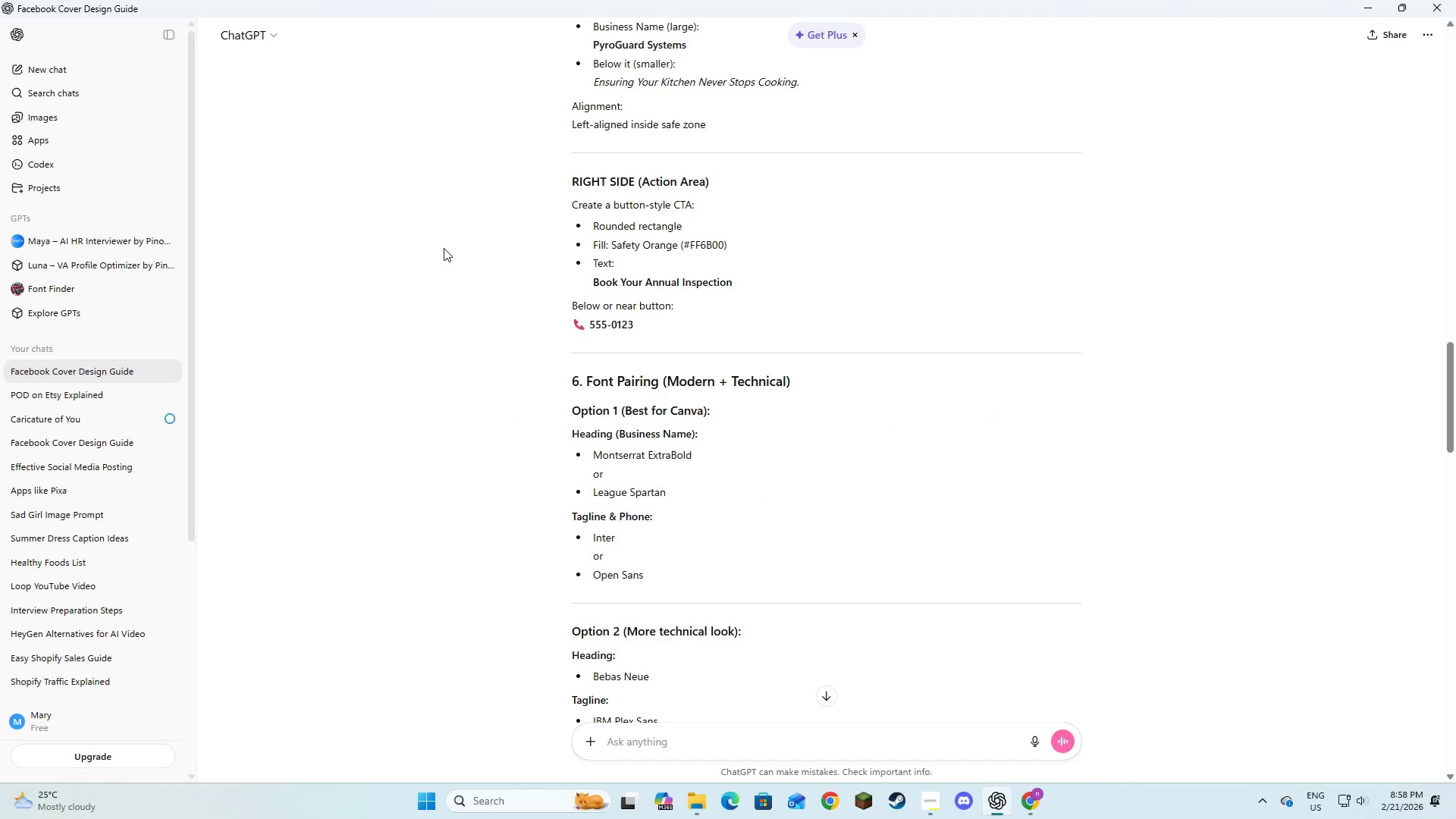 
key(Alt+AltLeft)
 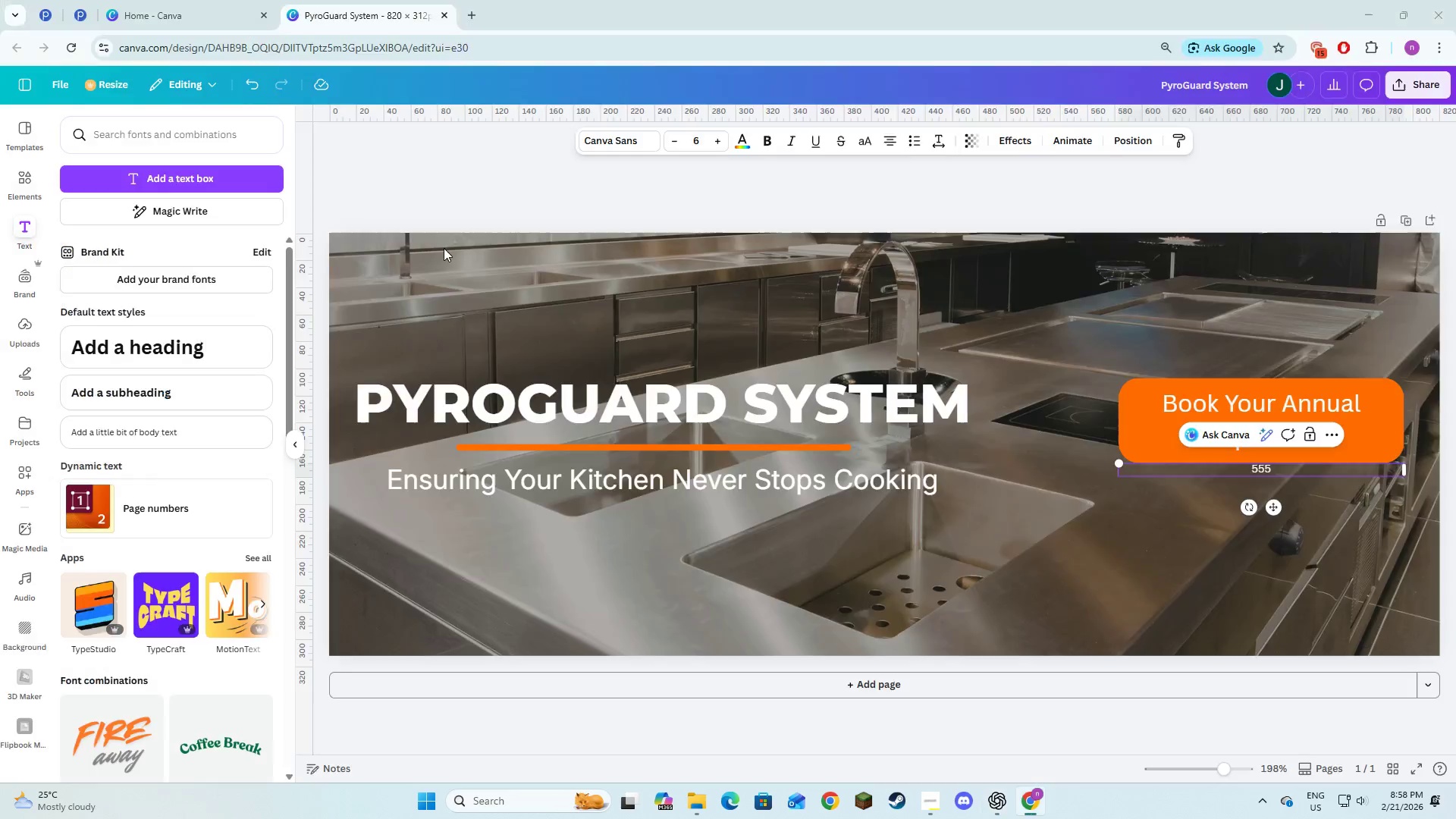 
key(Tab)
type(=)
key(Backspace)
type(-=1)
key(Backspace)
key(Backspace)
type(-)
key(Backspace)
type(01)
 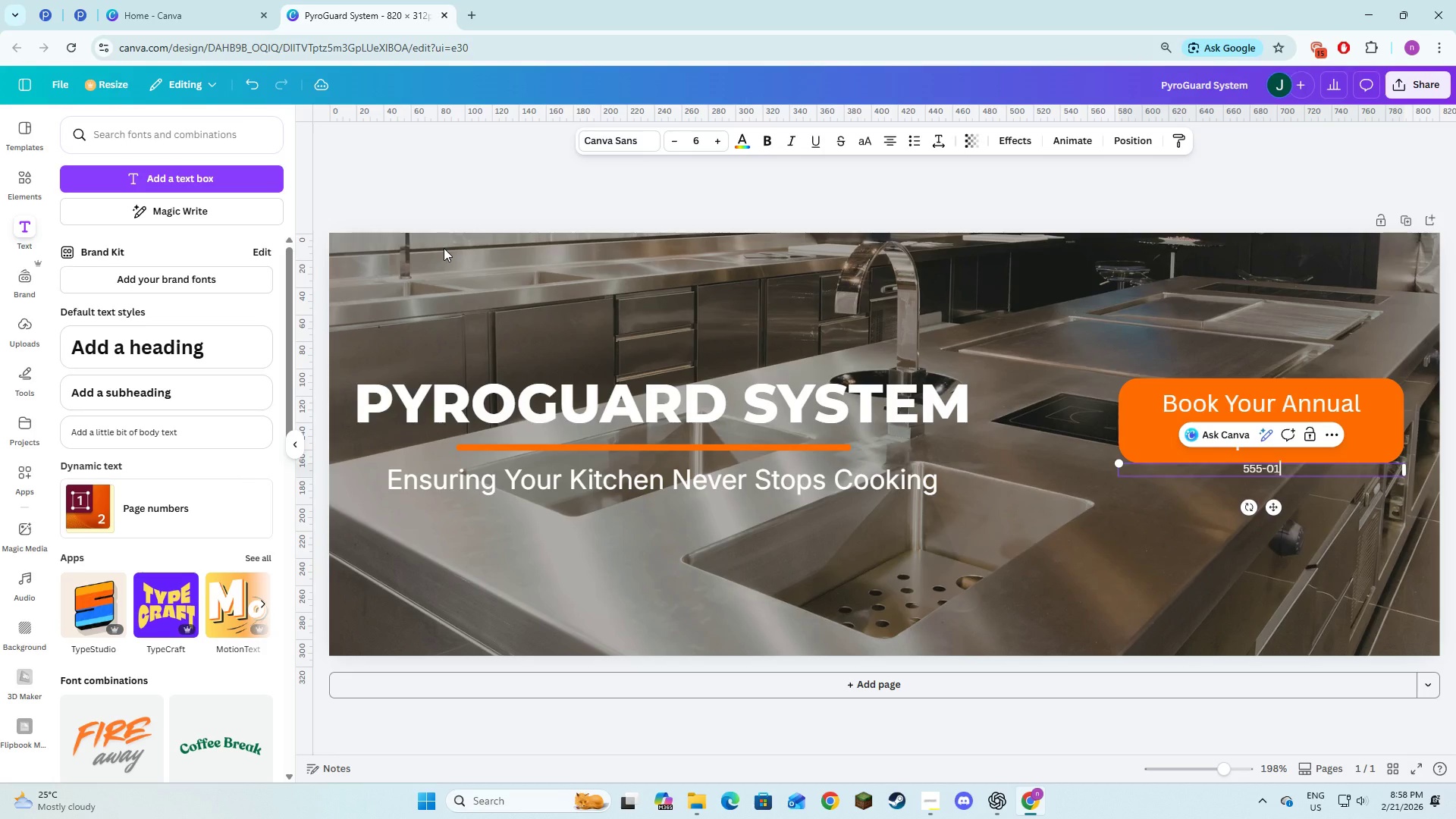 
key(Alt+AltLeft)
 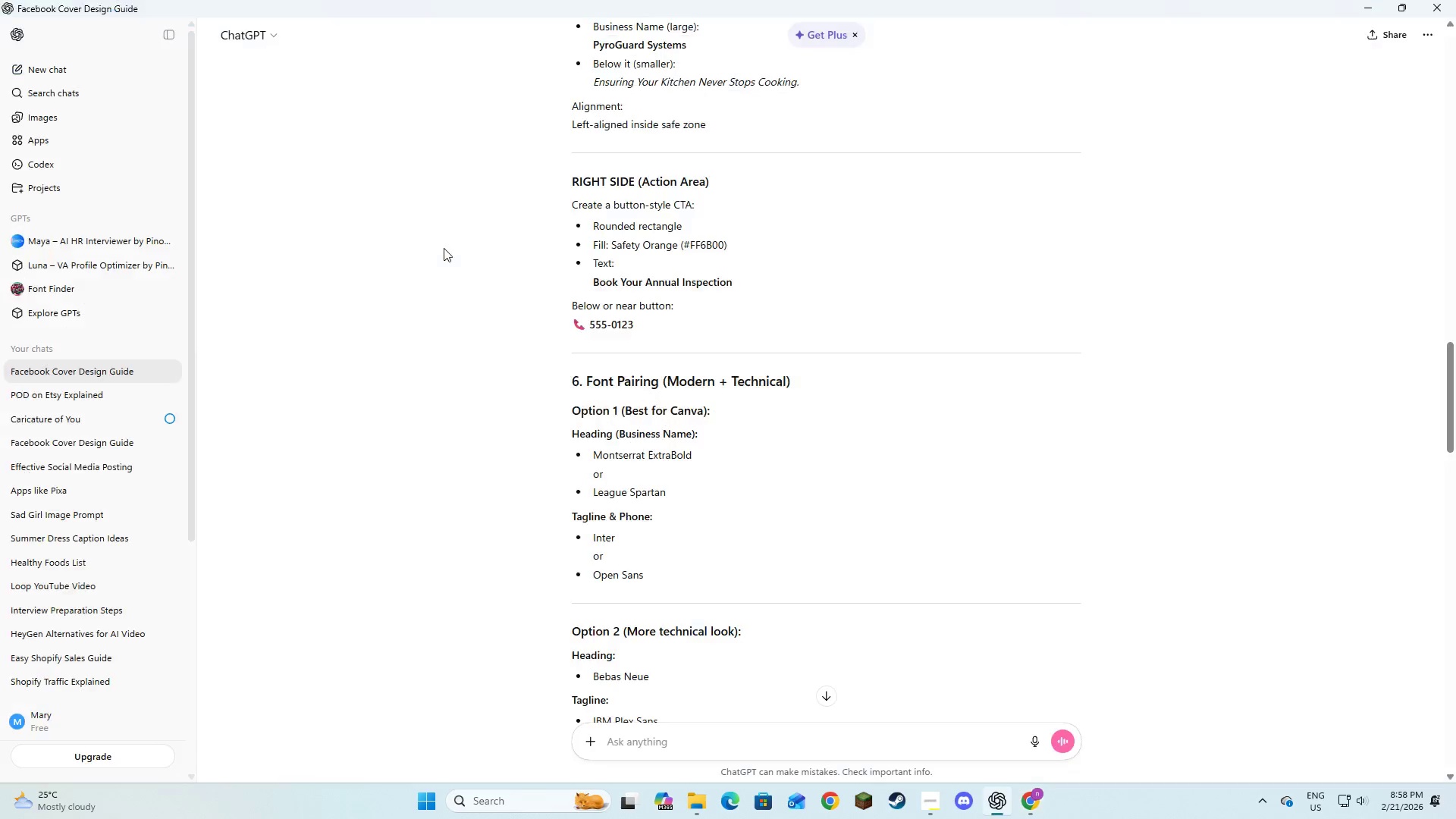 
key(Alt+Tab)
 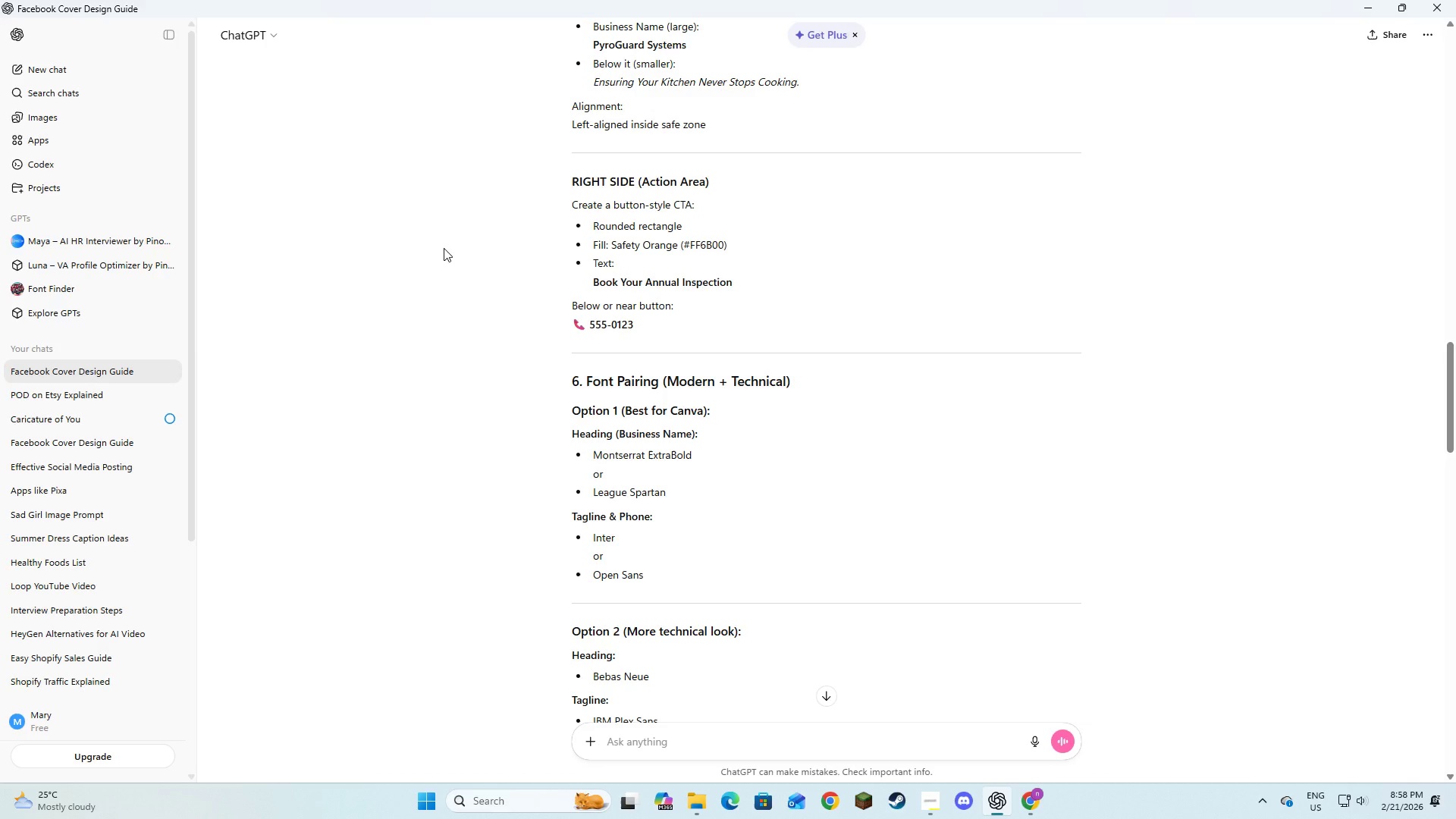 
key(Alt+AltLeft)
 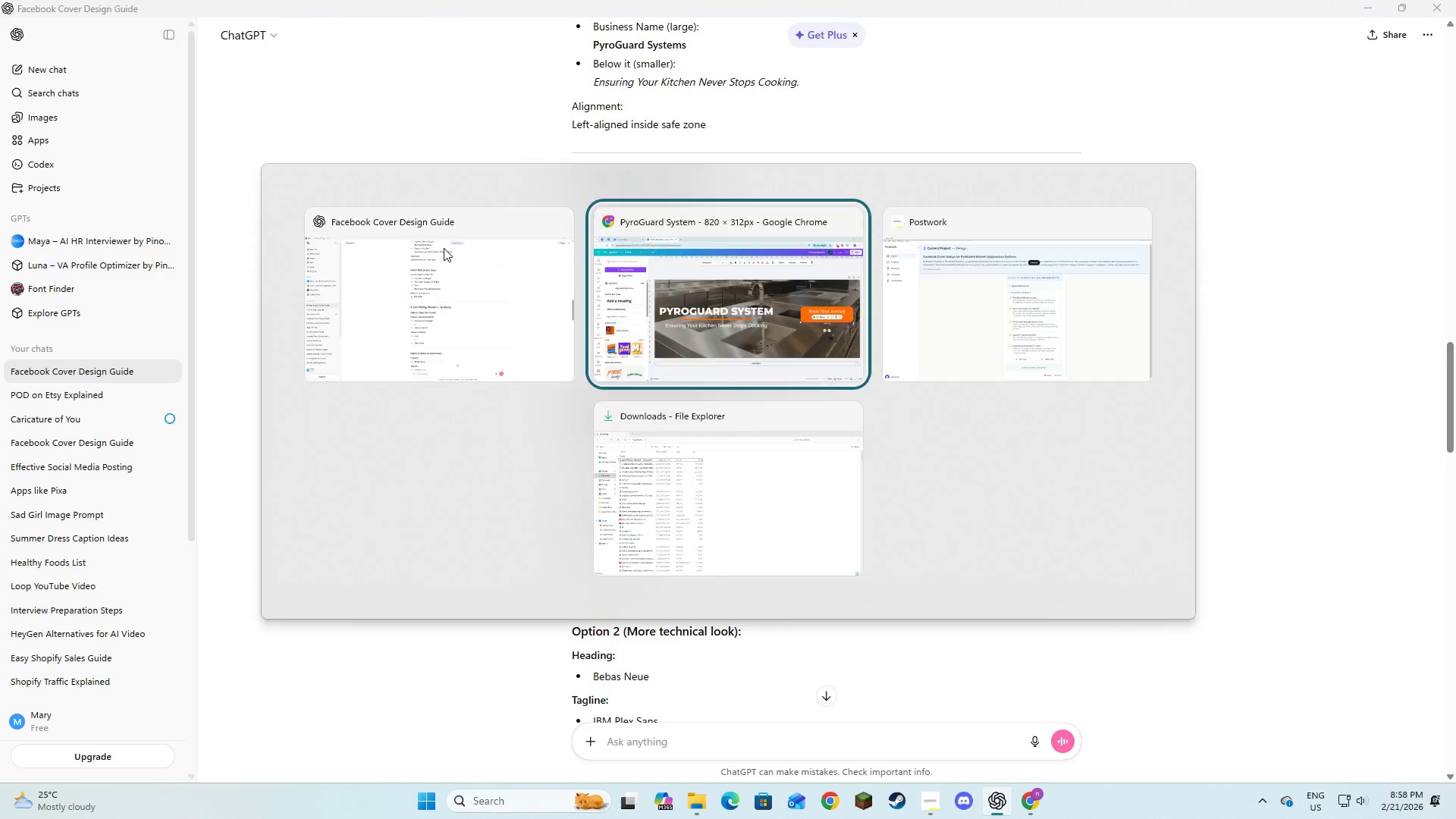 
key(Tab)
type(23)
 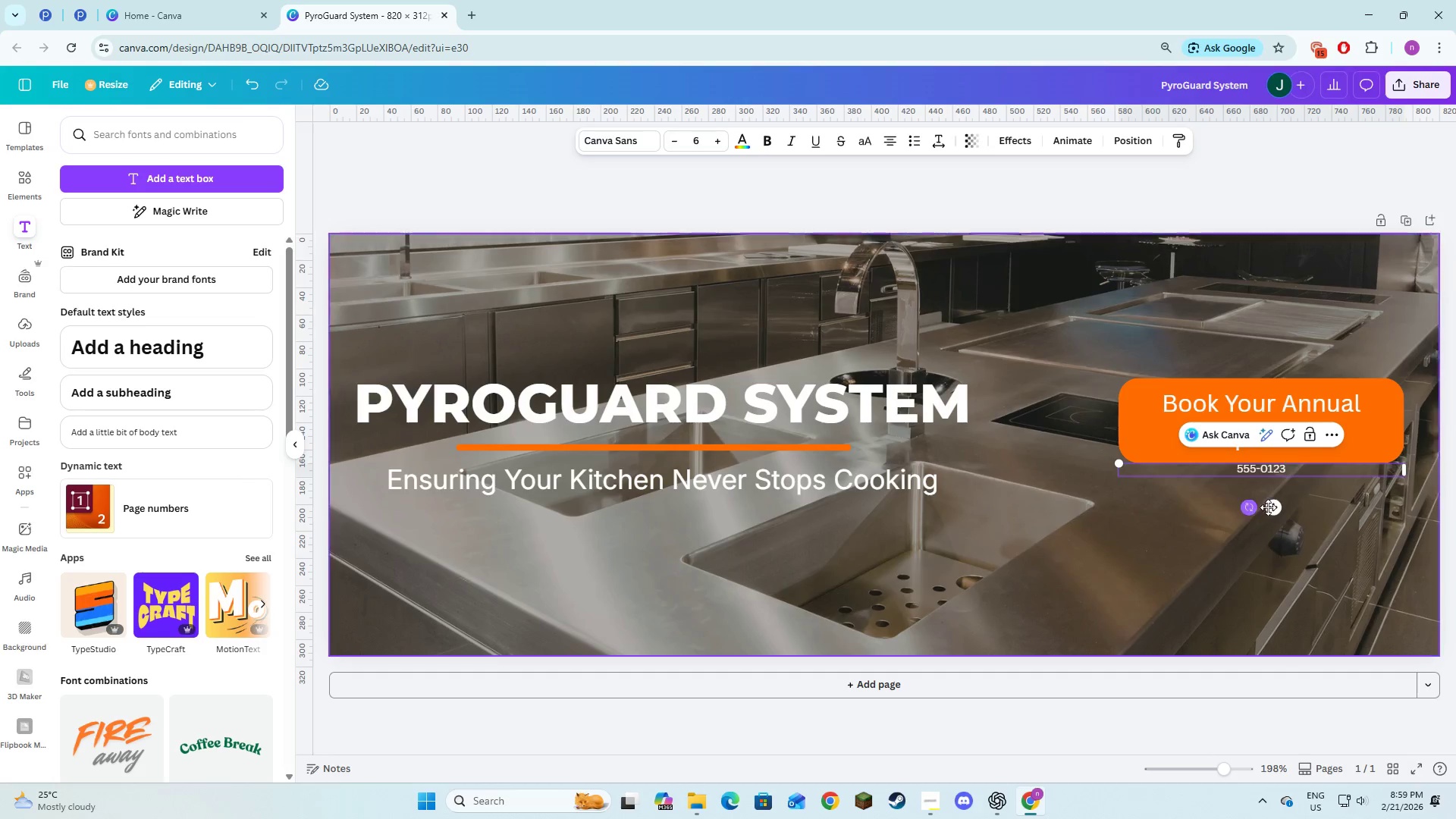 
left_click_drag(start_coordinate=[1272, 507], to_coordinate=[1273, 523])
 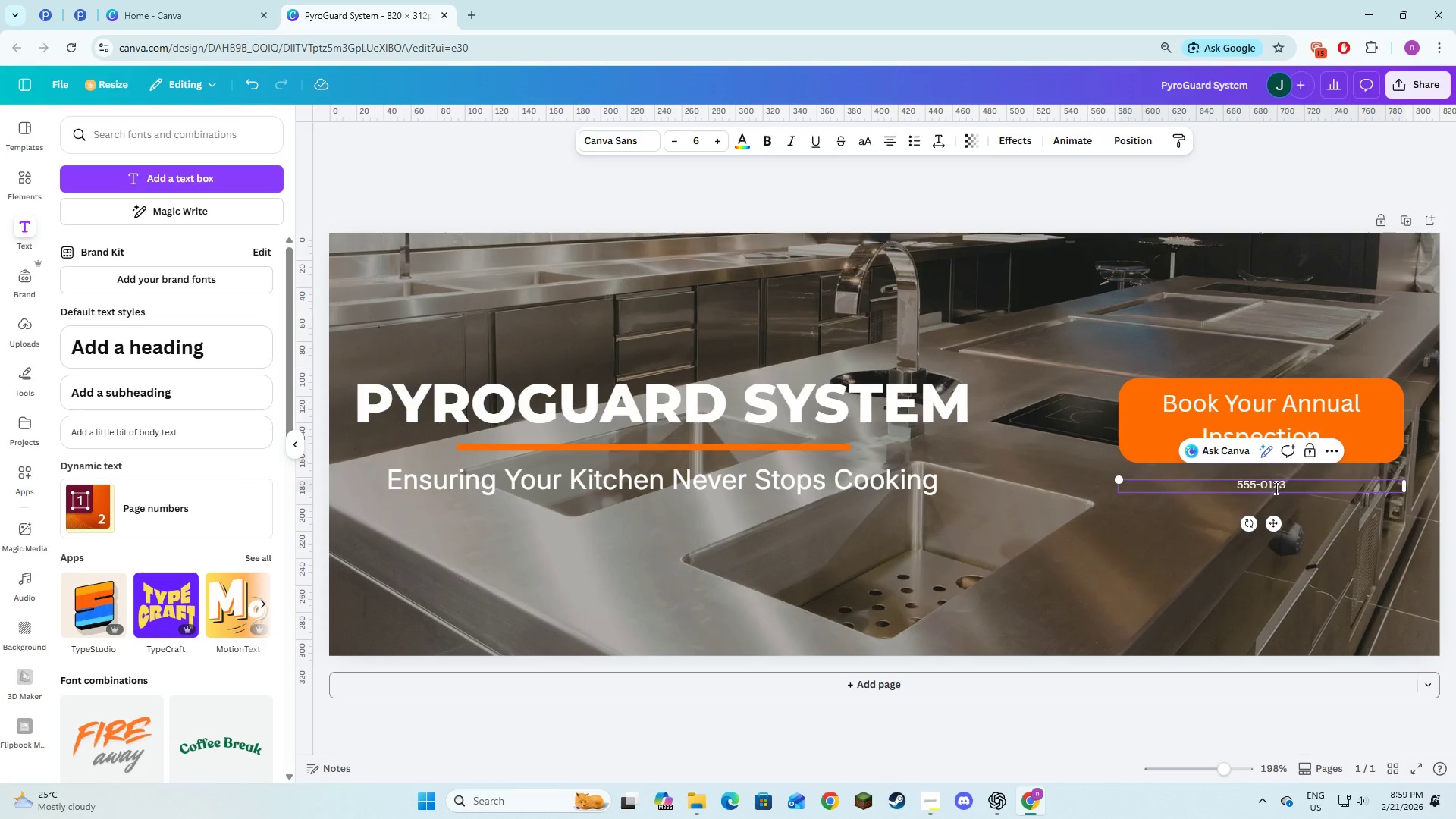 
left_click([1275, 488])
 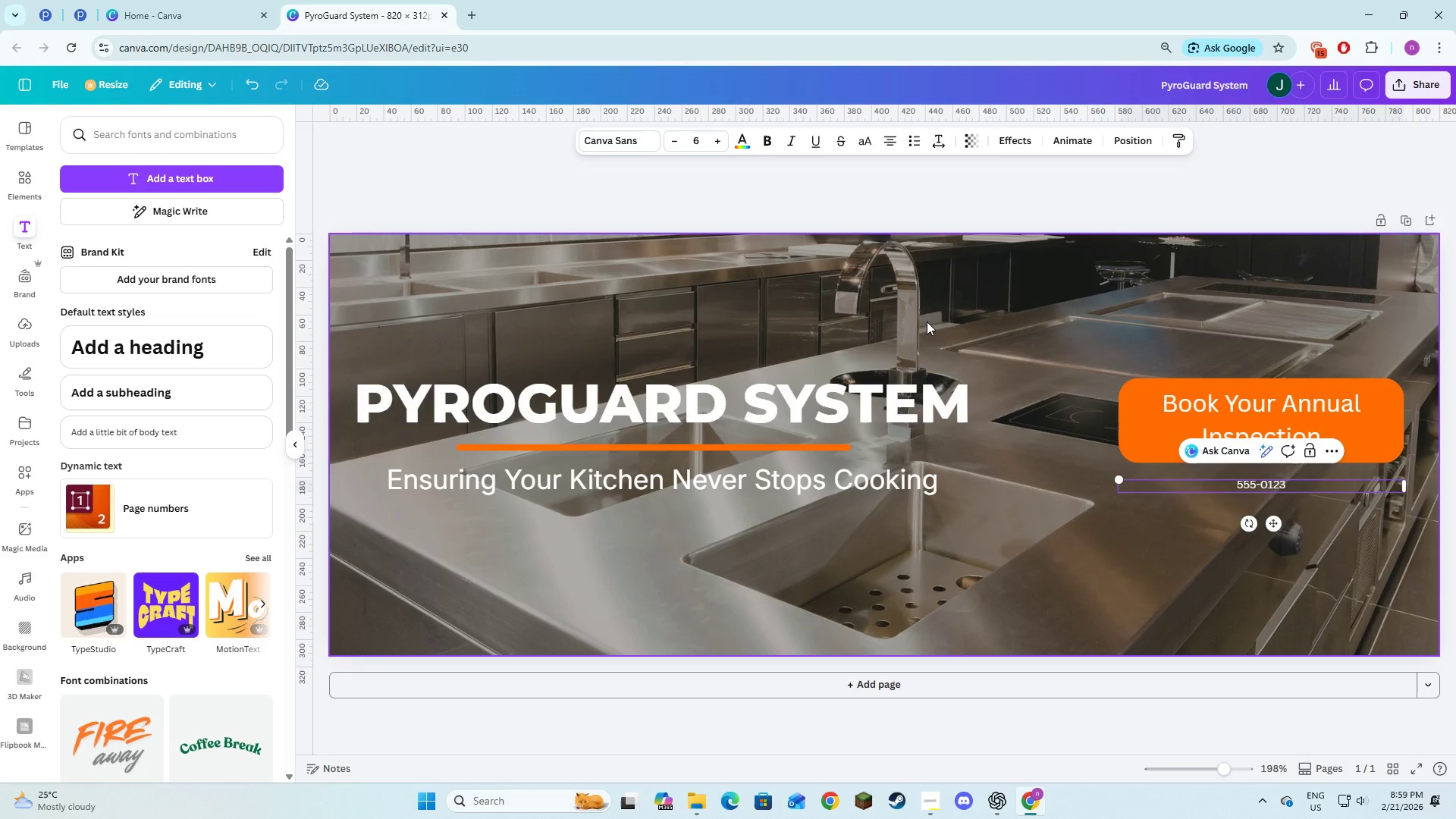 
key(Control+A)
 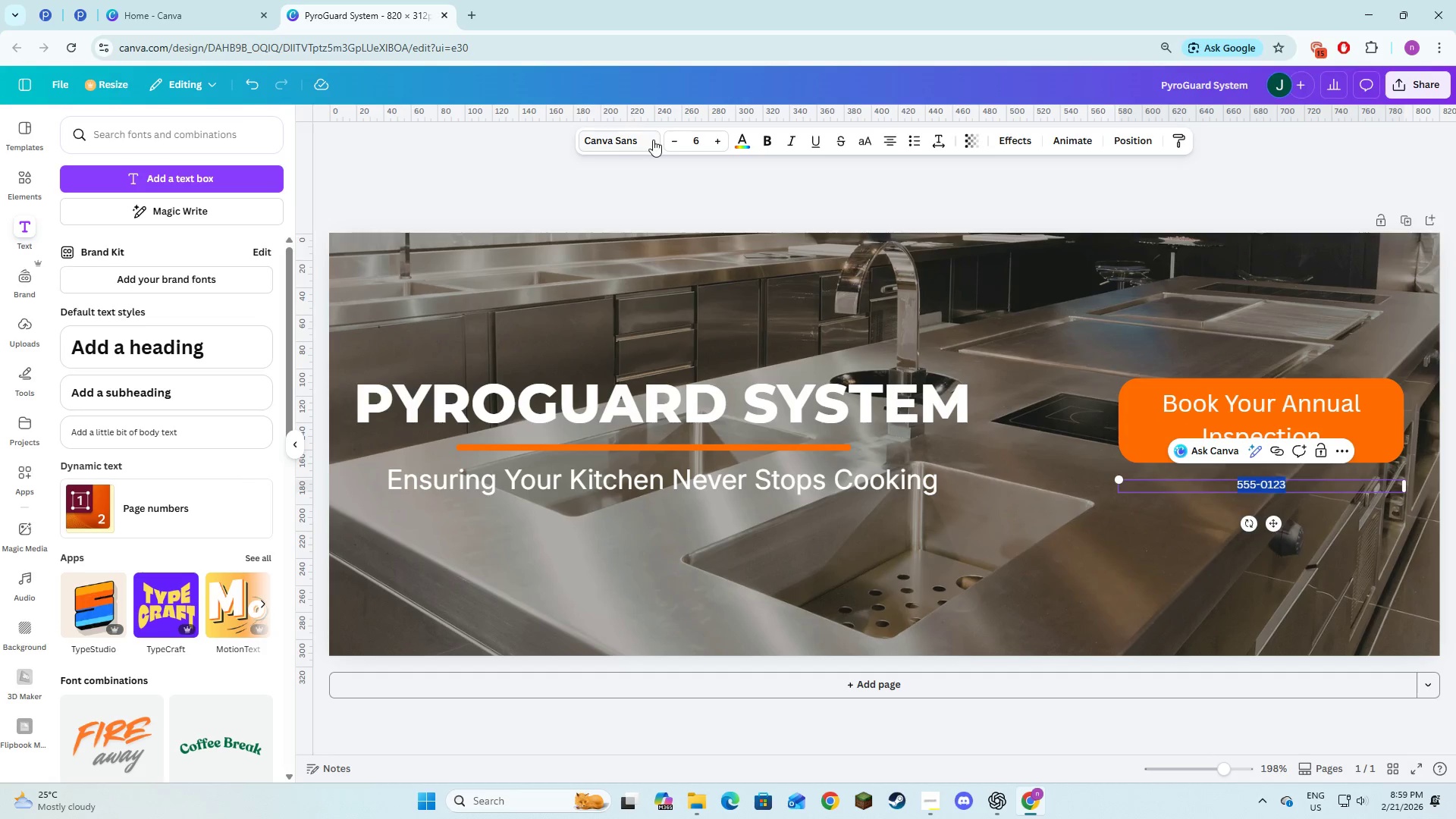 
left_click([653, 140])
 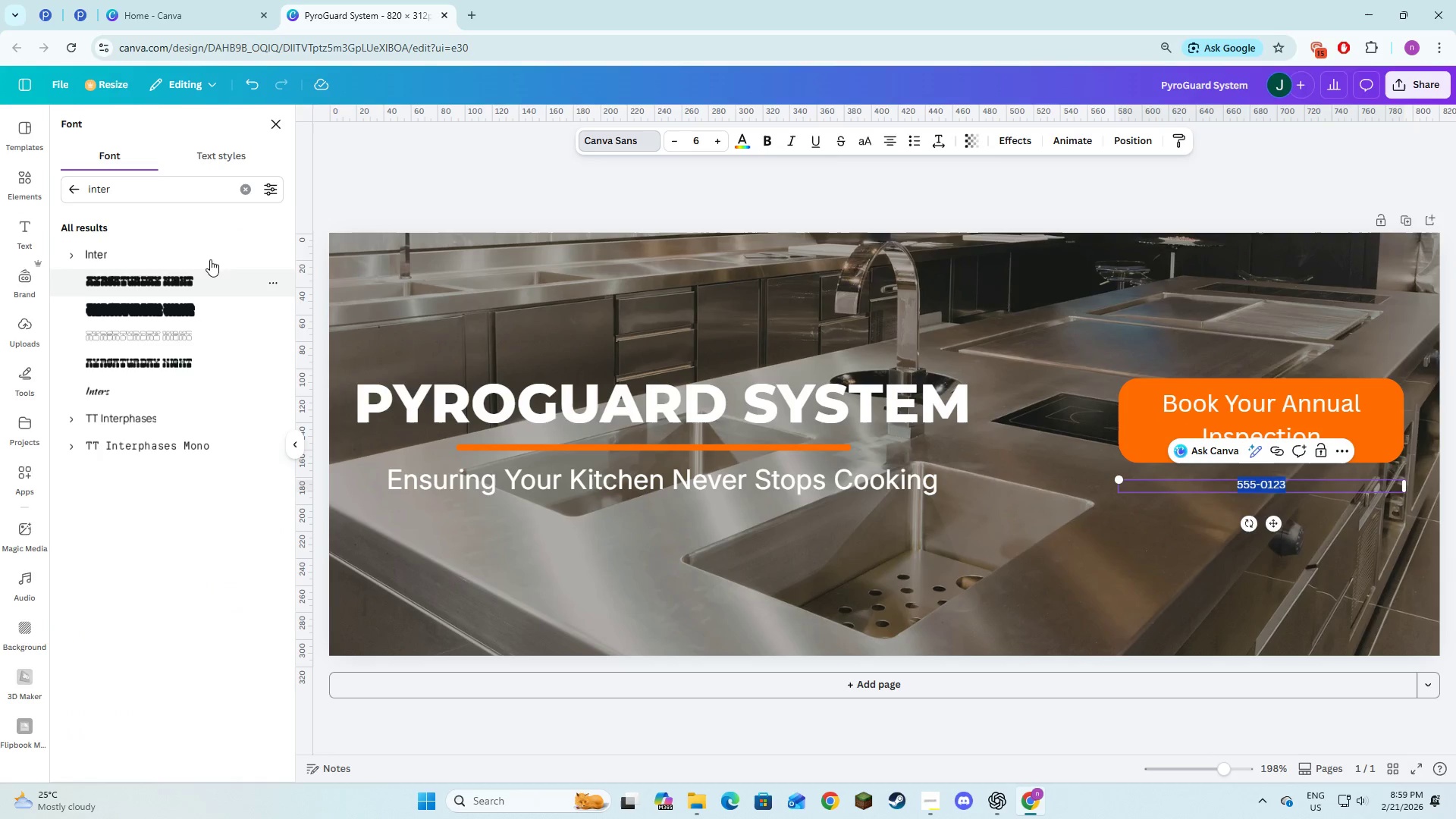 
left_click([210, 247])
 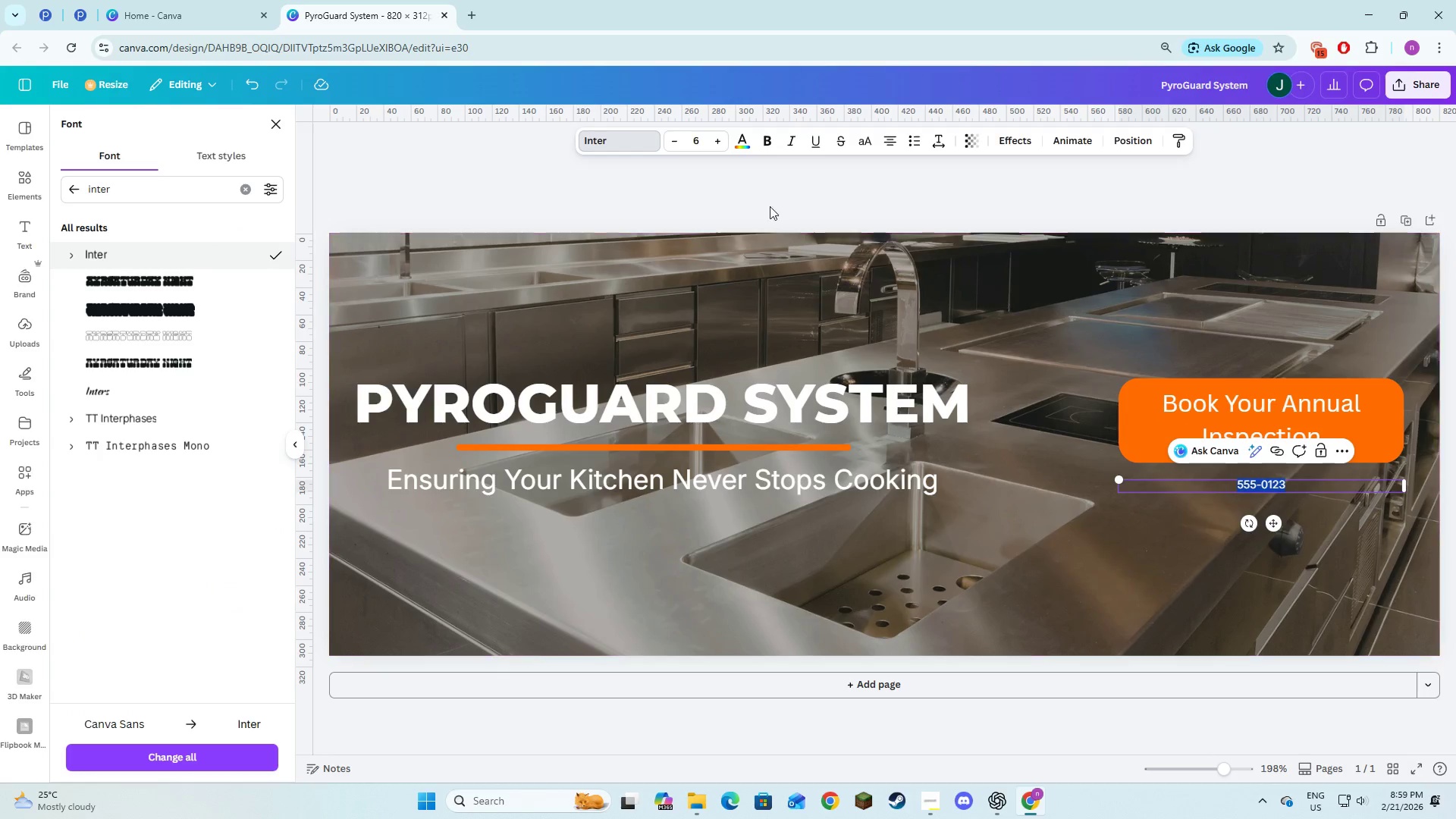 
double_click([723, 142])
 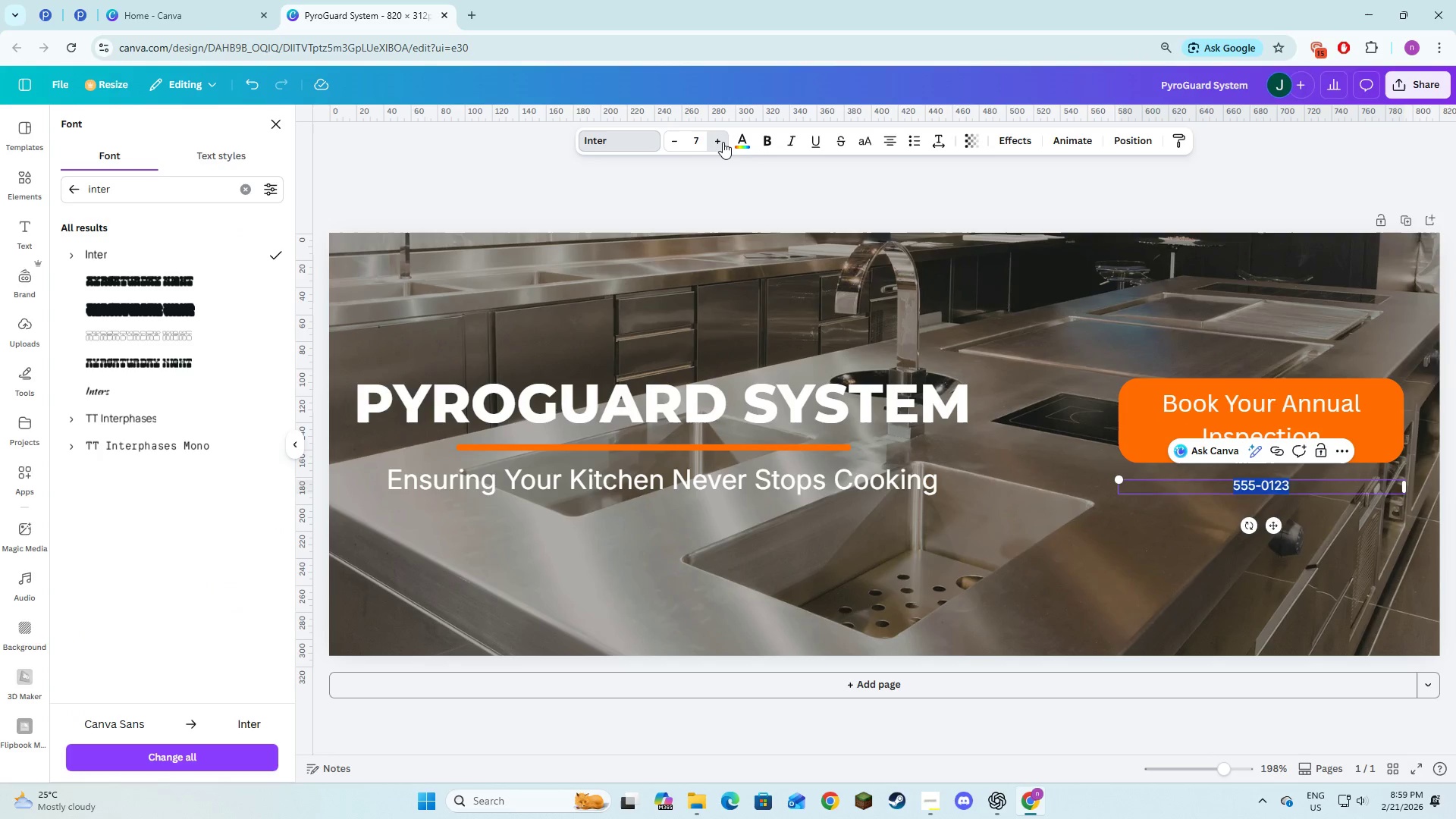 
triple_click([723, 142])
 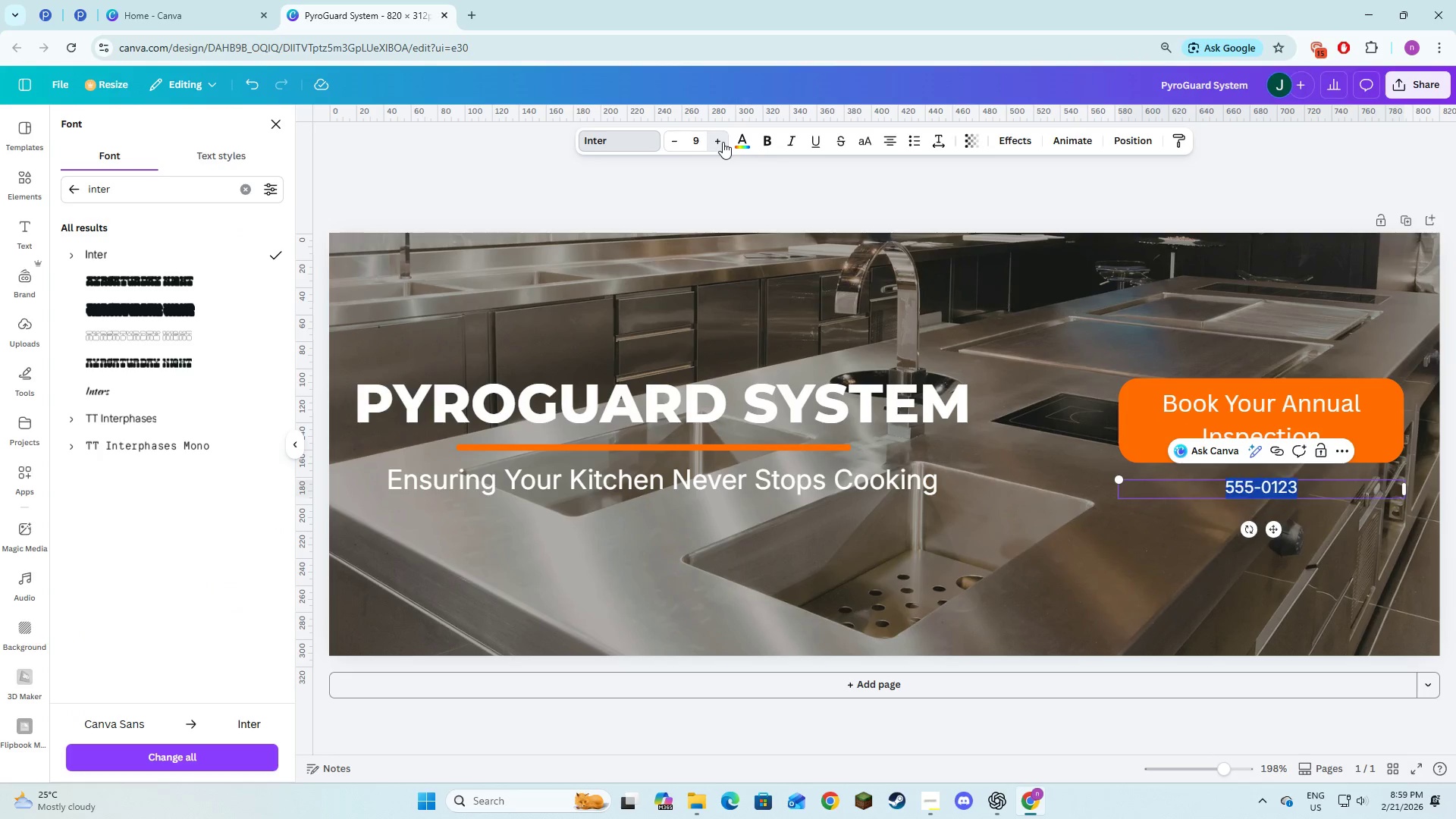 
triple_click([723, 142])
 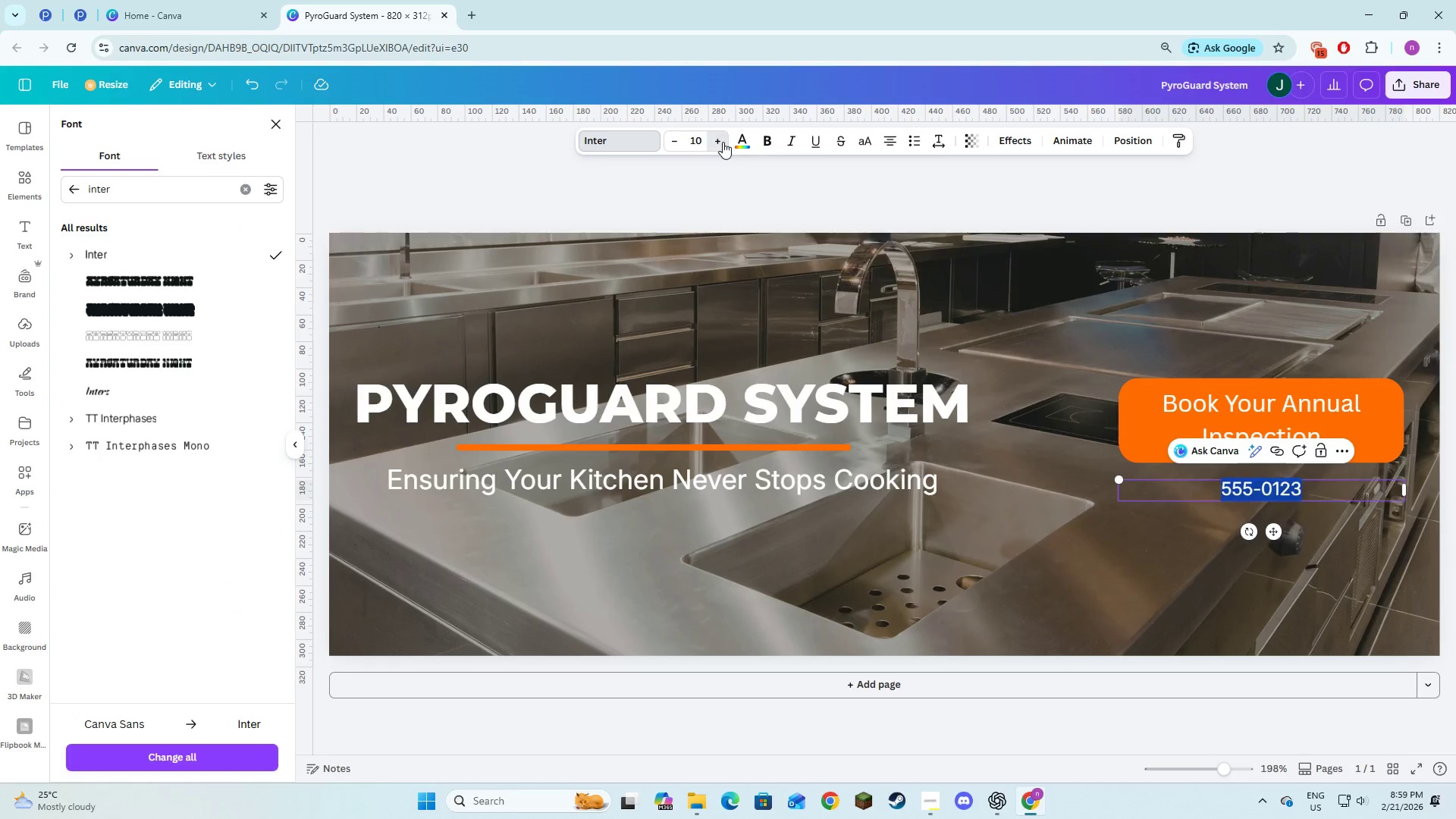 
triple_click([723, 142])
 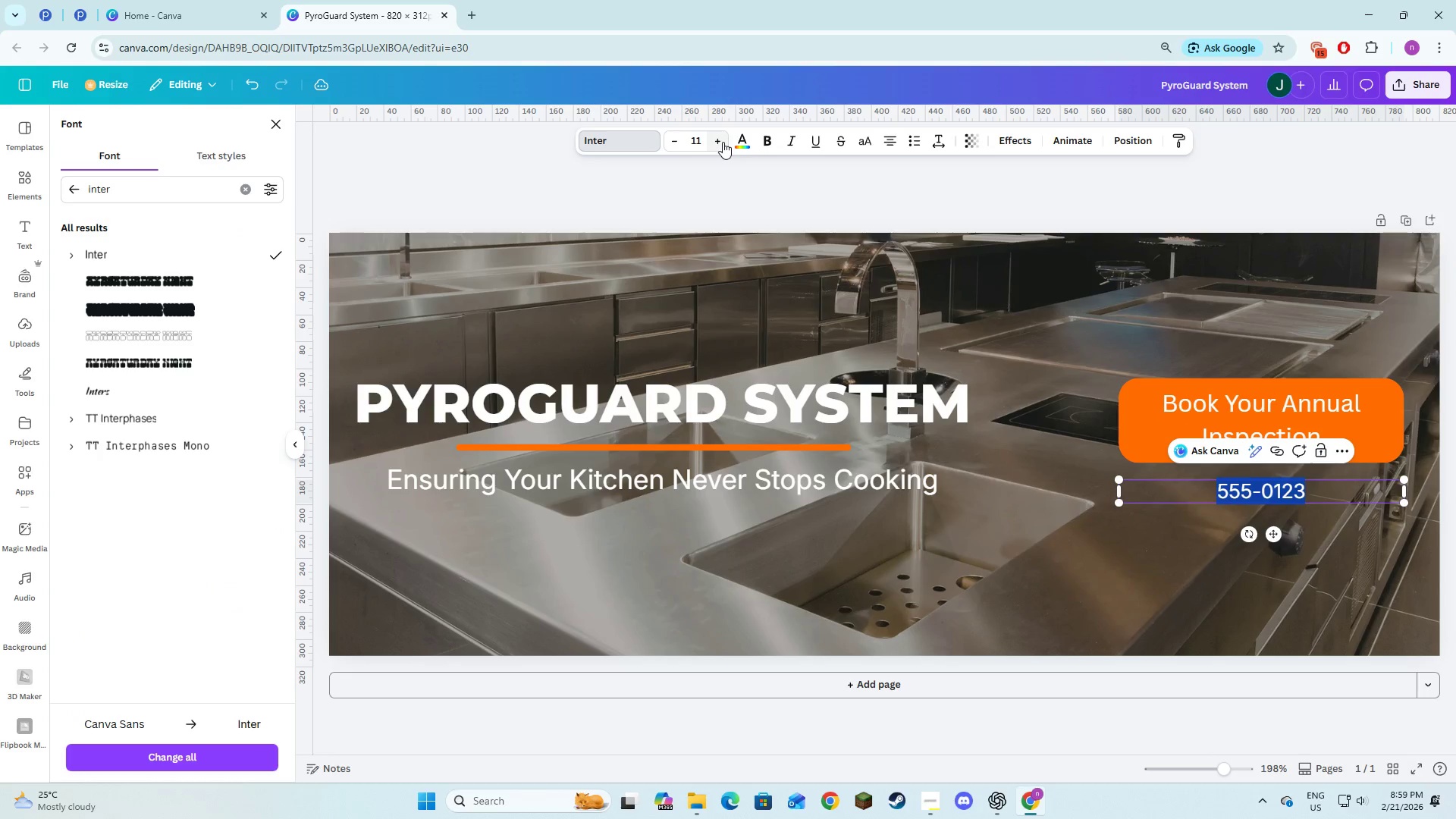 
left_click([723, 142])
 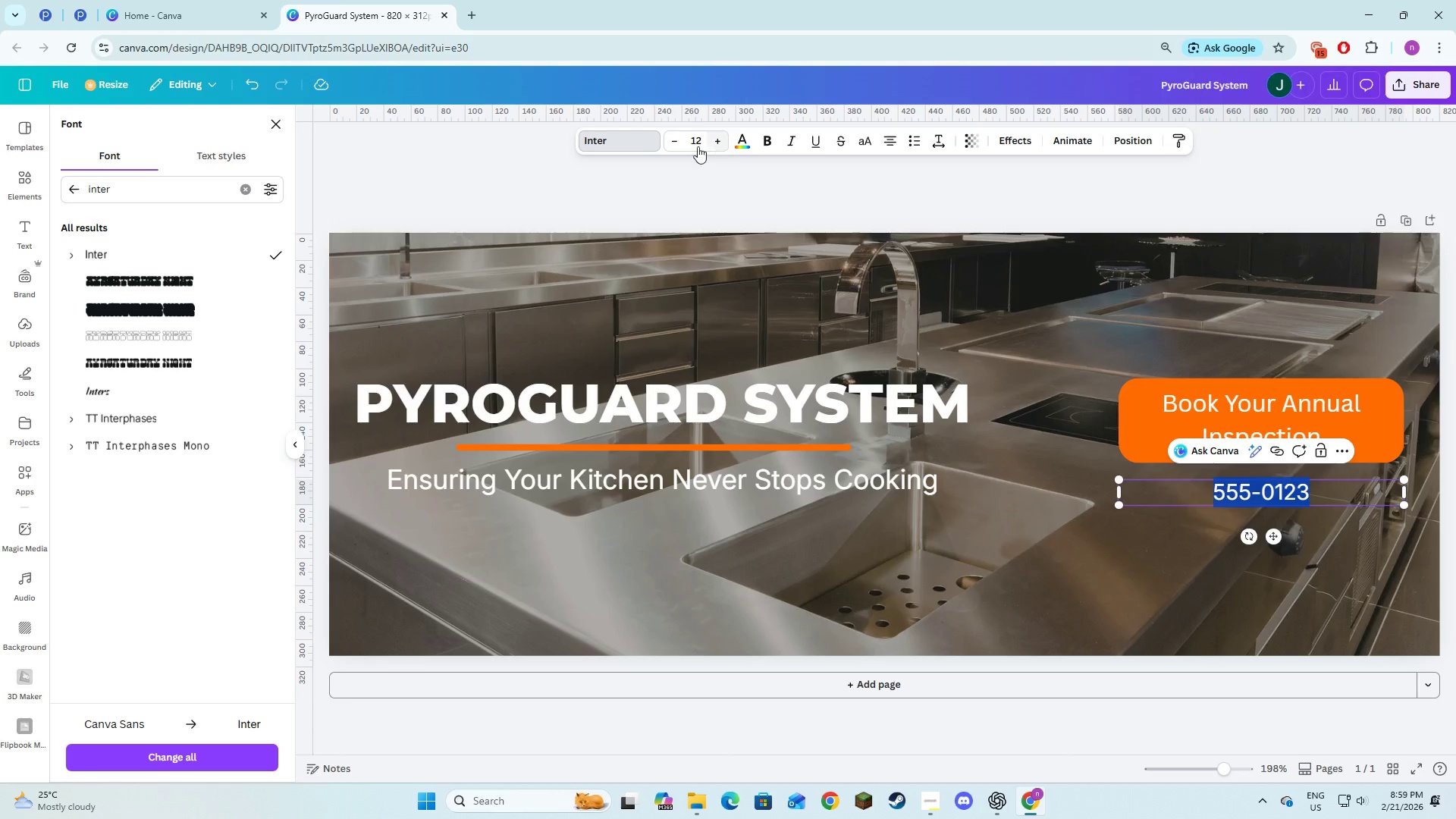 
left_click([672, 136])
 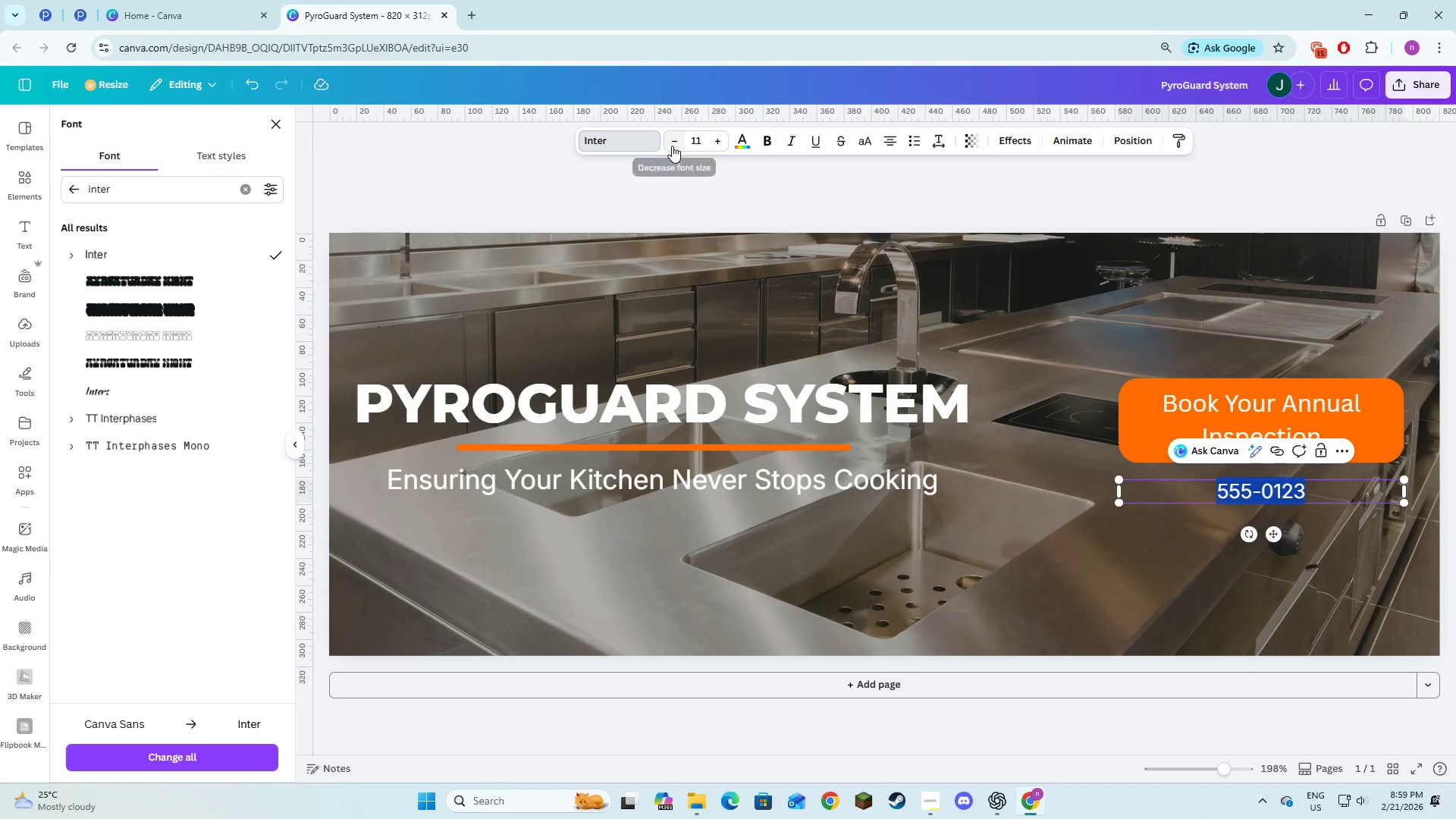 
double_click([1068, 498])
 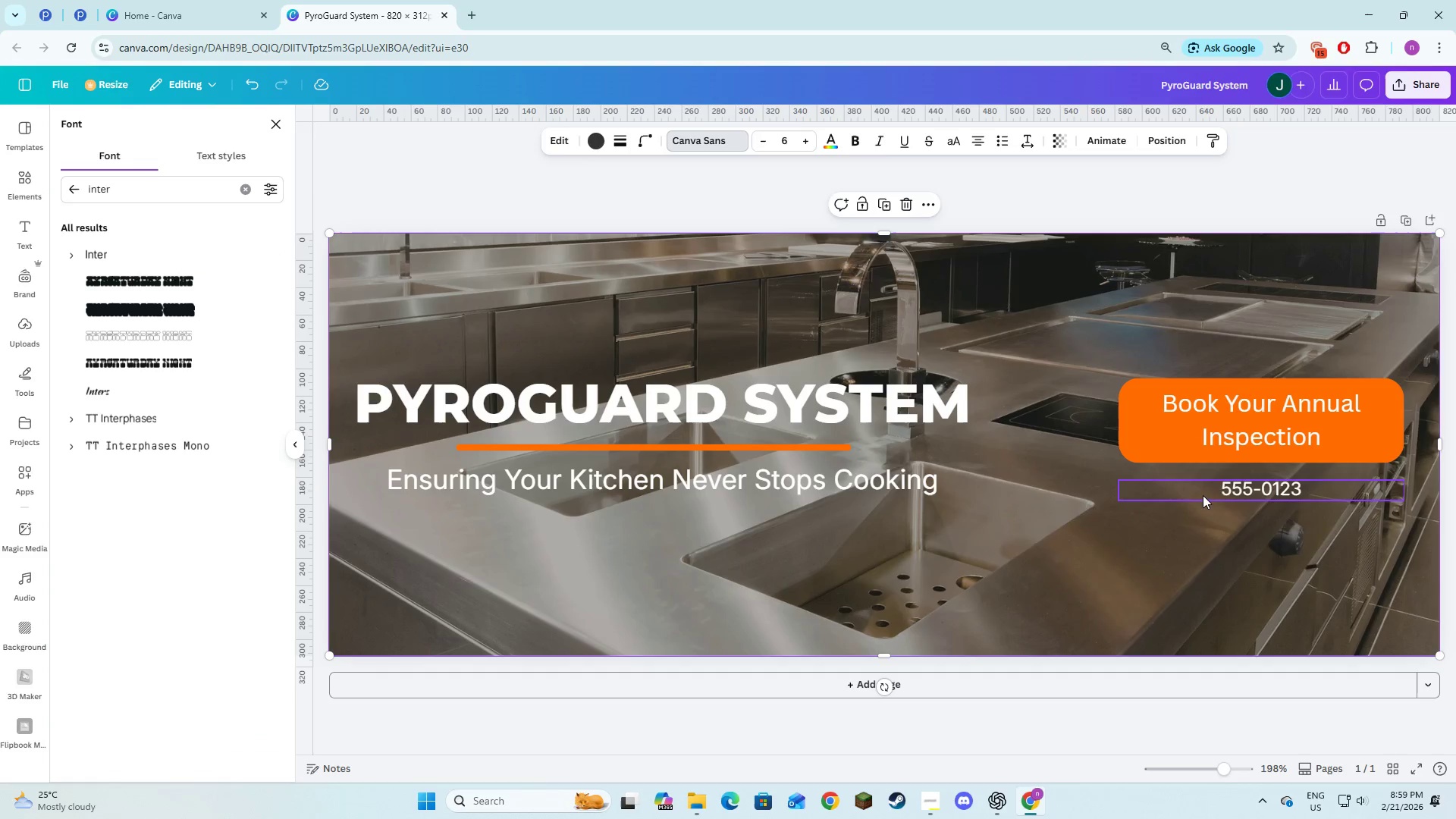 
left_click([1204, 494])
 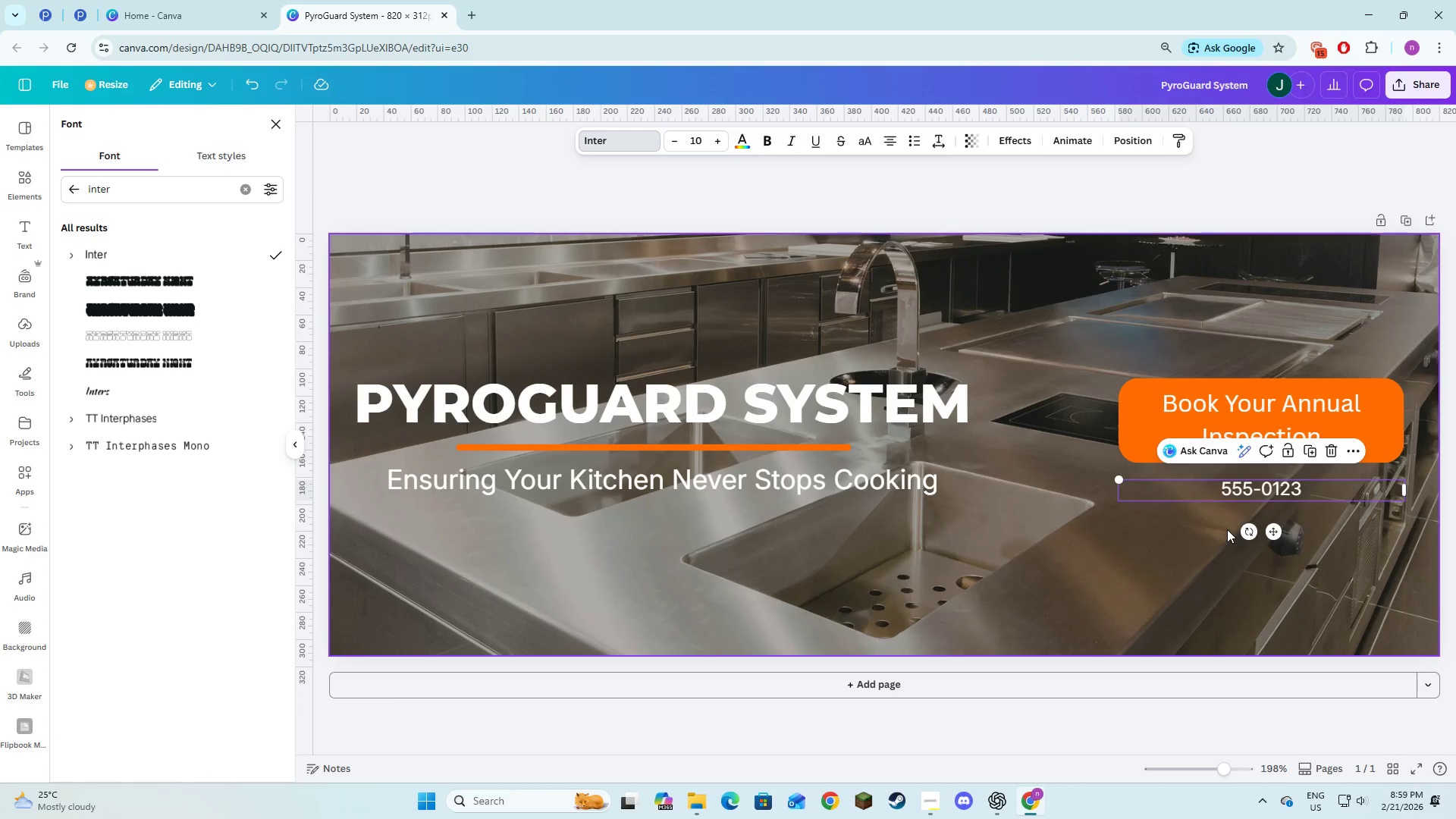 
left_click([1227, 529])
 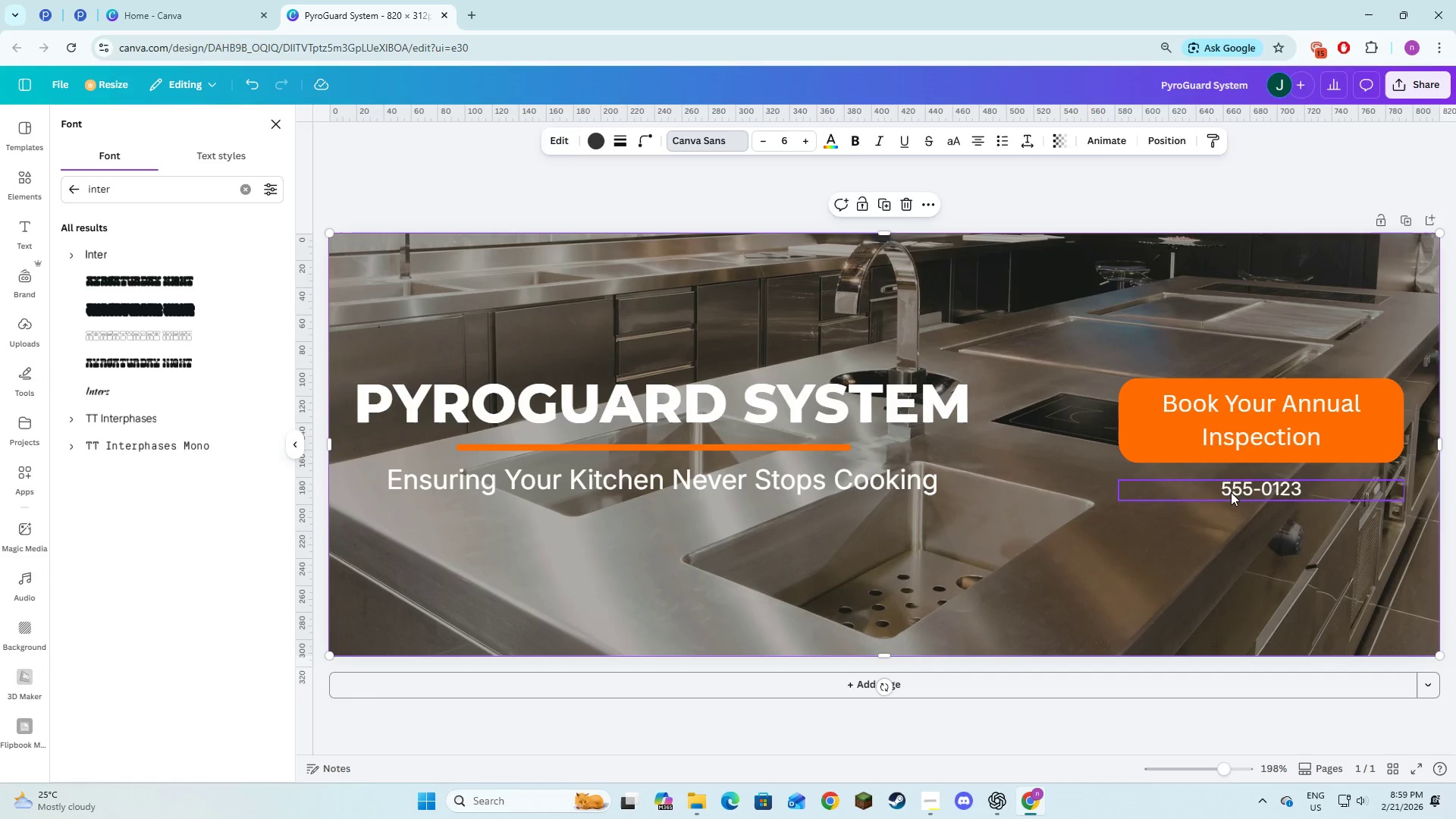 
left_click([1231, 492])
 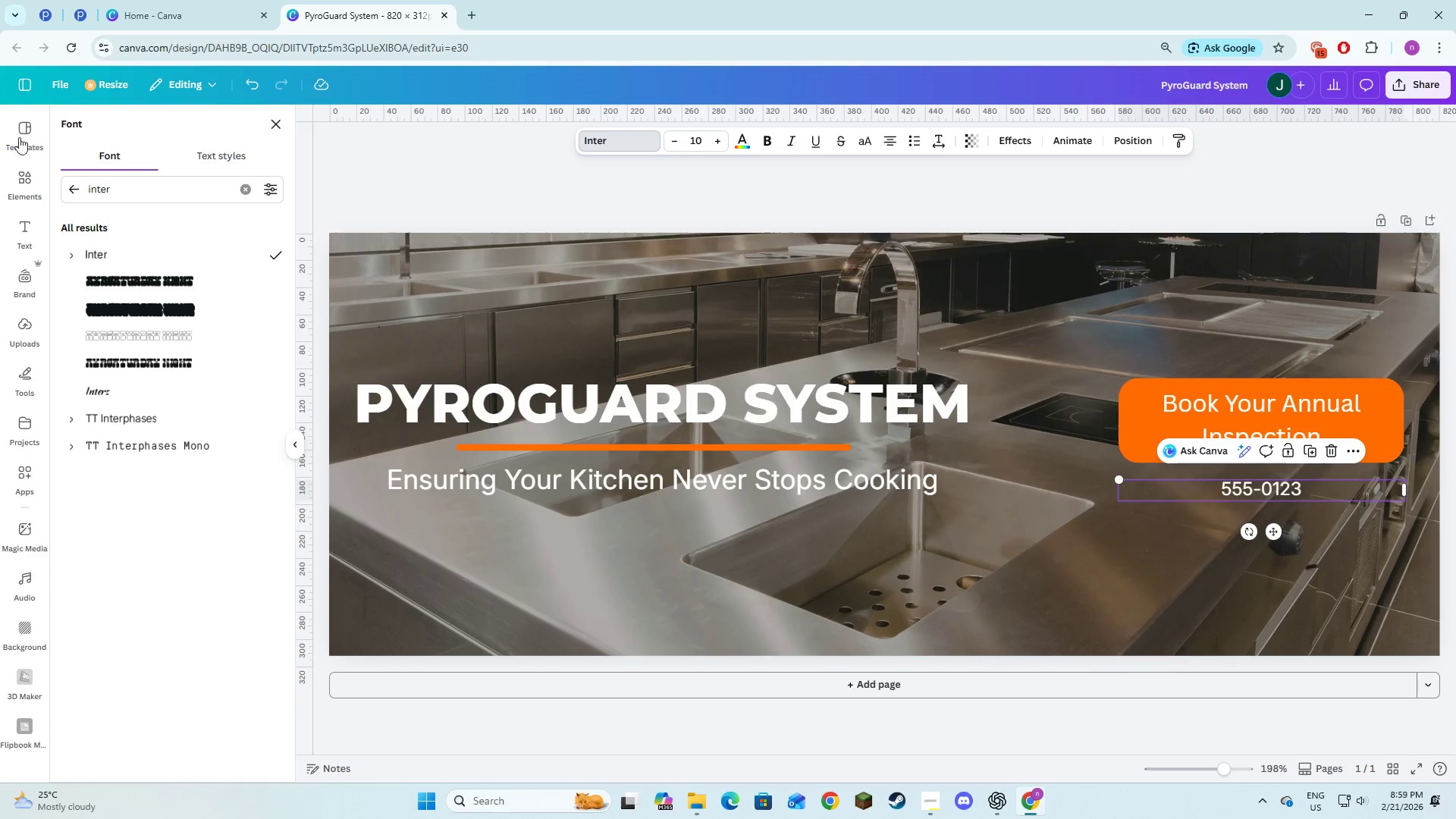 
left_click([17, 174])
 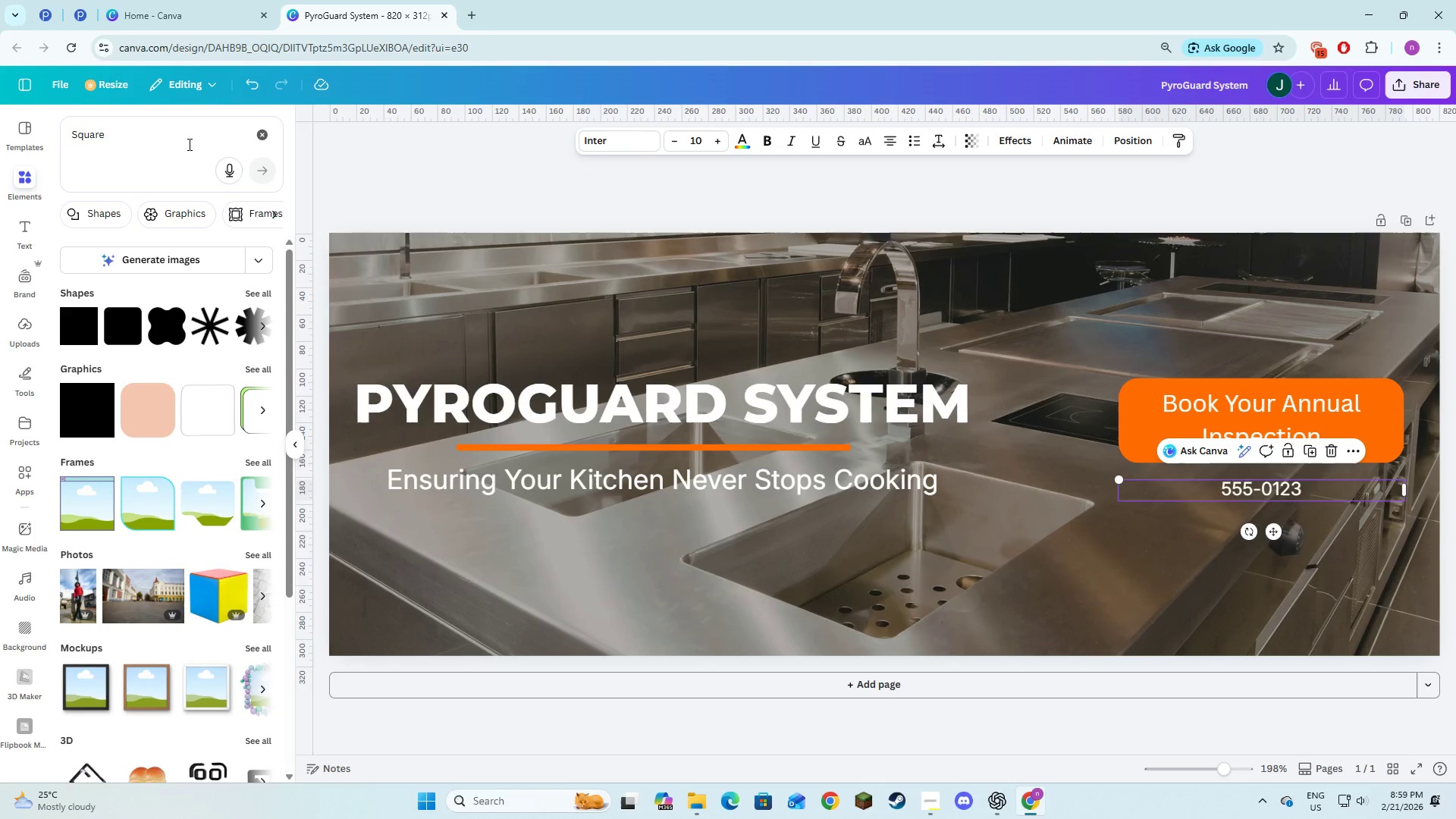 
left_click_drag(start_coordinate=[184, 146], to_coordinate=[190, 144])
 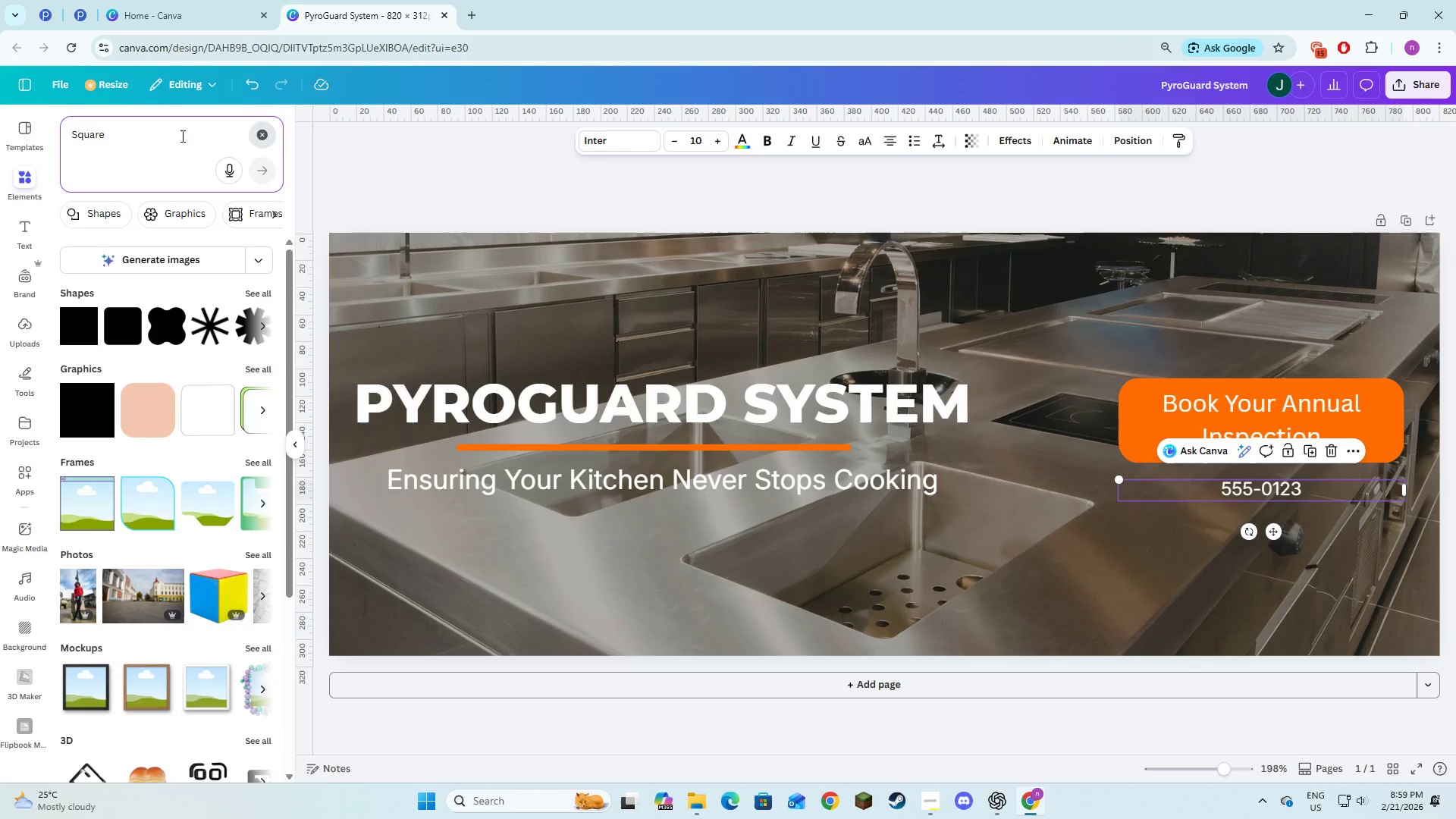 
double_click([171, 138])
 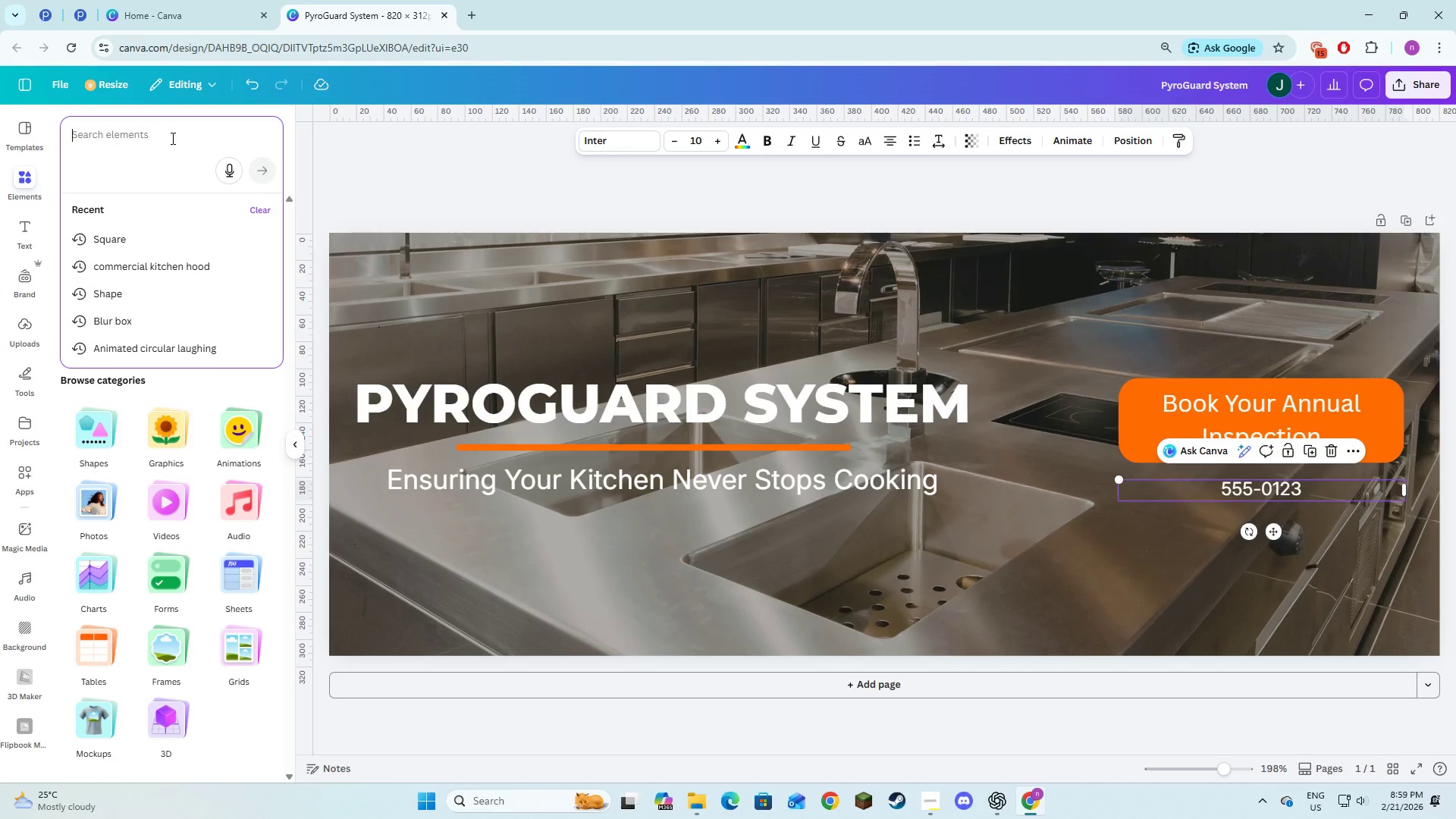 
type(CAll)
 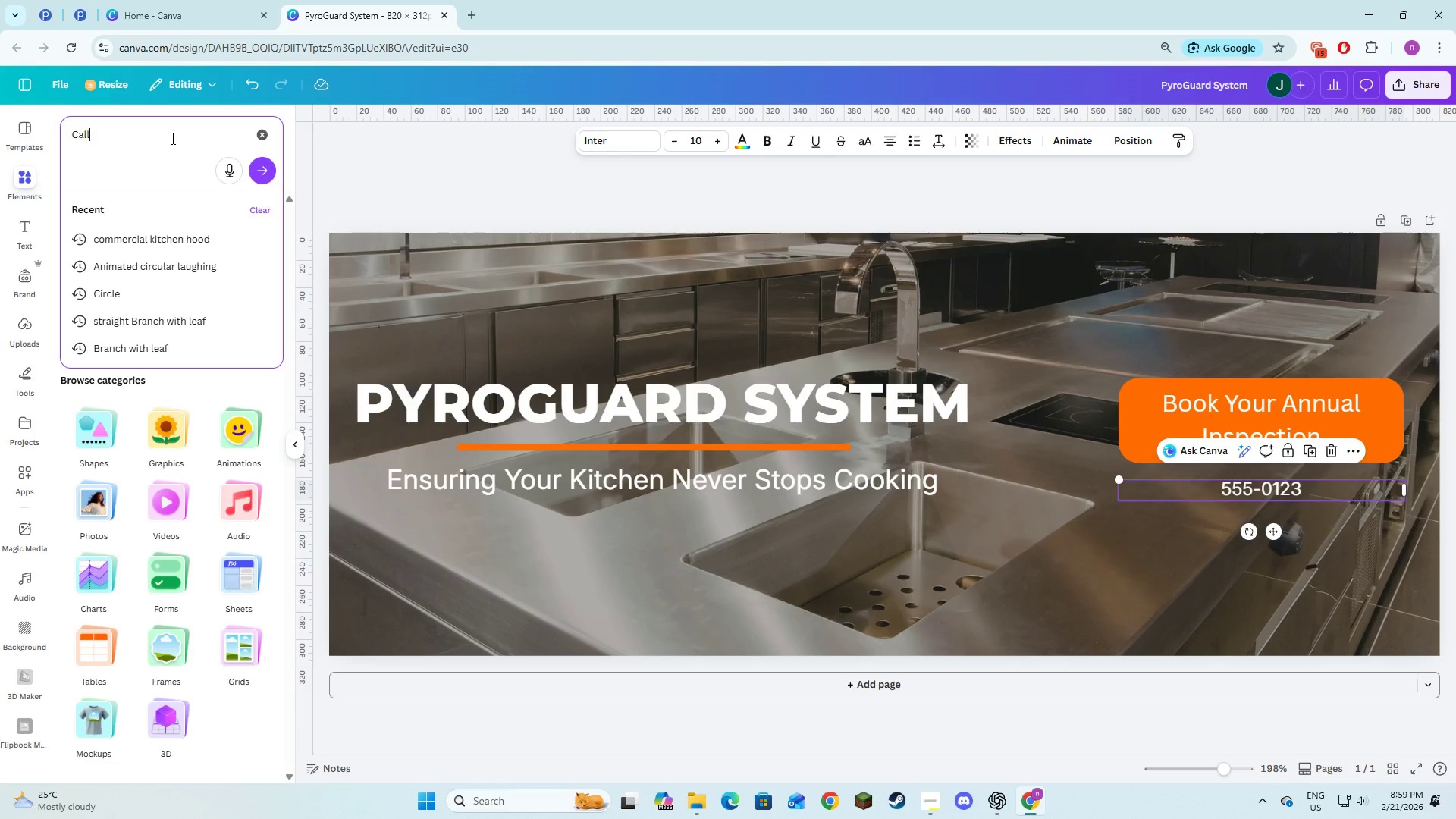 
key(Enter)
 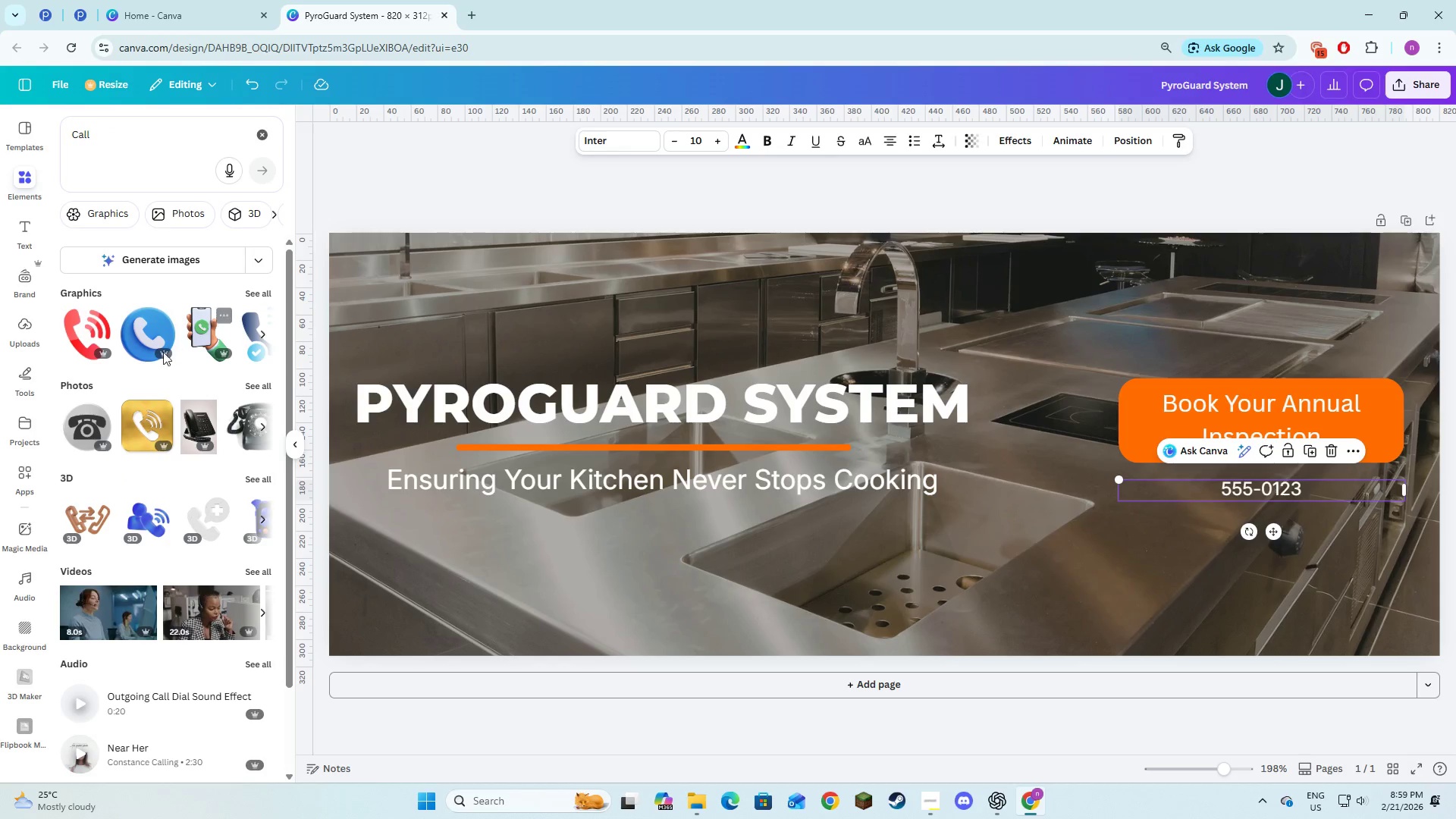 
left_click([250, 297])
 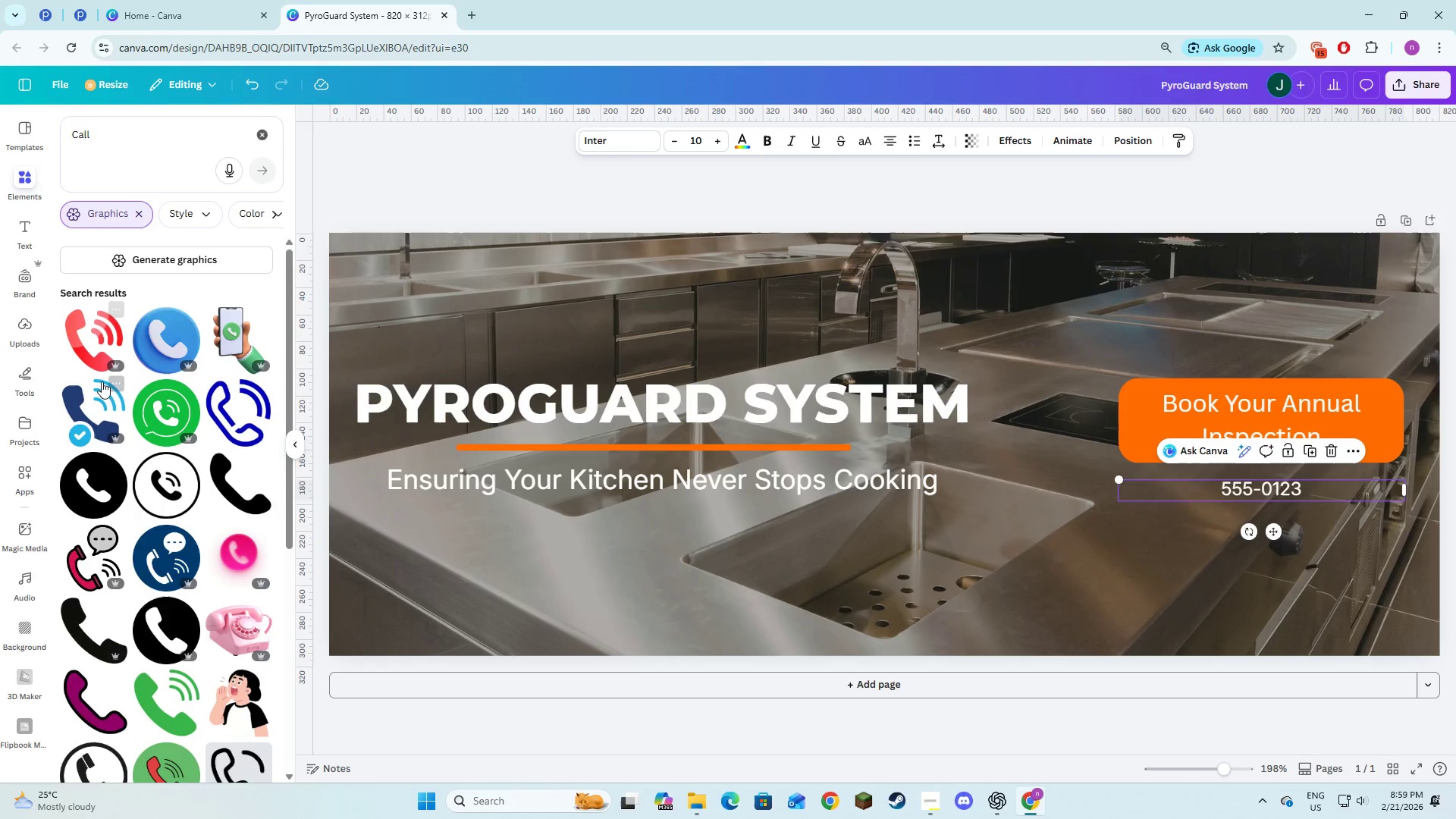 
wait(8.03)
 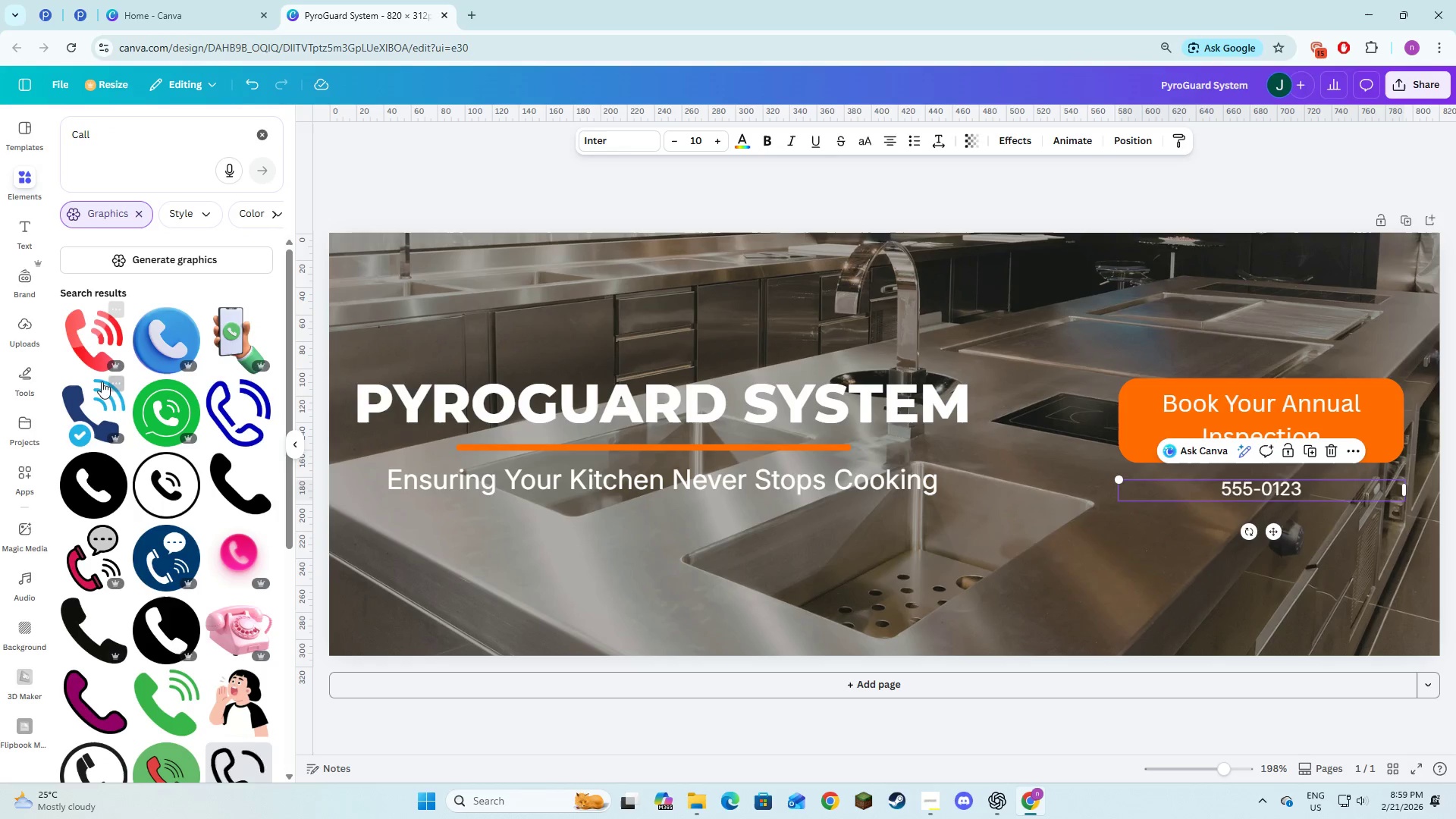 
left_click([83, 356])
 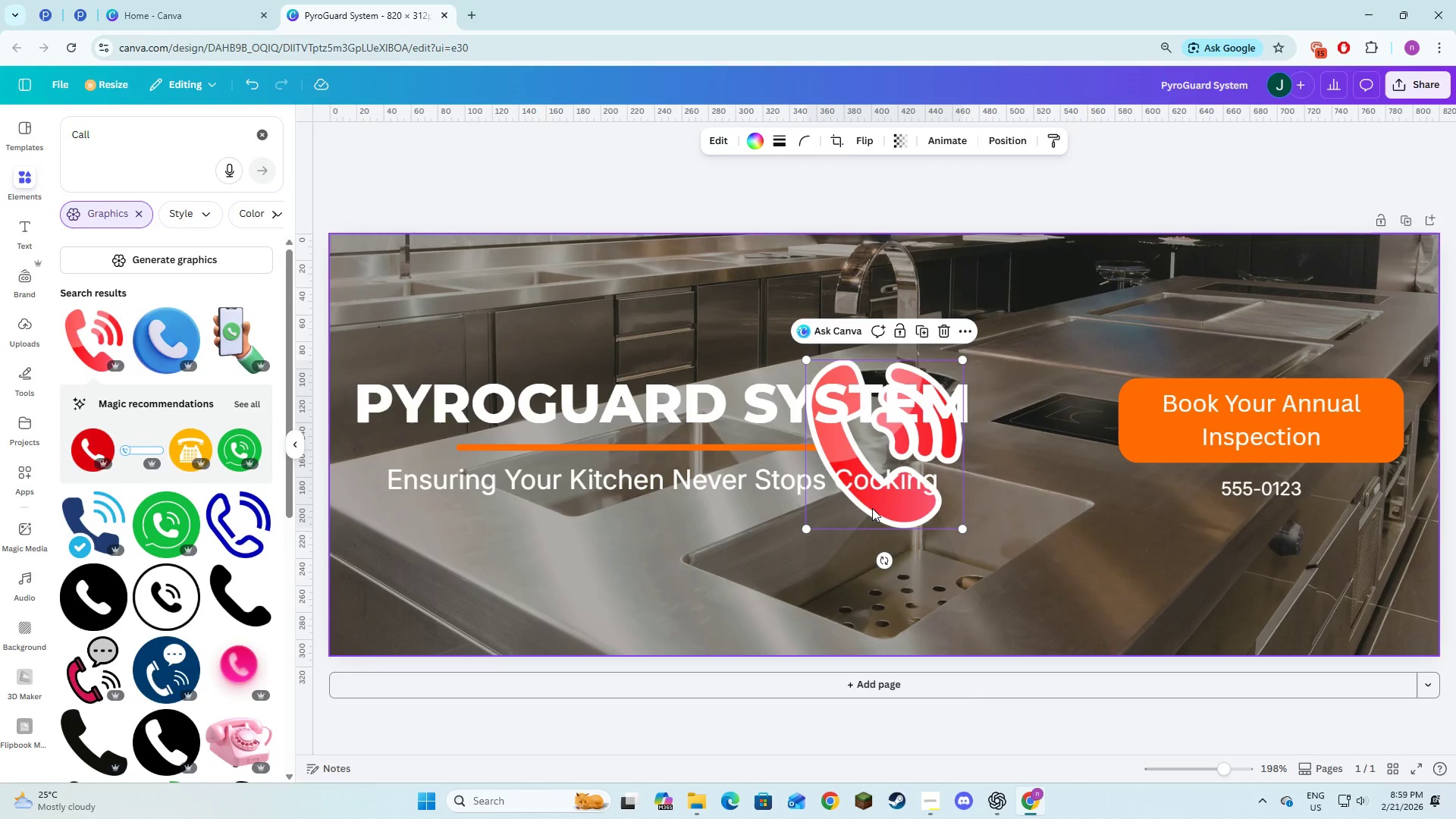 
left_click_drag(start_coordinate=[871, 508], to_coordinate=[958, 537])
 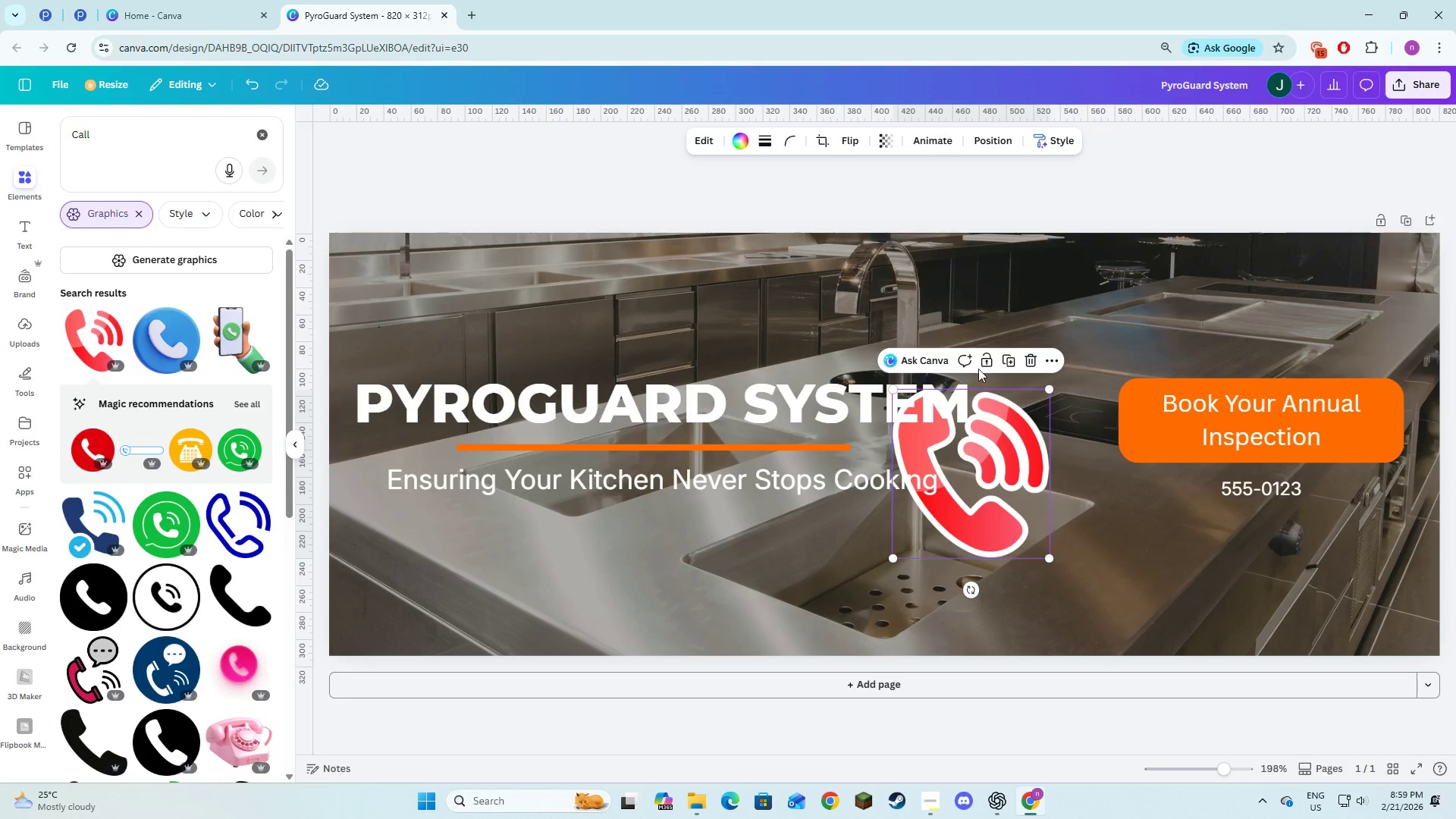 
left_click([1020, 360])
 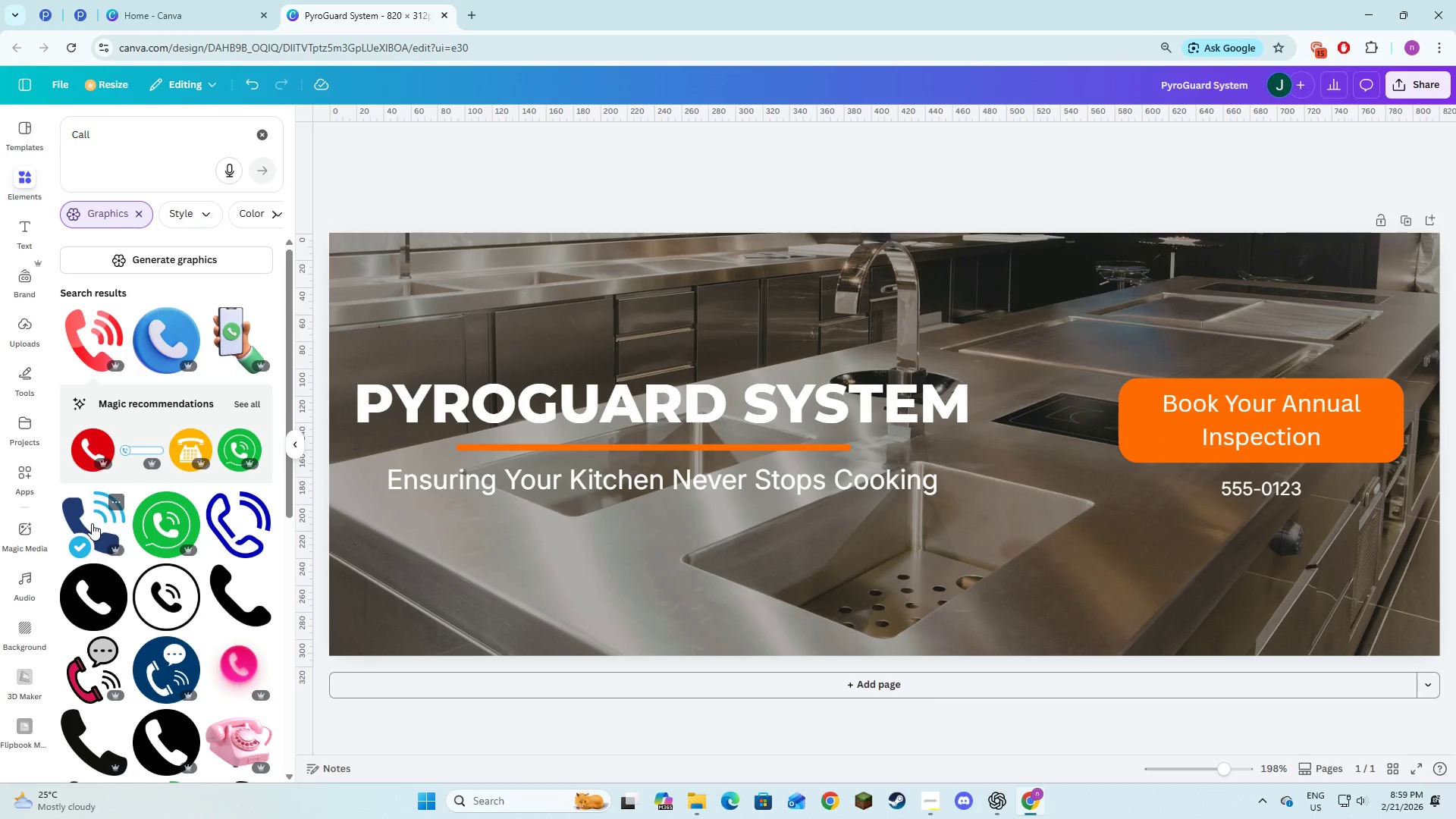 
left_click([242, 525])
 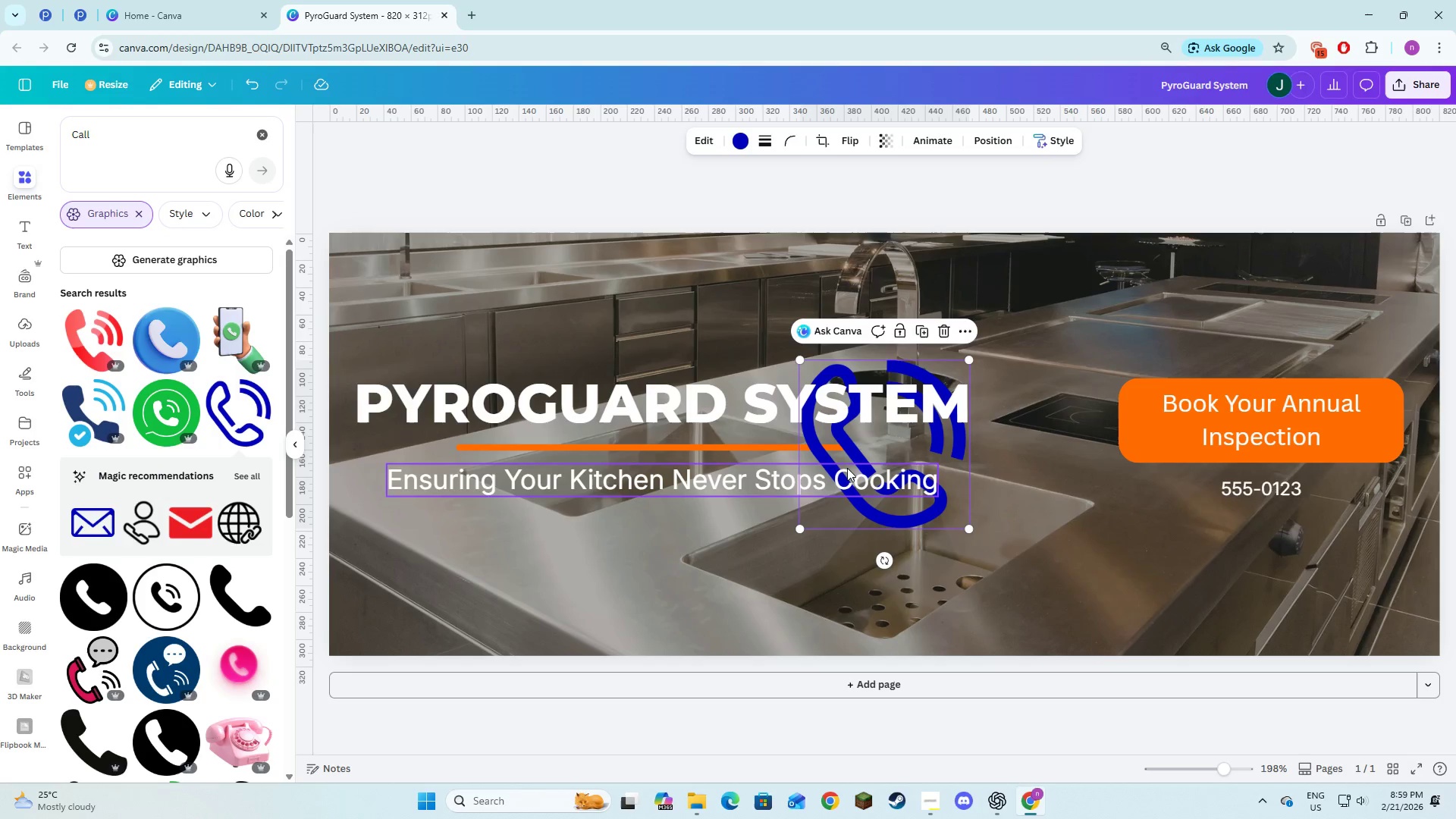 
left_click([743, 133])
 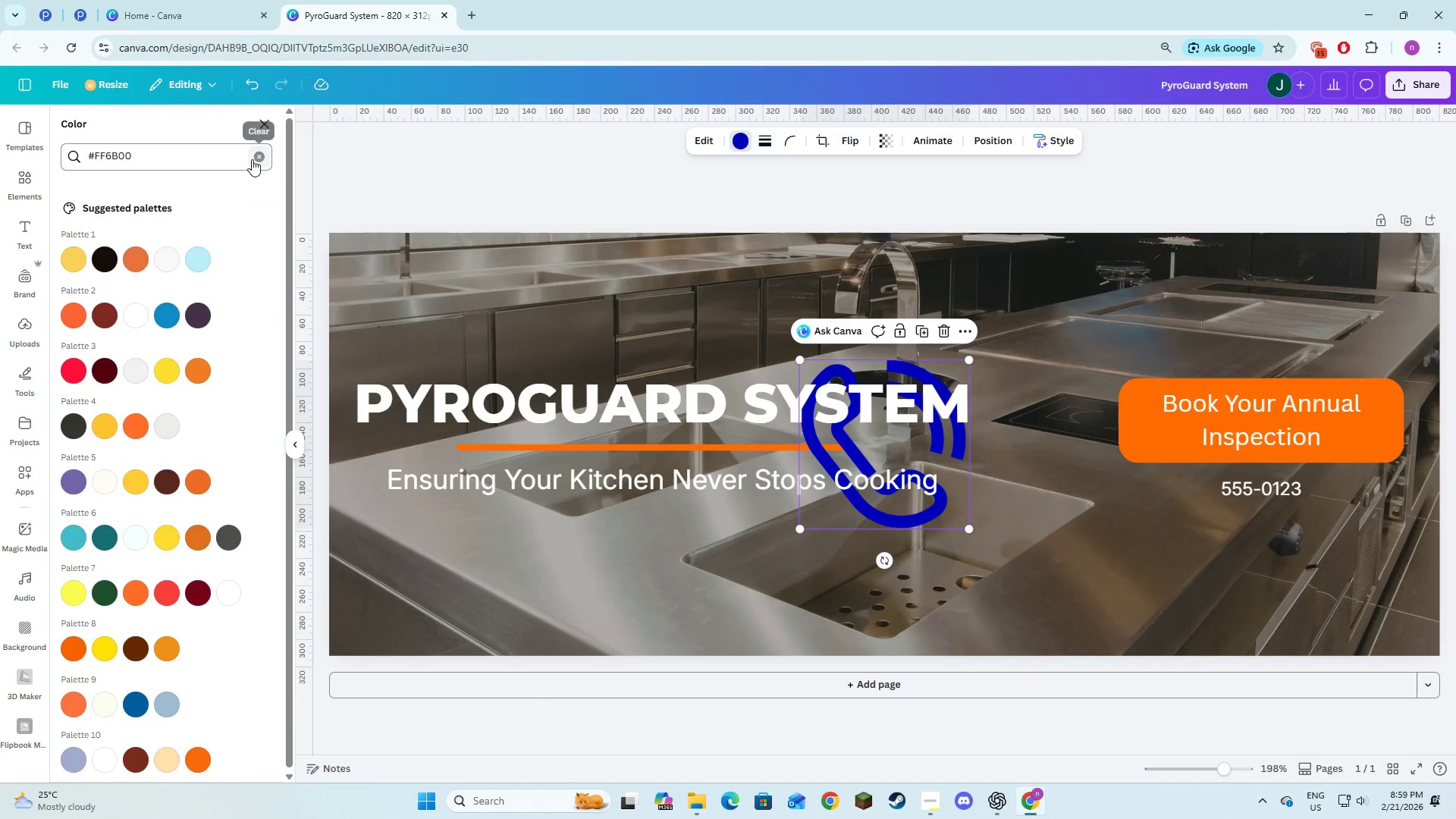 
left_click([137, 266])
 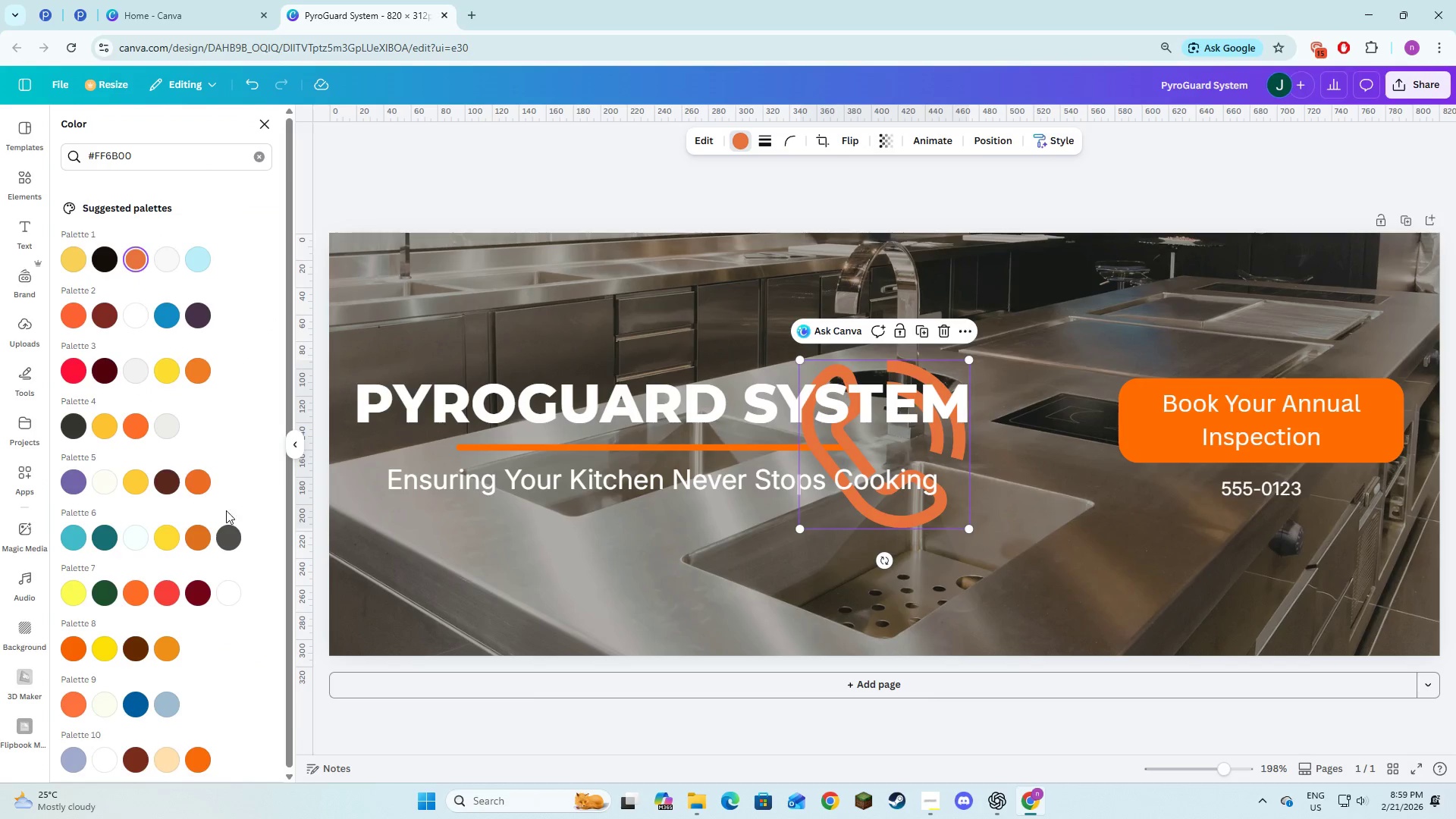 
scroll: coordinate [208, 543], scroll_direction: down, amount: 2.0
 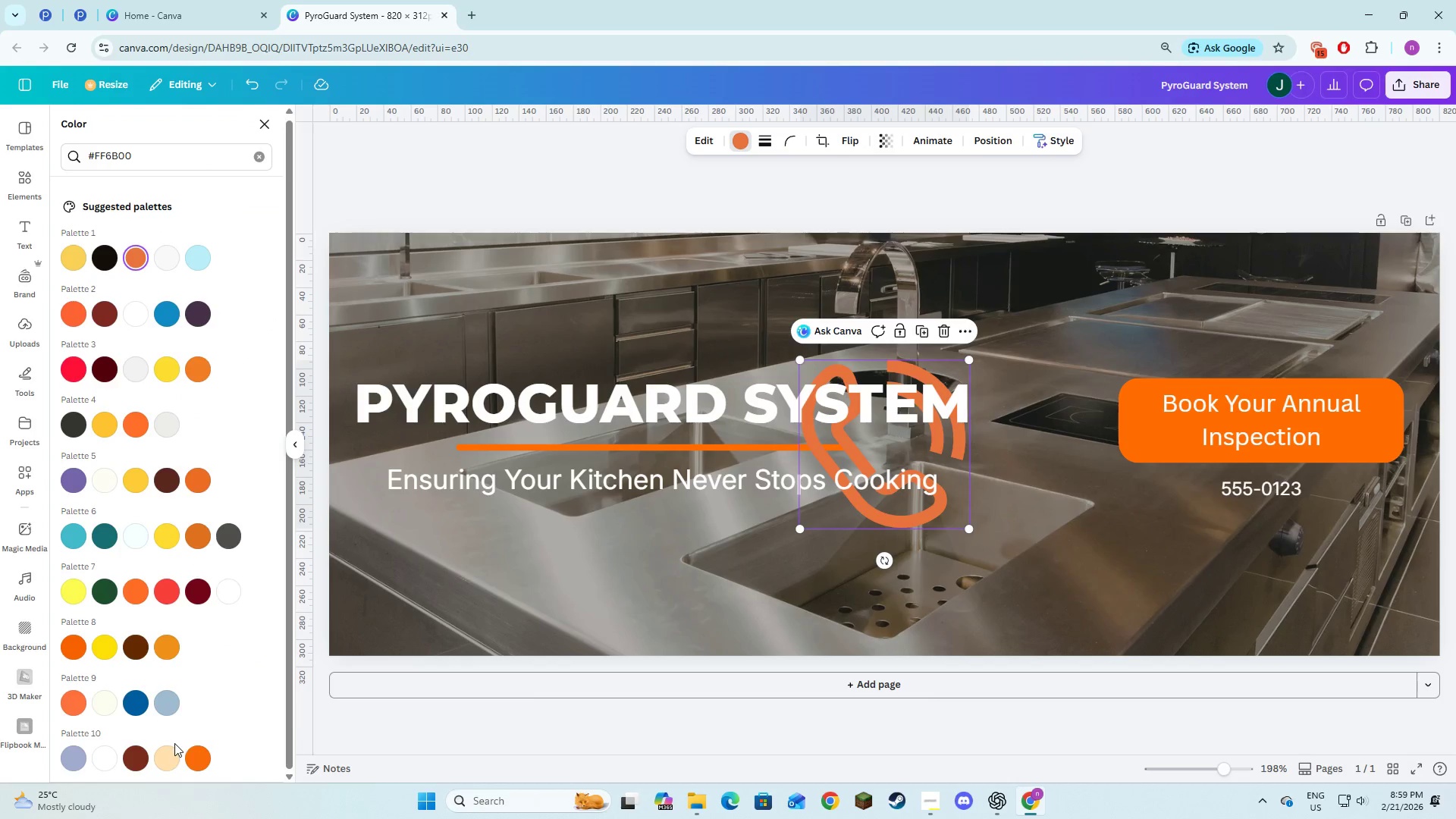 
left_click([195, 755])
 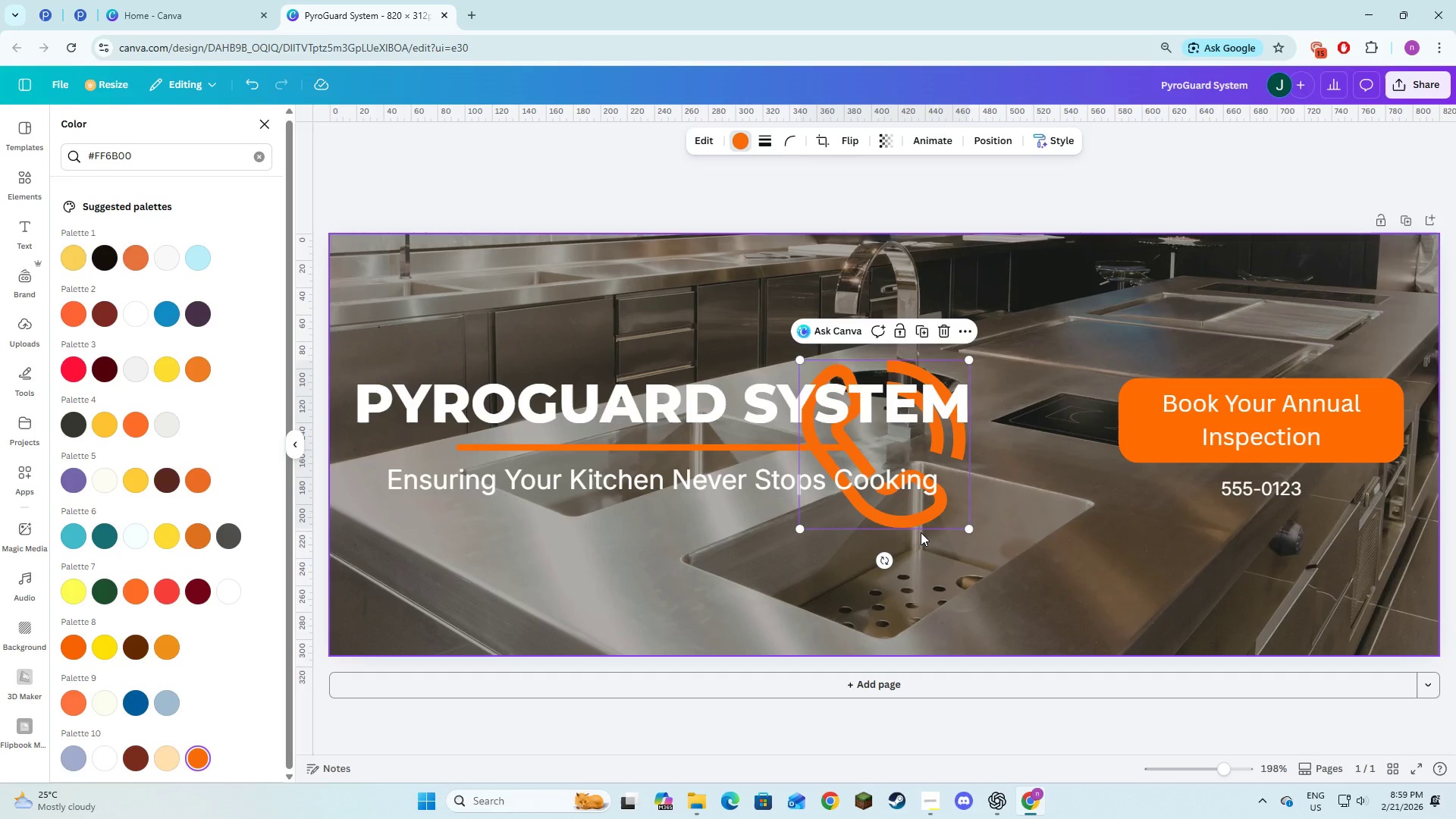 
left_click_drag(start_coordinate=[924, 526], to_coordinate=[1138, 569])
 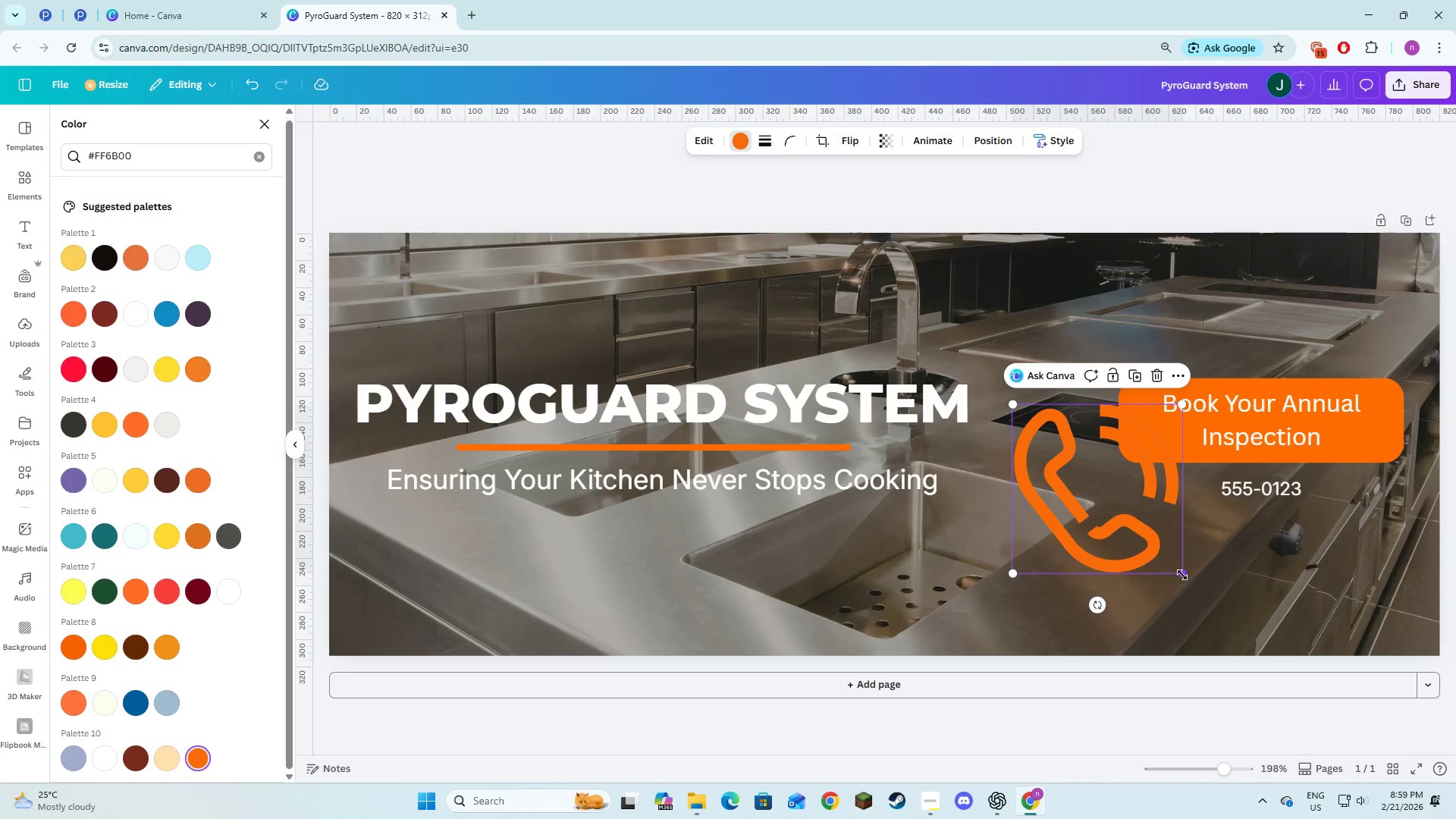 
left_click_drag(start_coordinate=[1182, 574], to_coordinate=[1035, 442])
 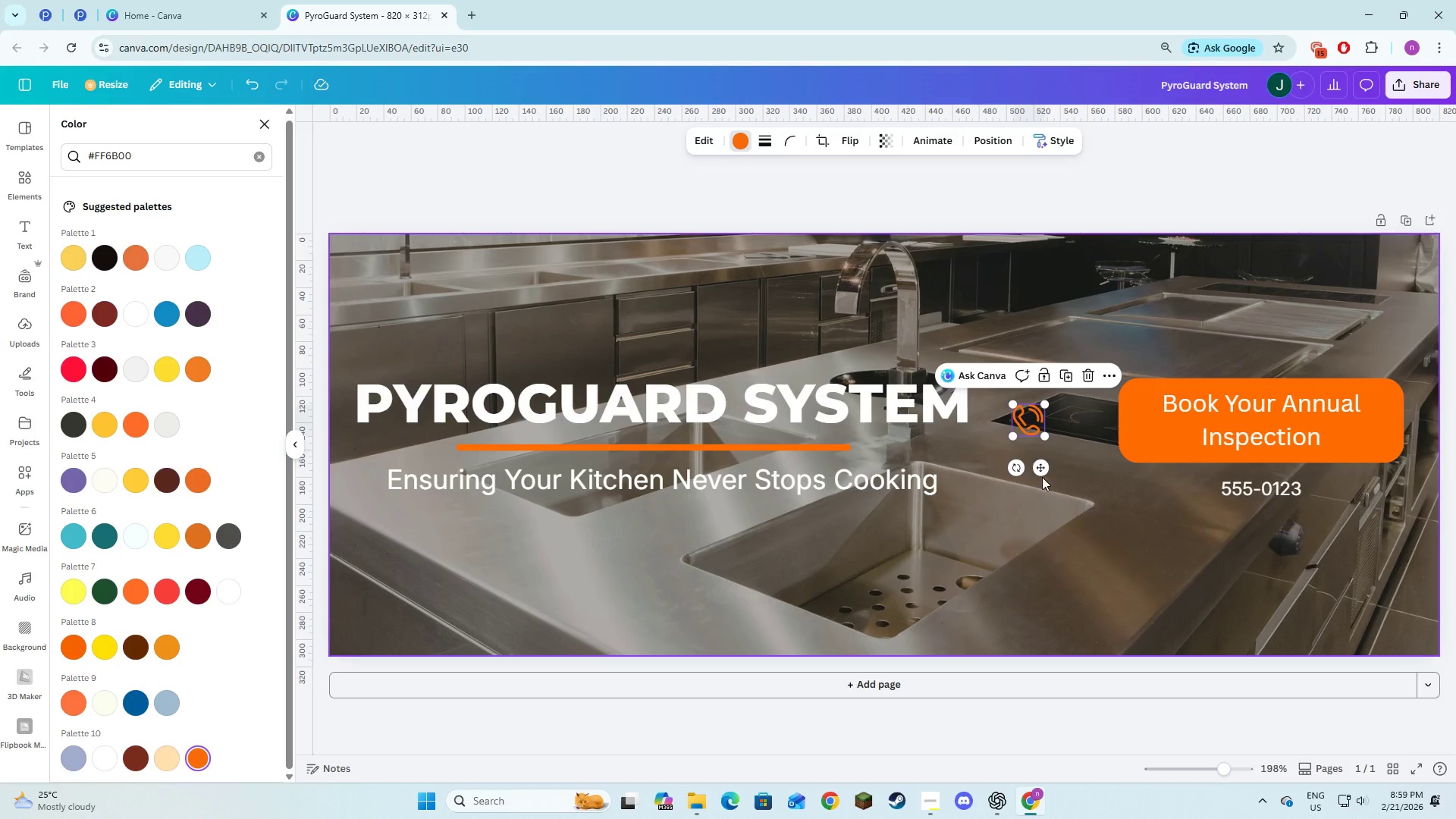 
left_click_drag(start_coordinate=[1039, 463], to_coordinate=[1205, 534])
 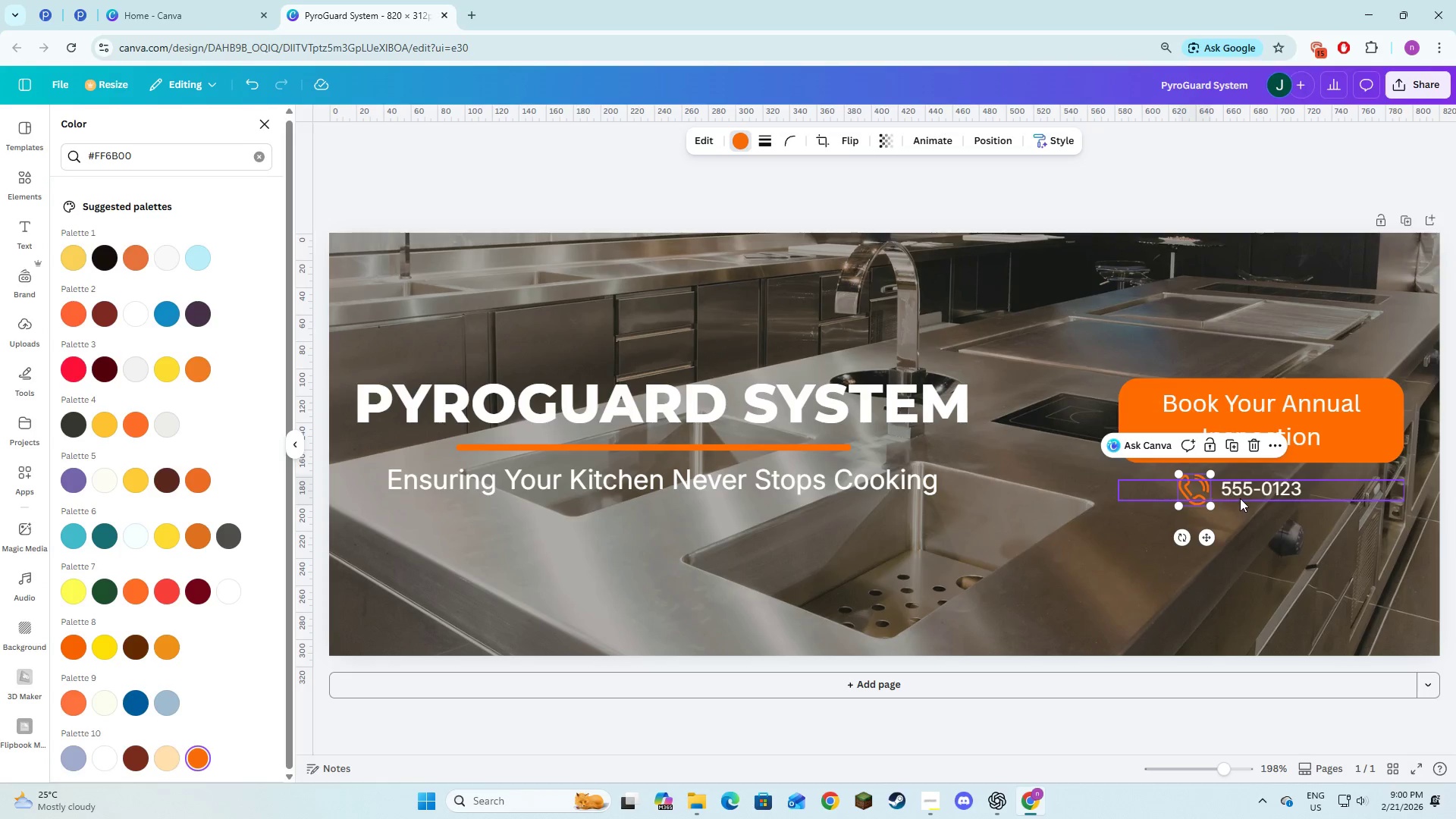 
hold_key(key=ShiftLeft, duration=1.5)
left_click([1241, 492])
 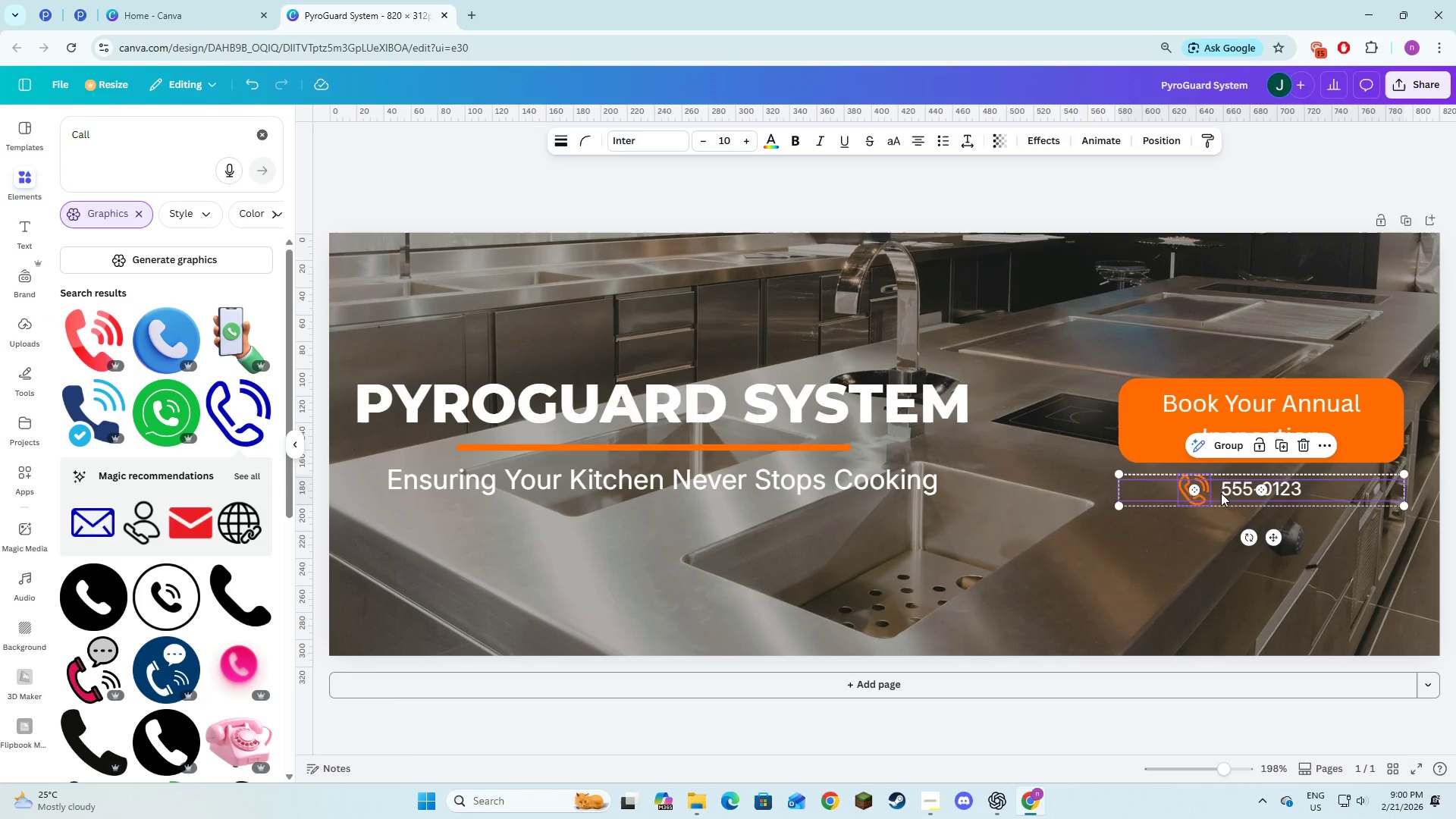 
hold_key(key=ShiftLeft, duration=0.58)
 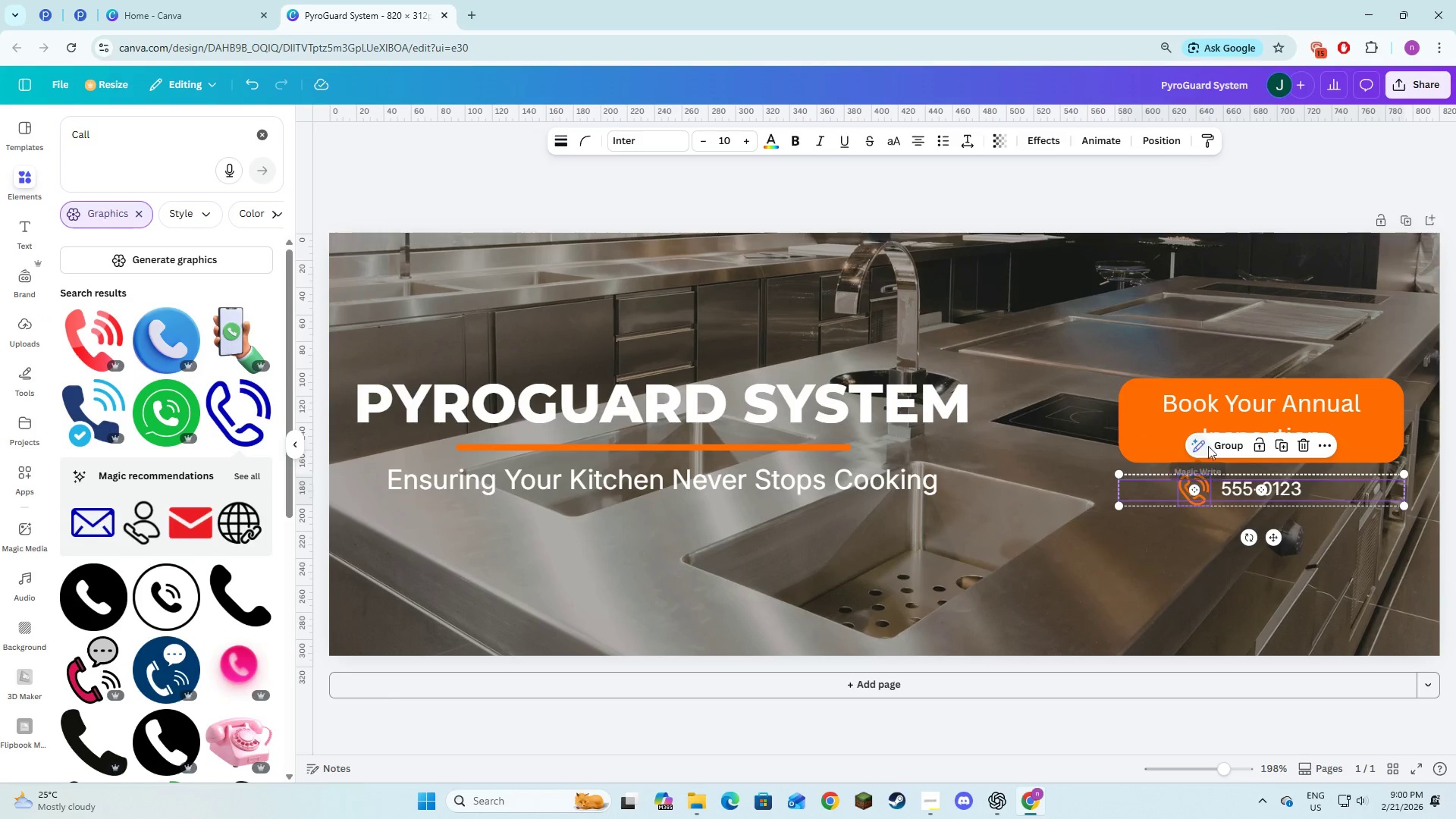 
left_click([1209, 446])
 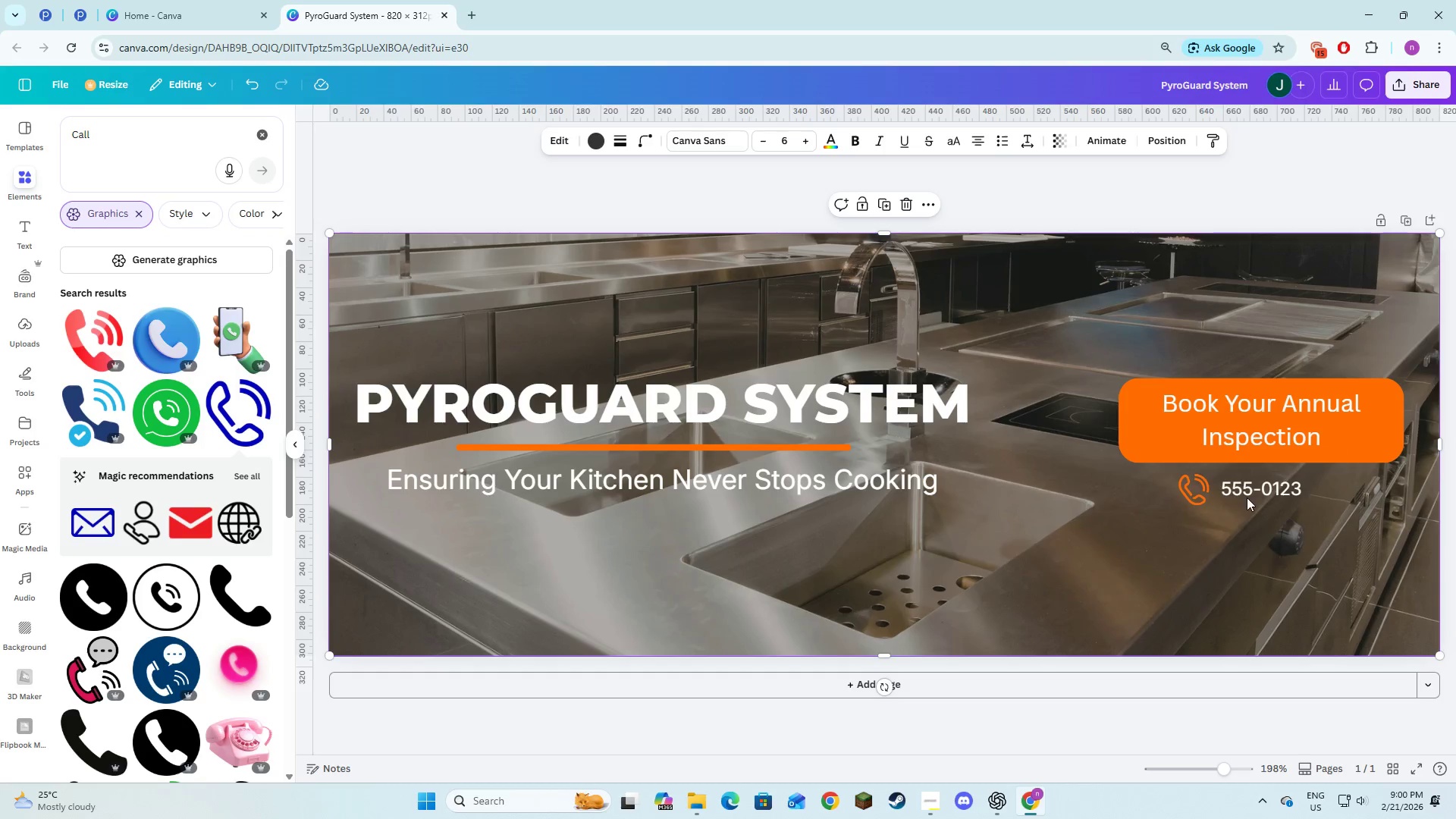 
double_click([1247, 497])
 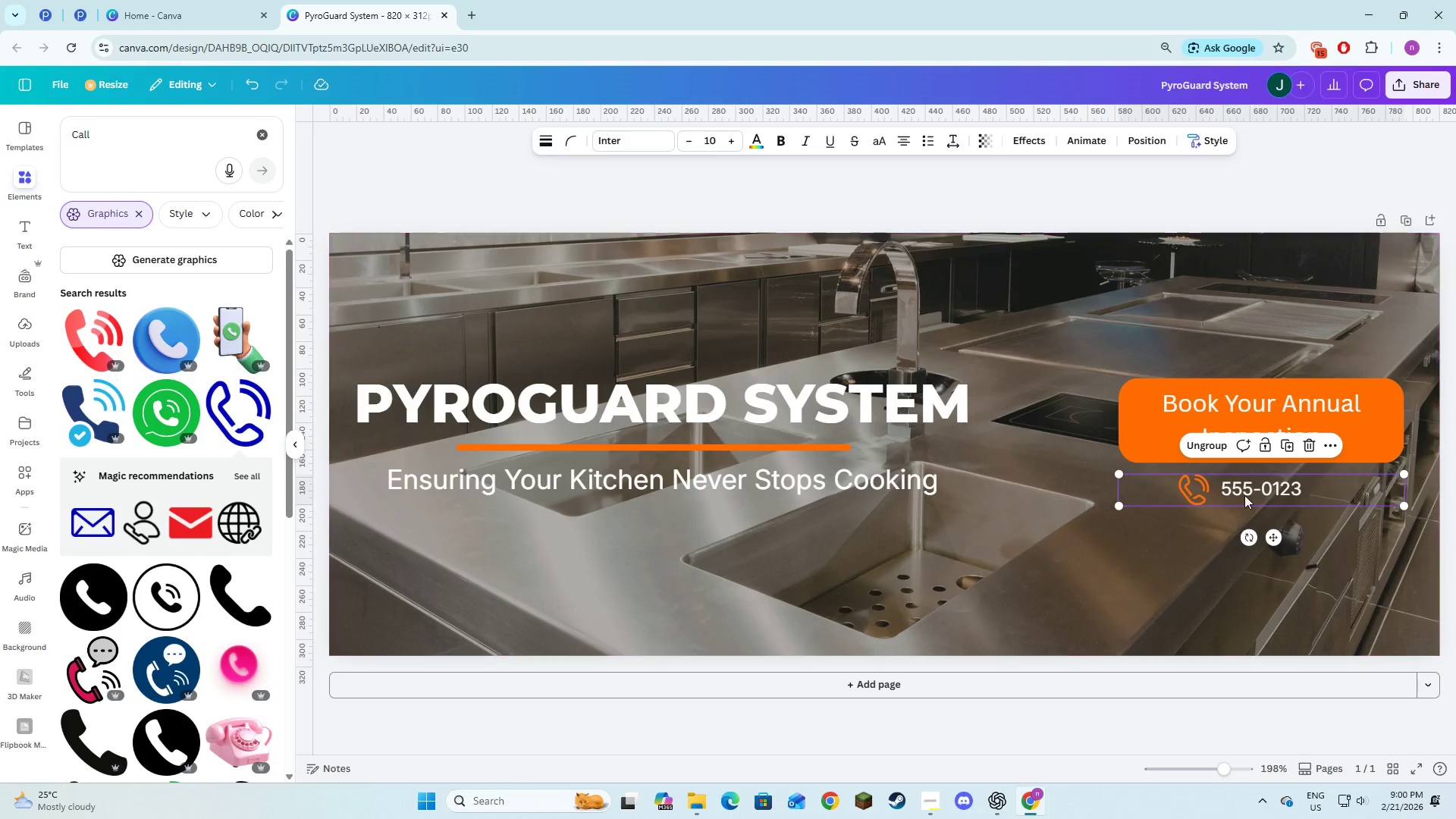 
left_click([1244, 495])
 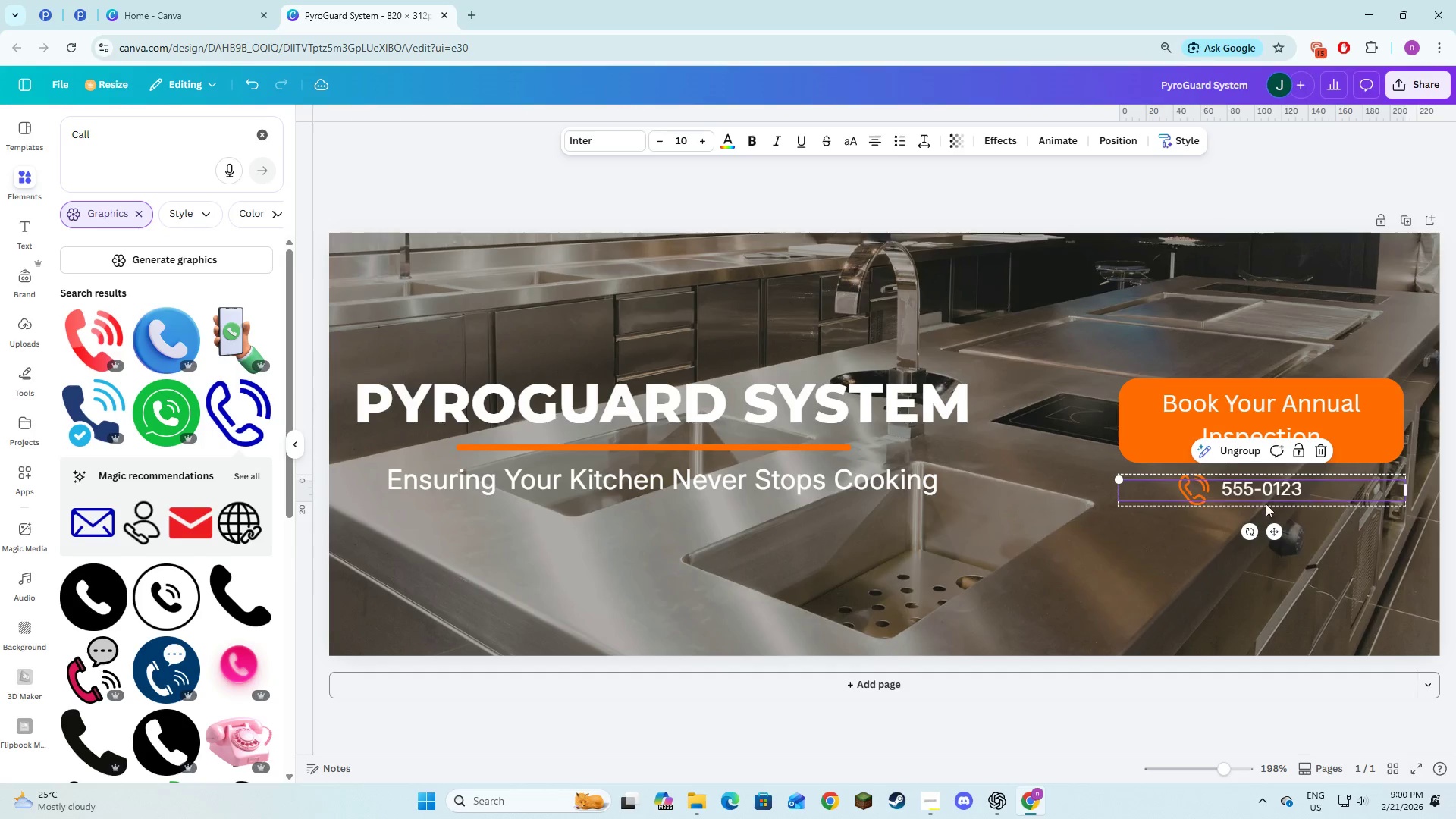 
double_click([1190, 489])
 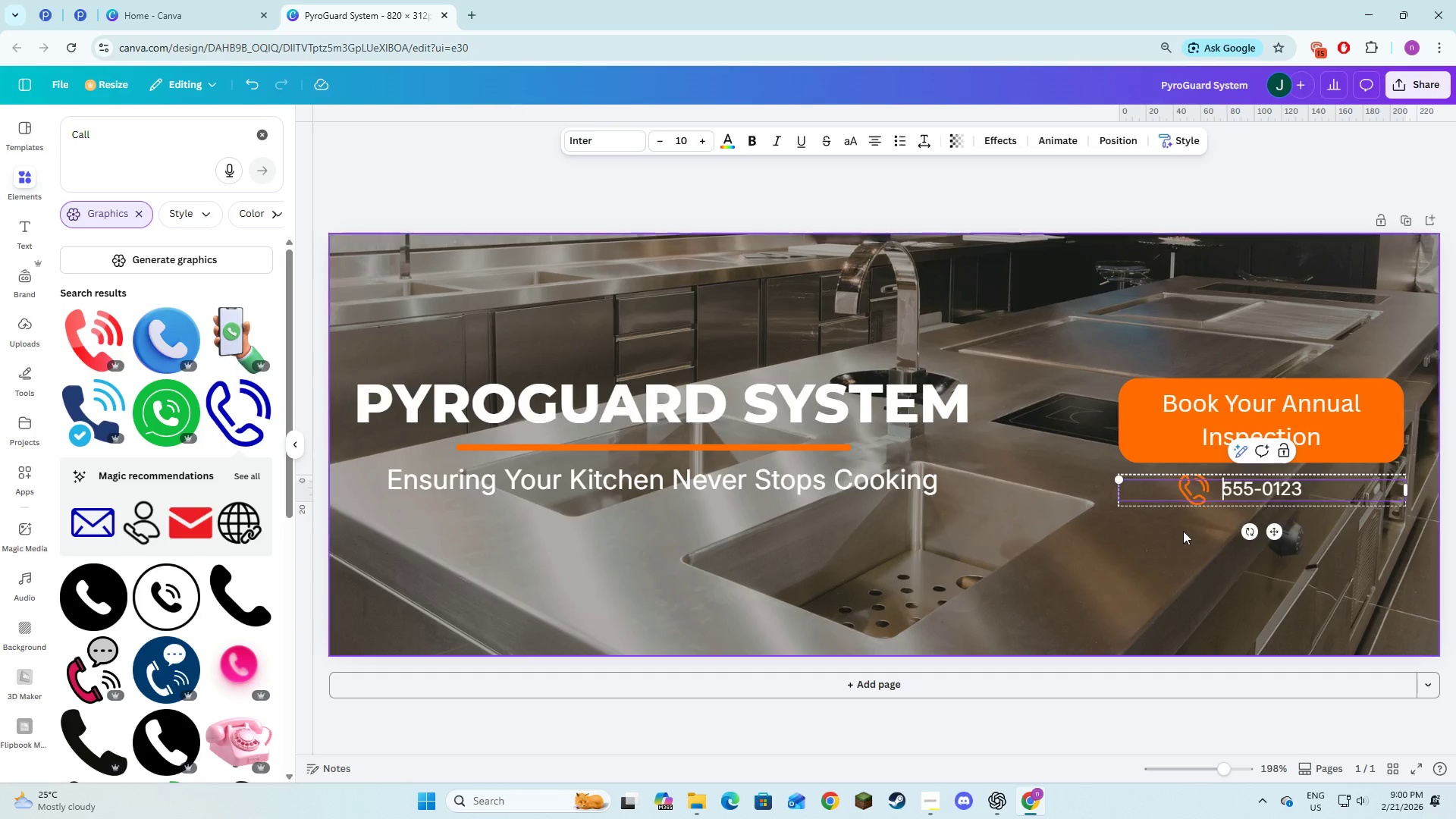 
left_click([1183, 532])
 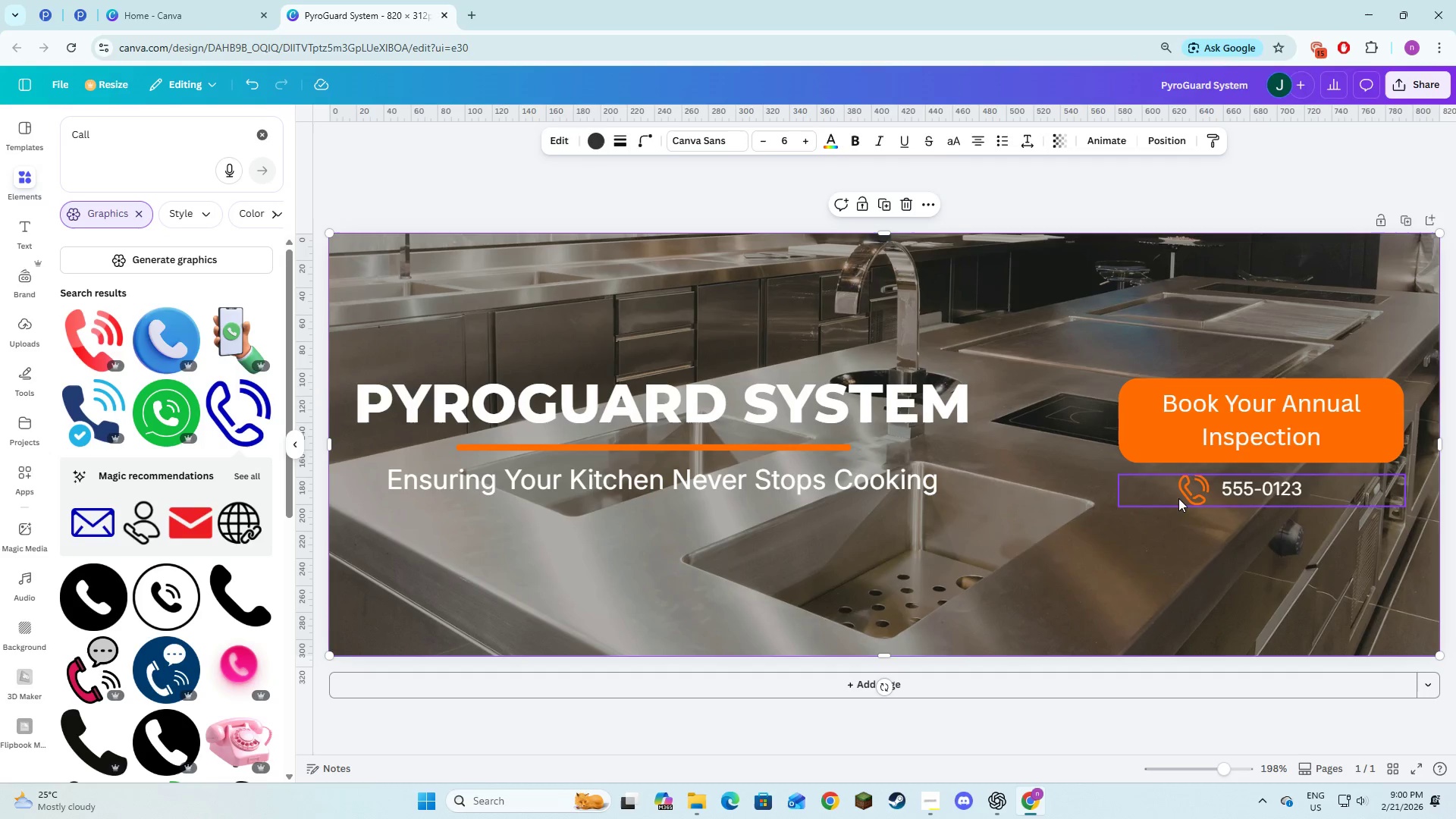 
left_click([1183, 495])
 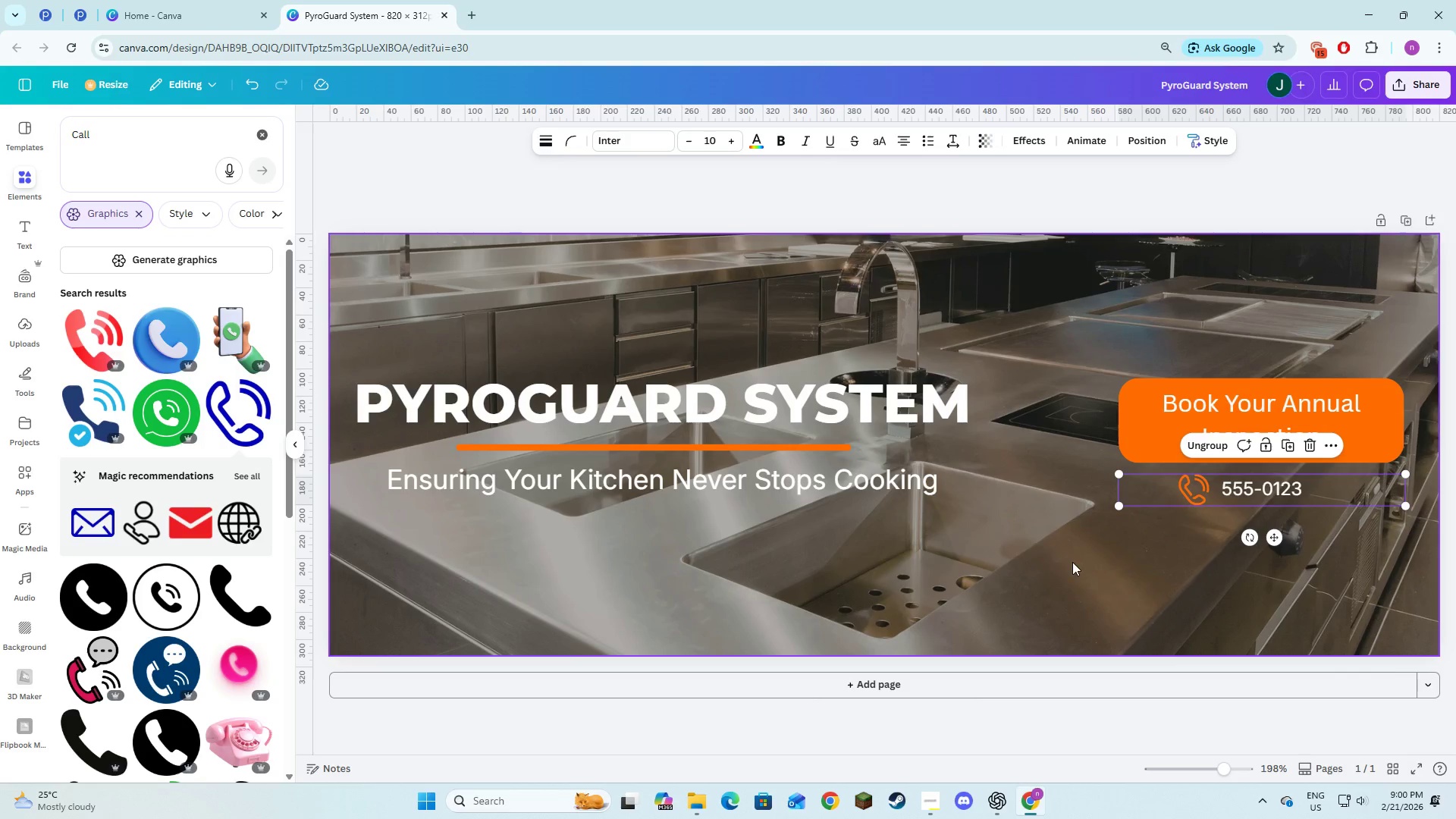 
left_click_drag(start_coordinate=[1073, 560], to_coordinate=[1078, 542])
 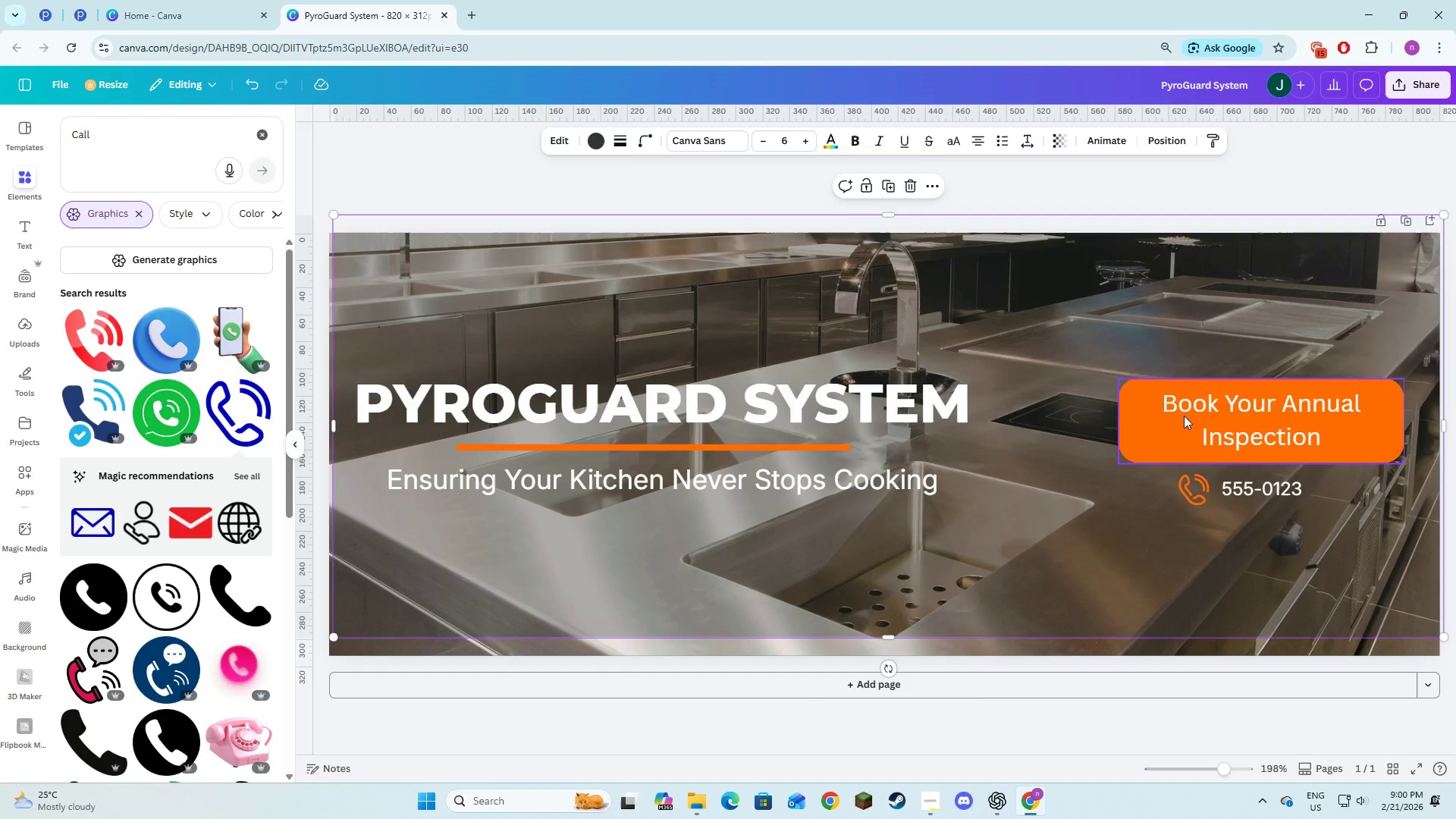 
left_click([1185, 415])
 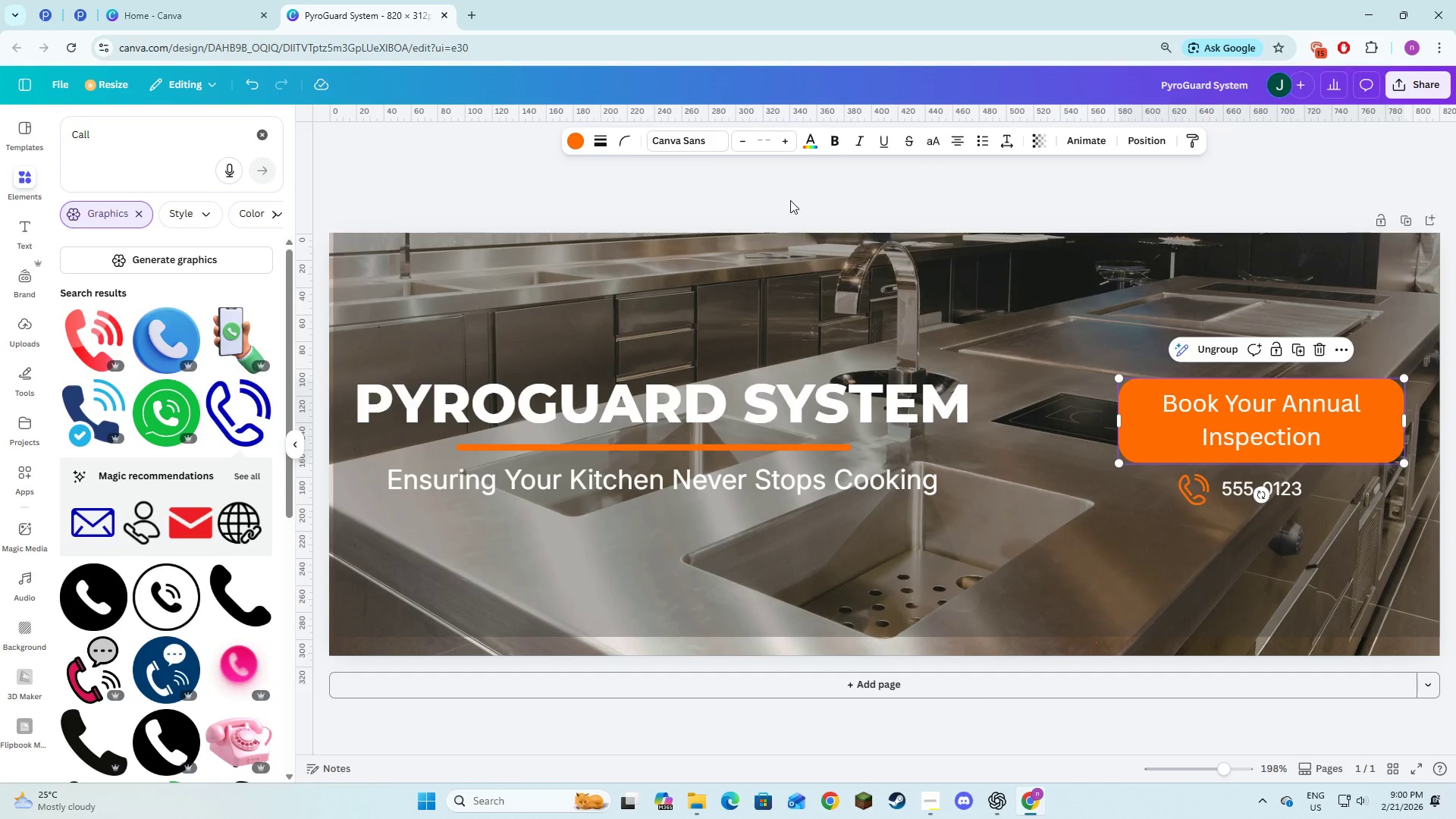 
left_click([690, 141])
 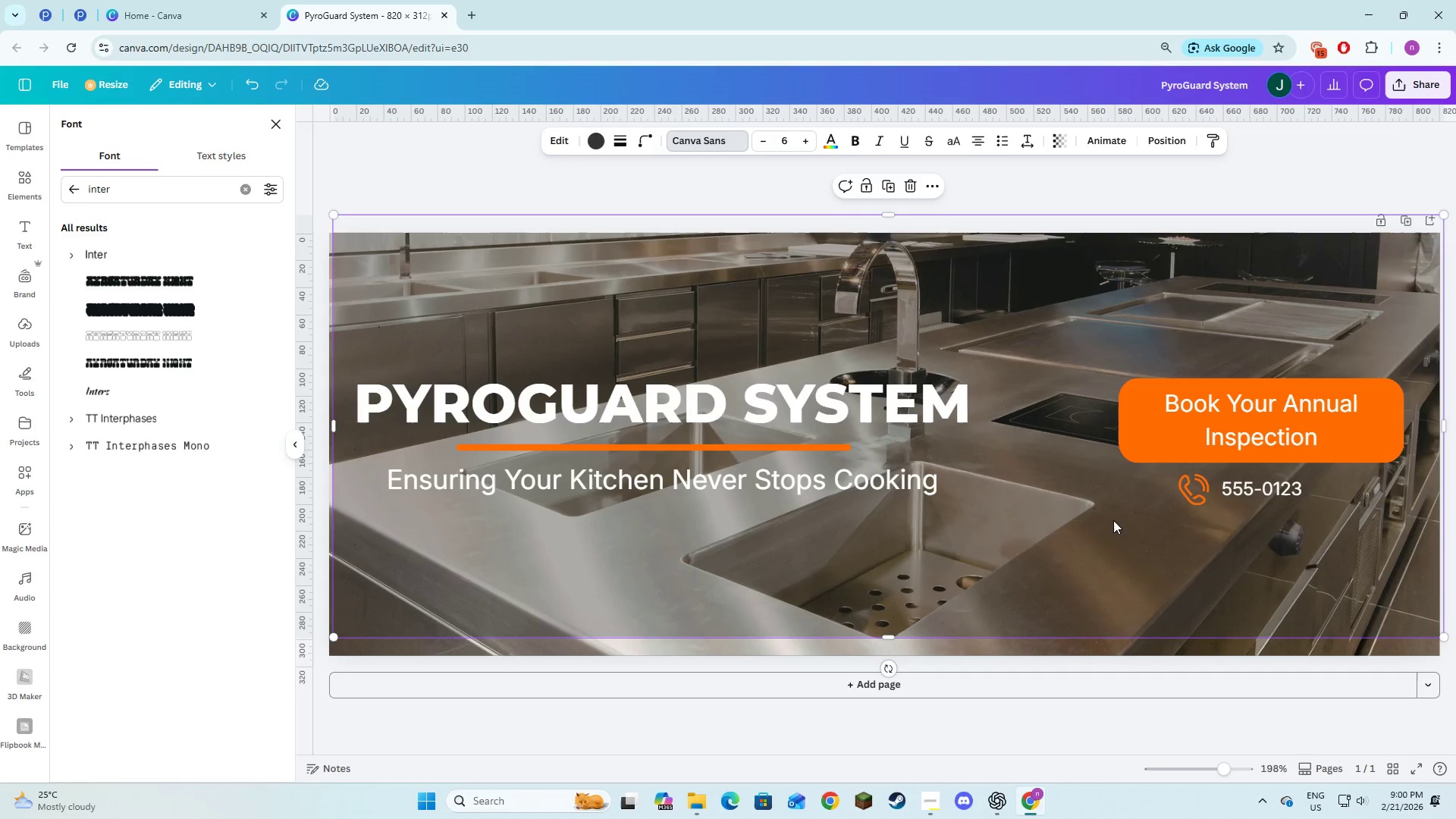 
key(Alt+AltLeft)
 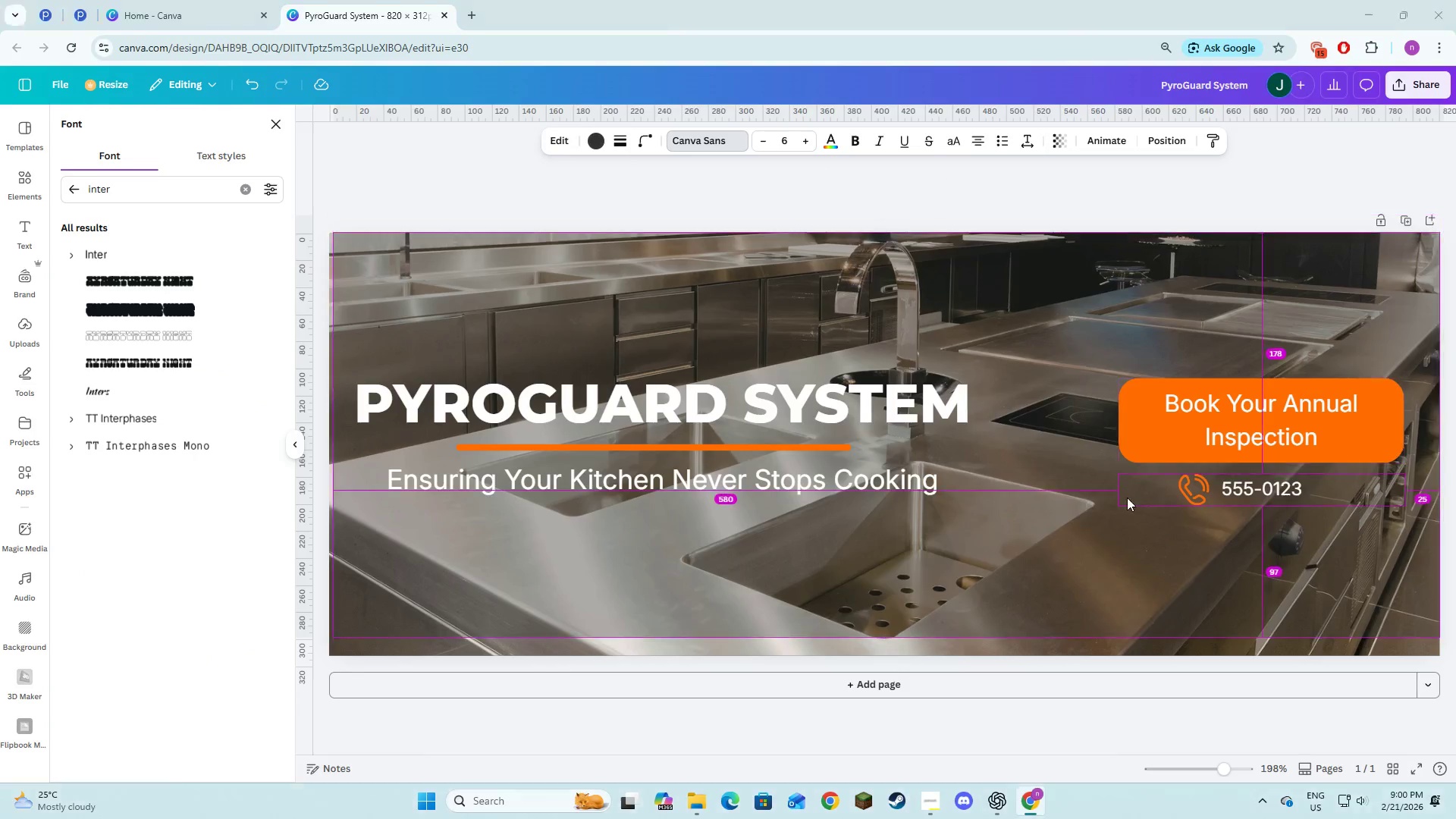 
key(Alt+Tab)
 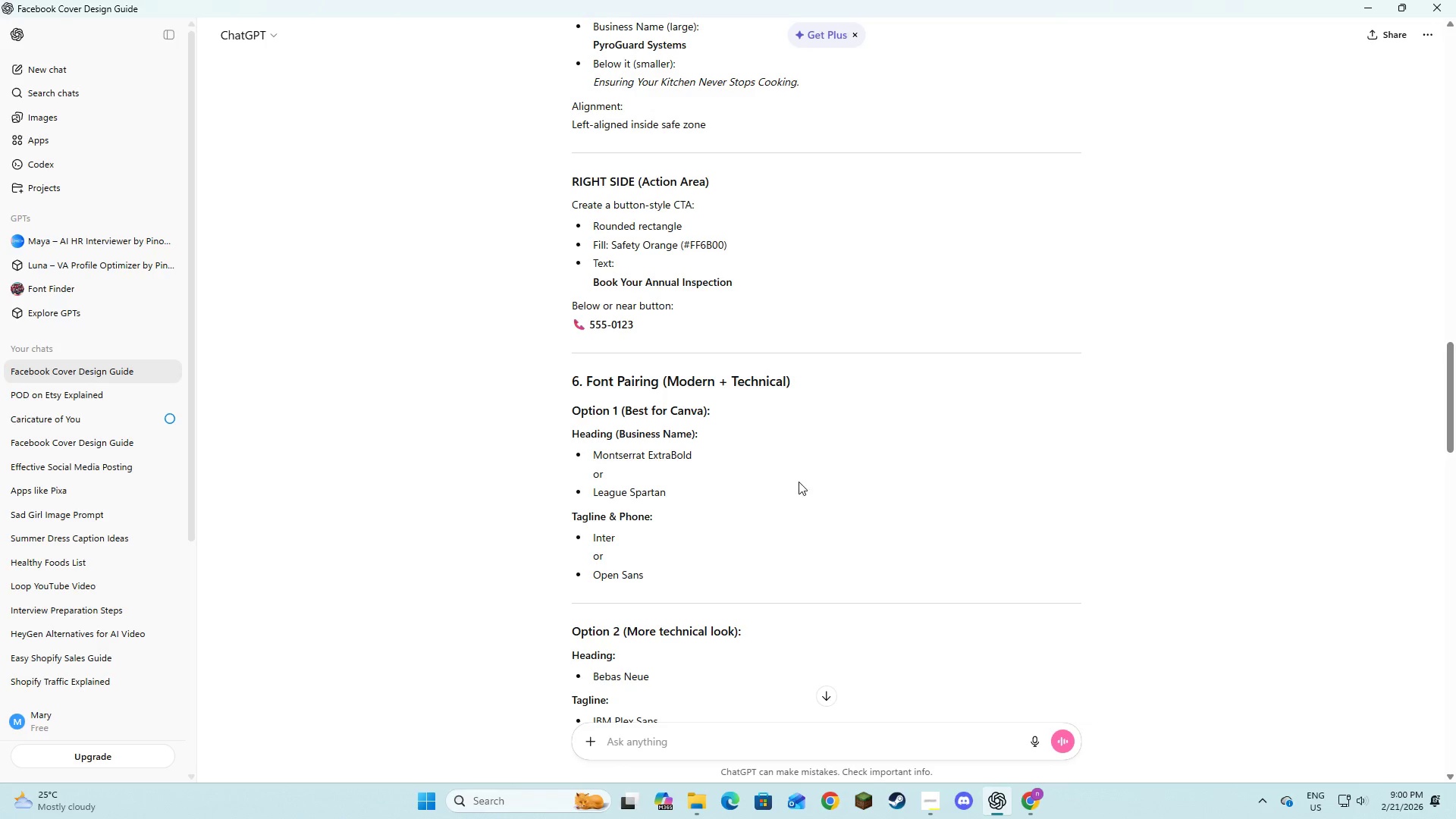 
left_click([799, 483])
 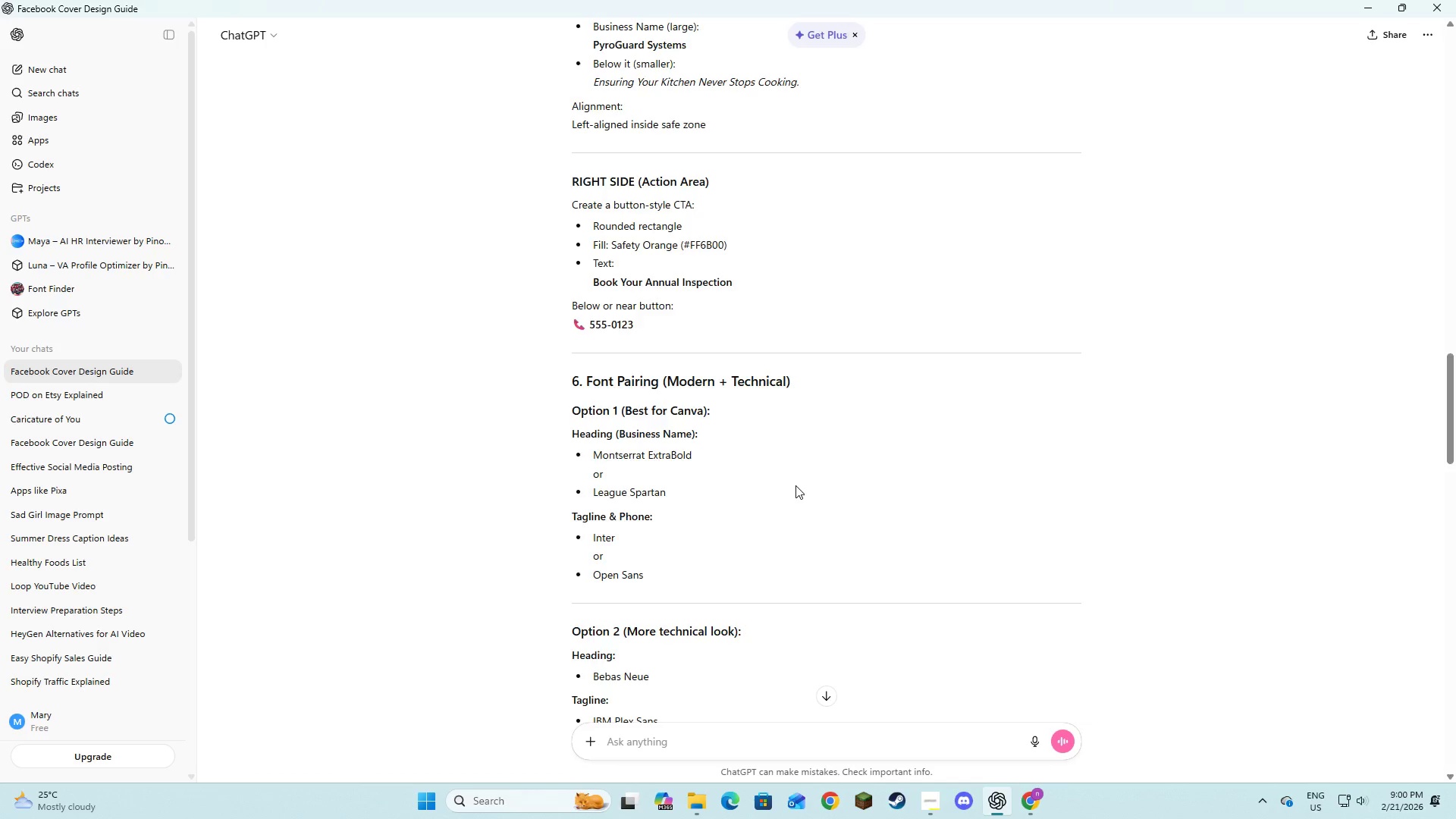 
scroll: coordinate [795, 485], scroll_direction: down, amount: 2.0
 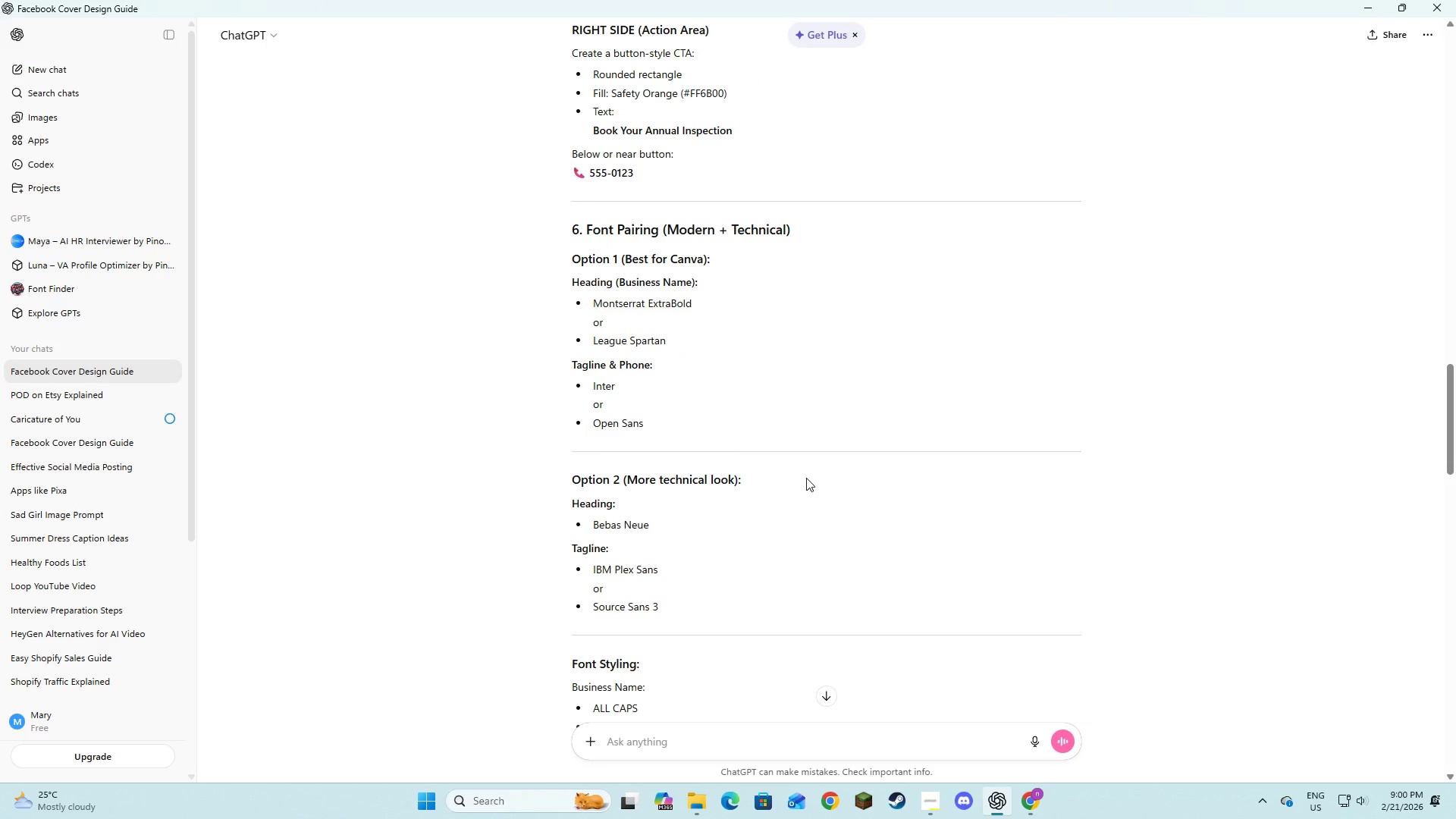 
wait(8.6)
 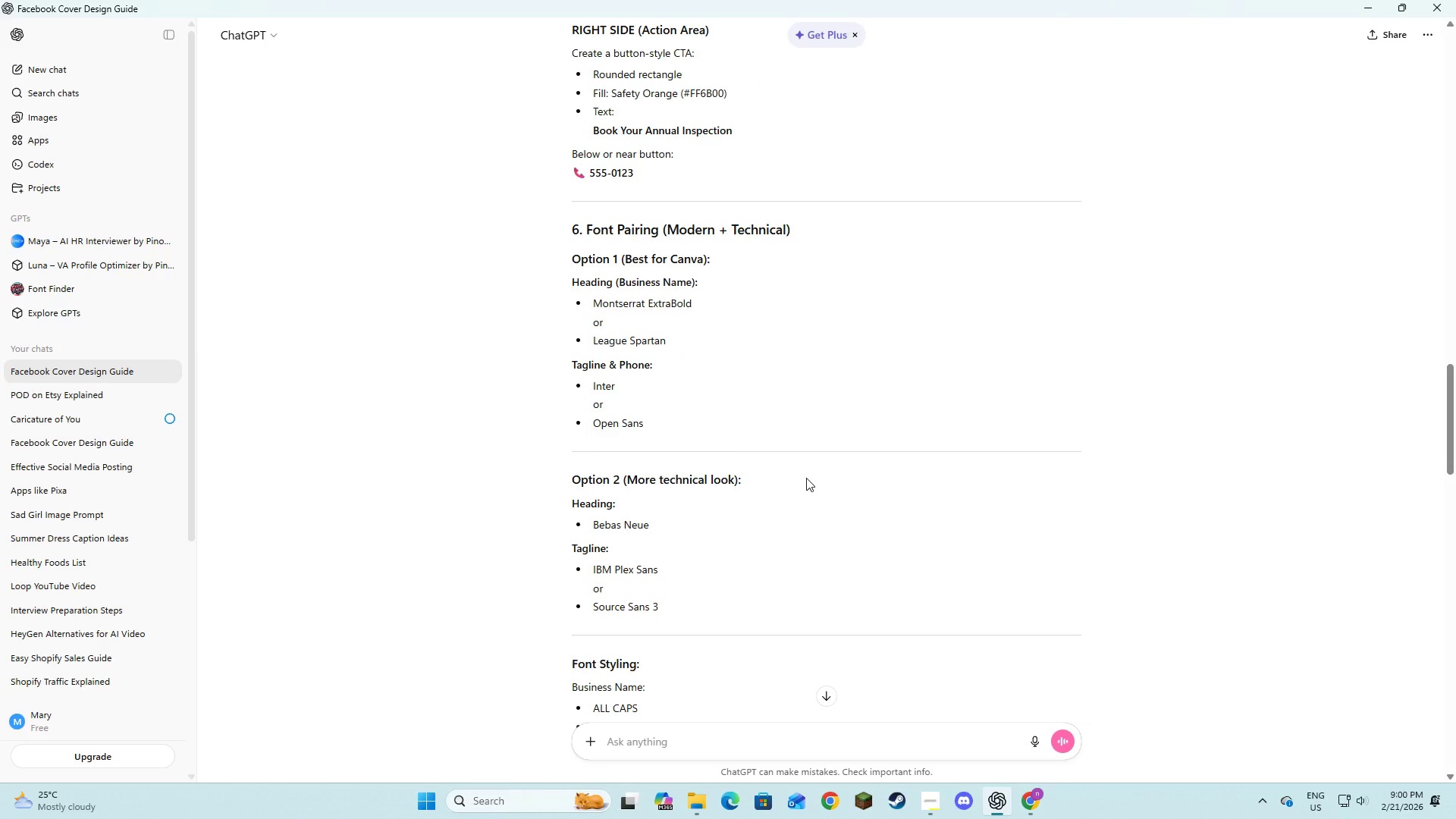 
scroll: coordinate [806, 478], scroll_direction: down, amount: 4.0
 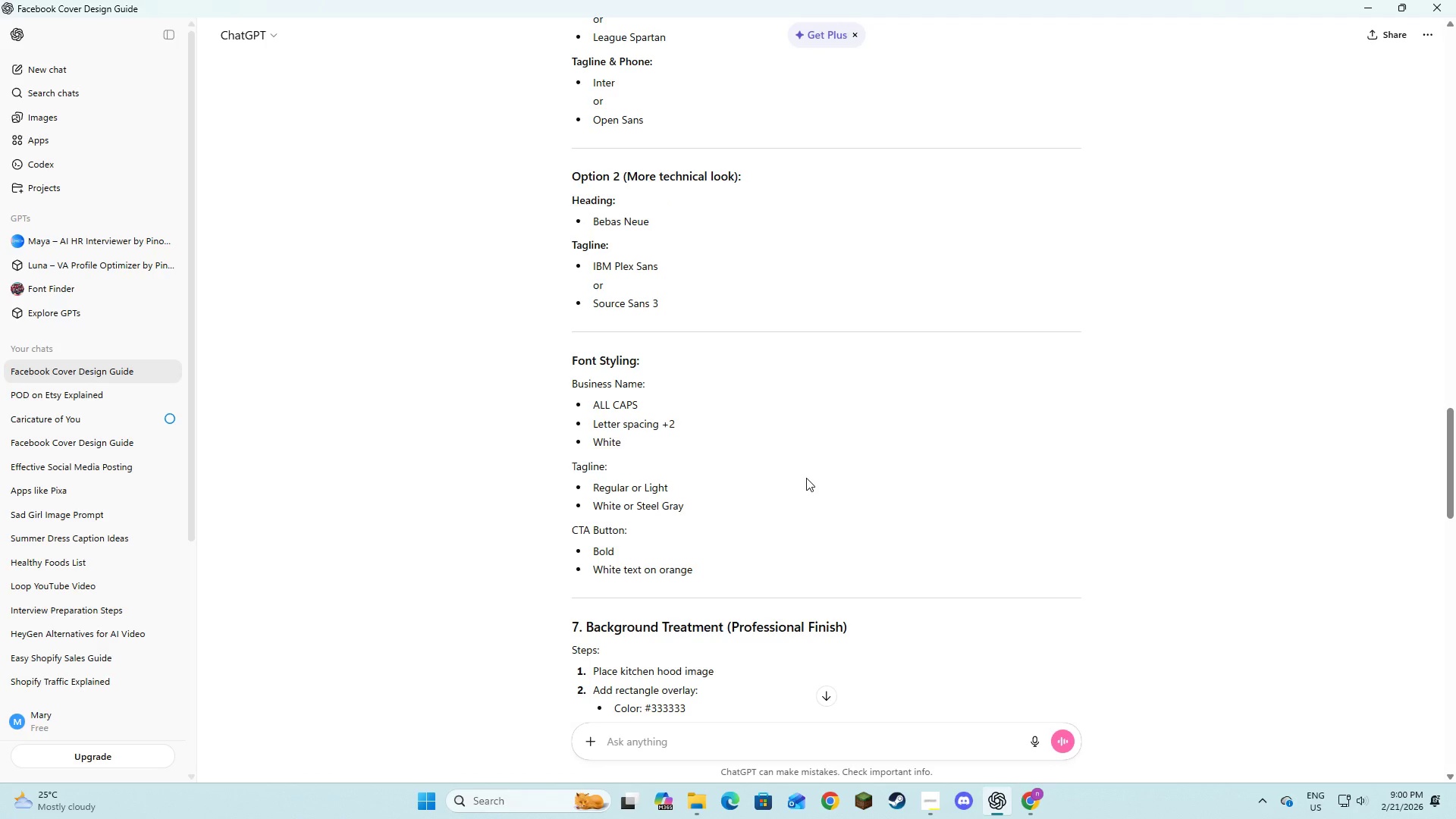 
key(Alt+AltLeft)
 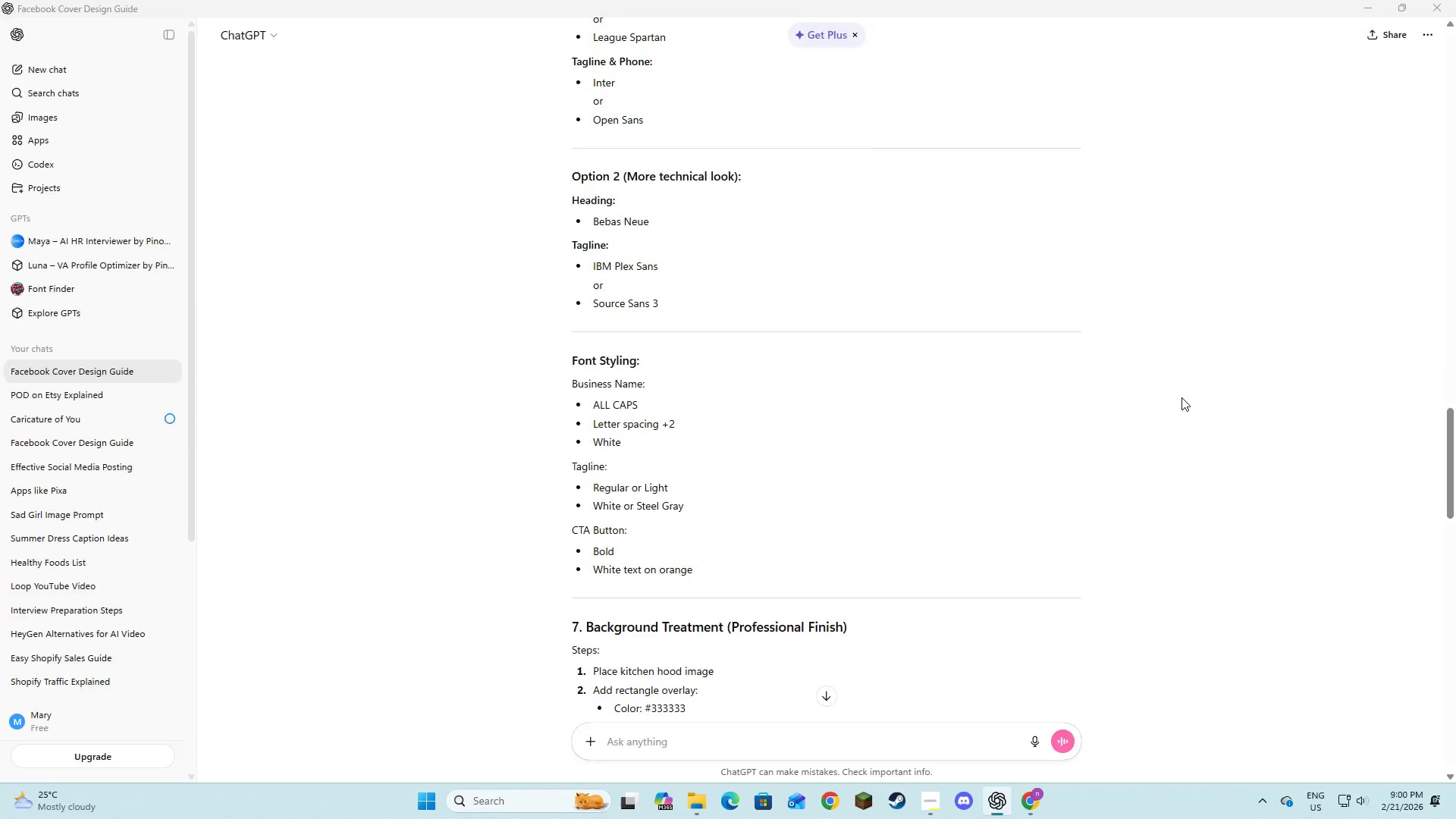 
key(Alt+Tab)
 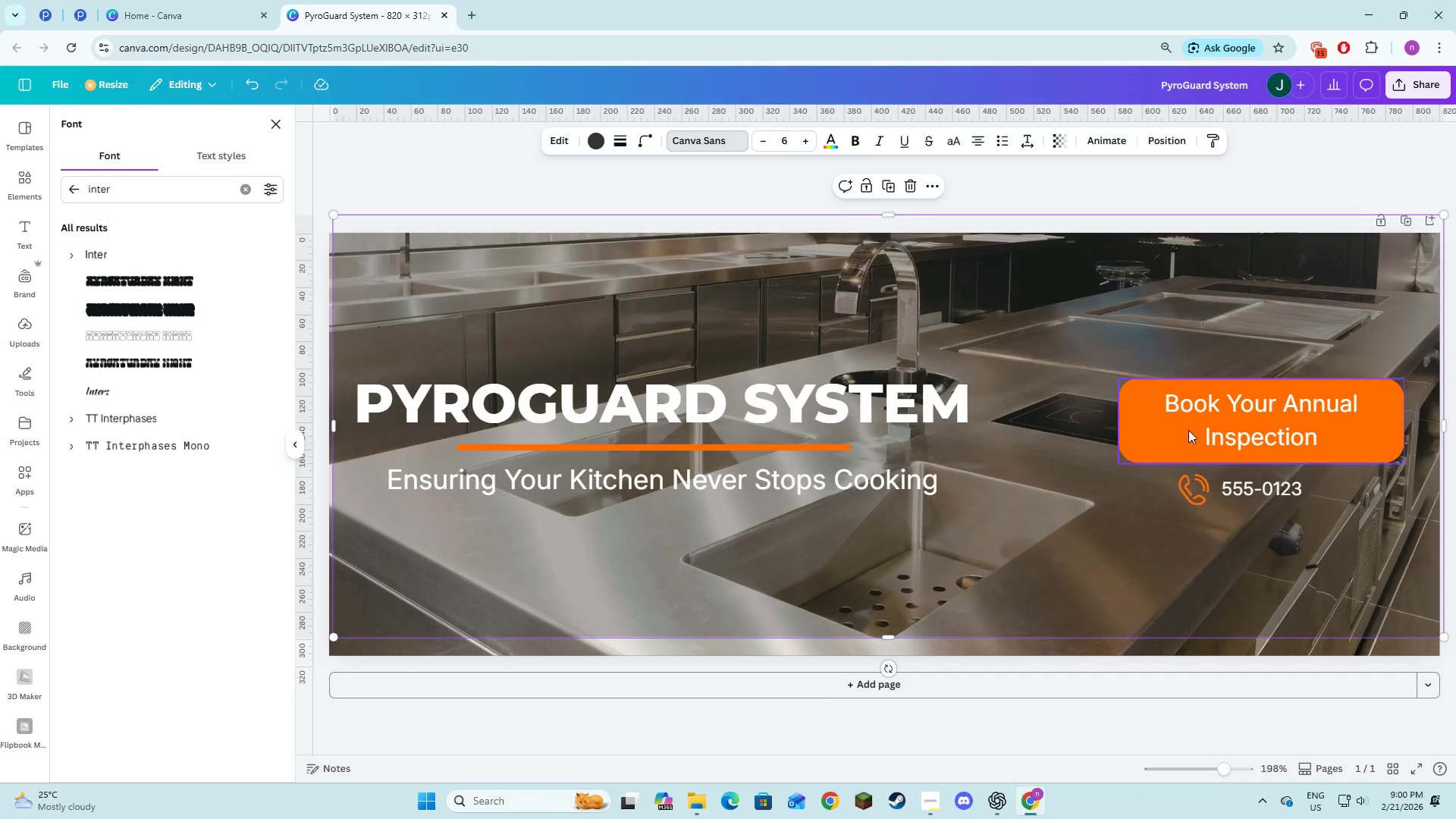 
left_click([1188, 430])
 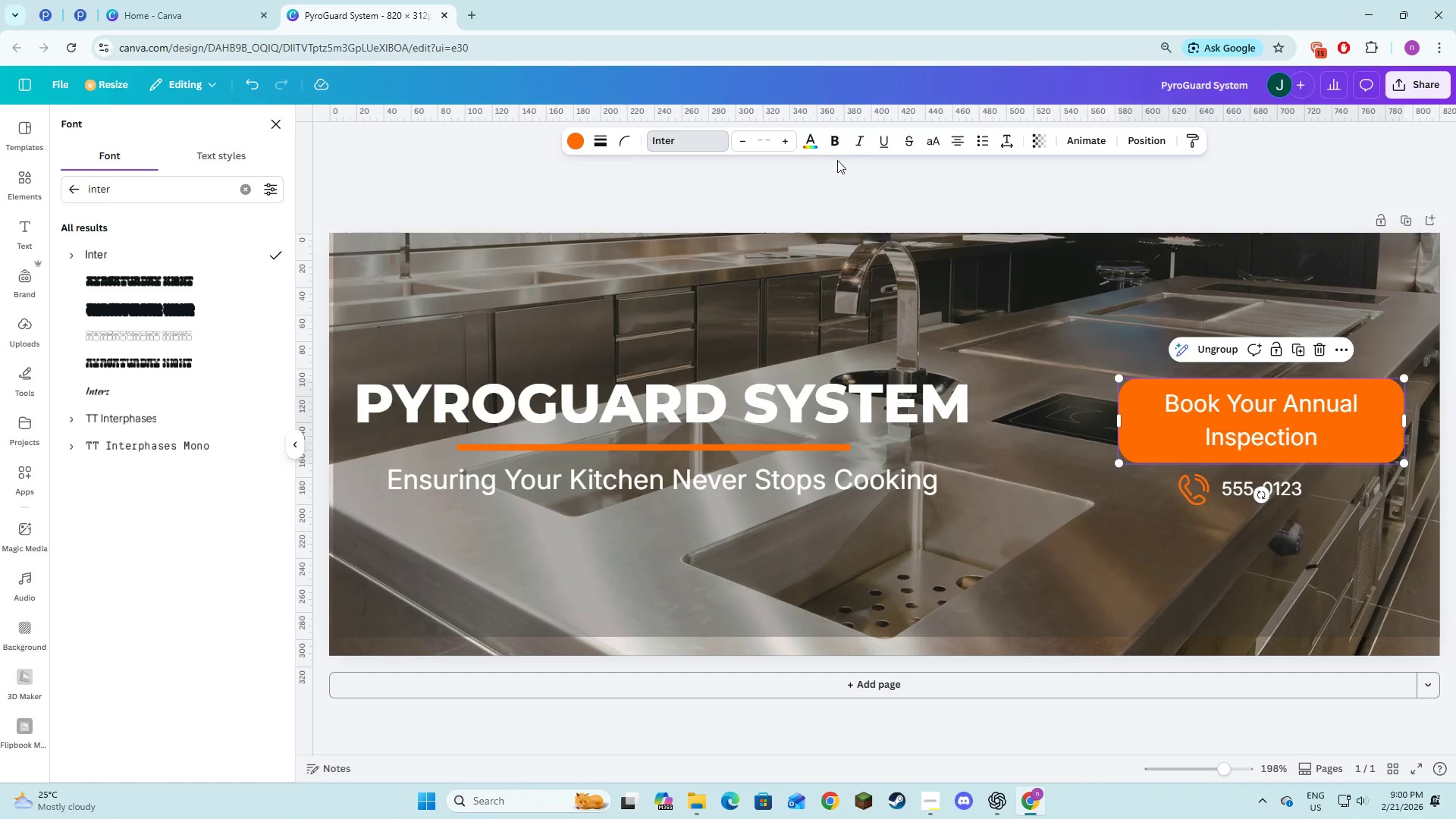 
left_click([830, 140])
 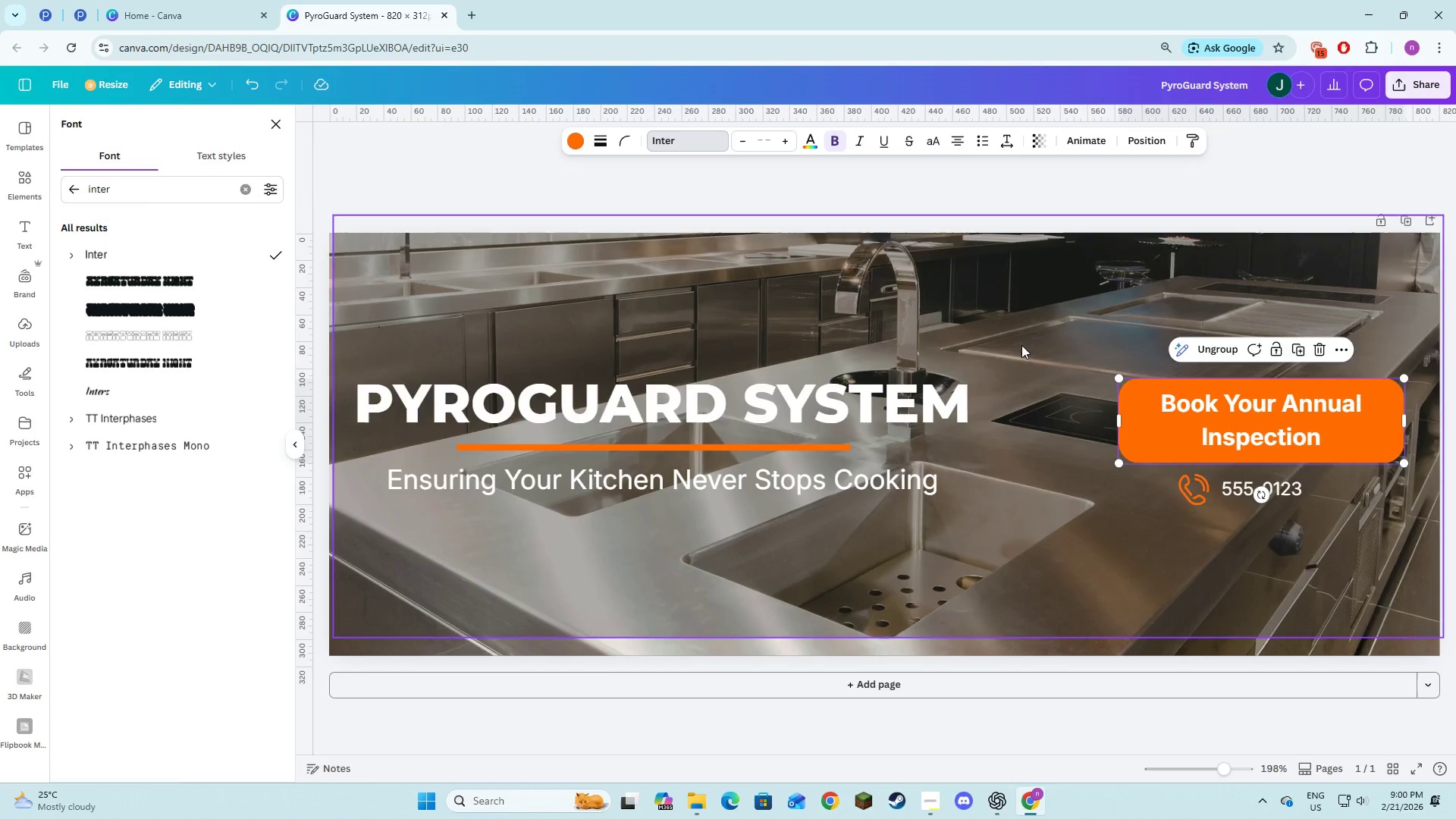 
key(Alt+AltLeft)
 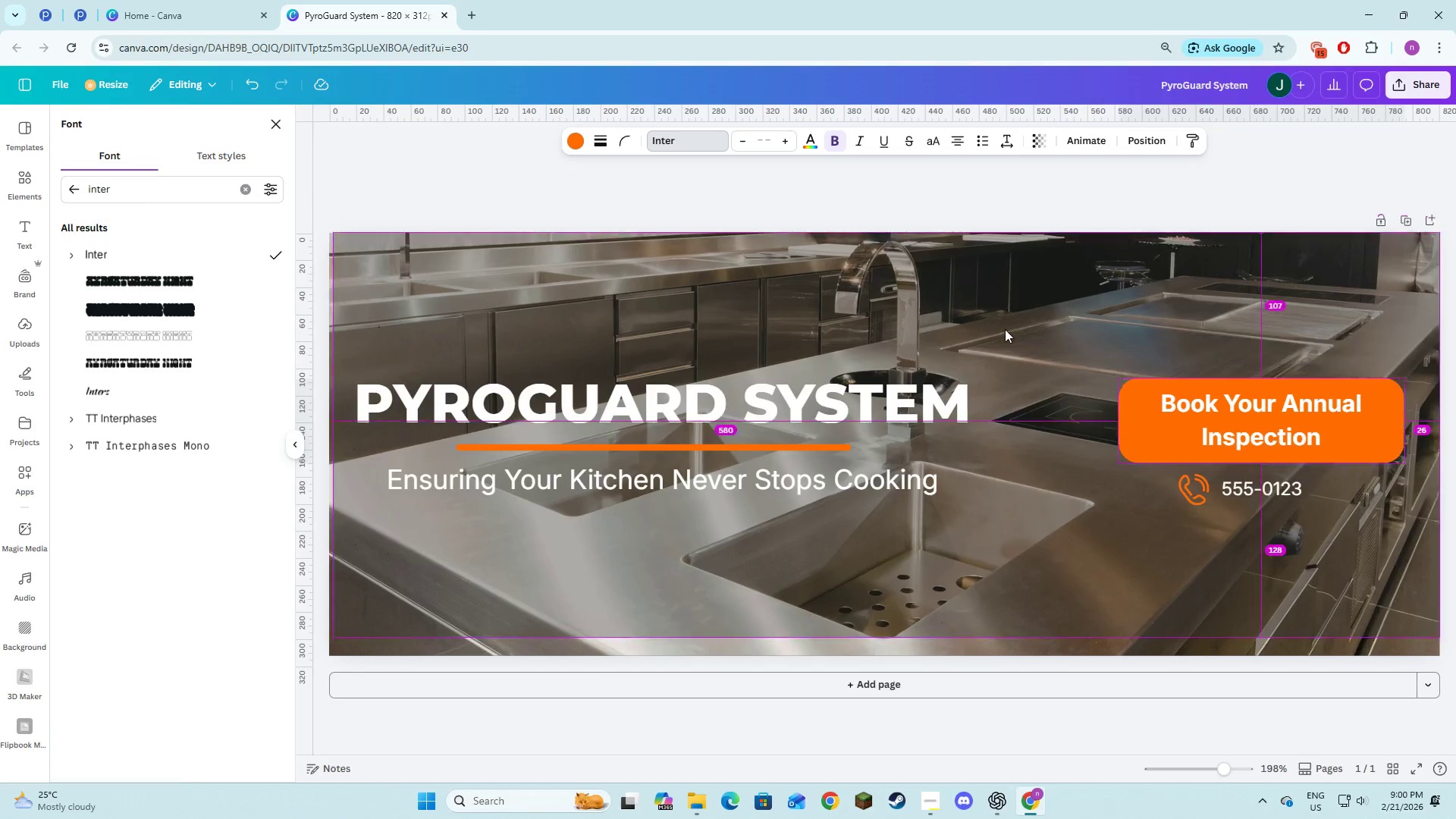 
key(Alt+Tab)
 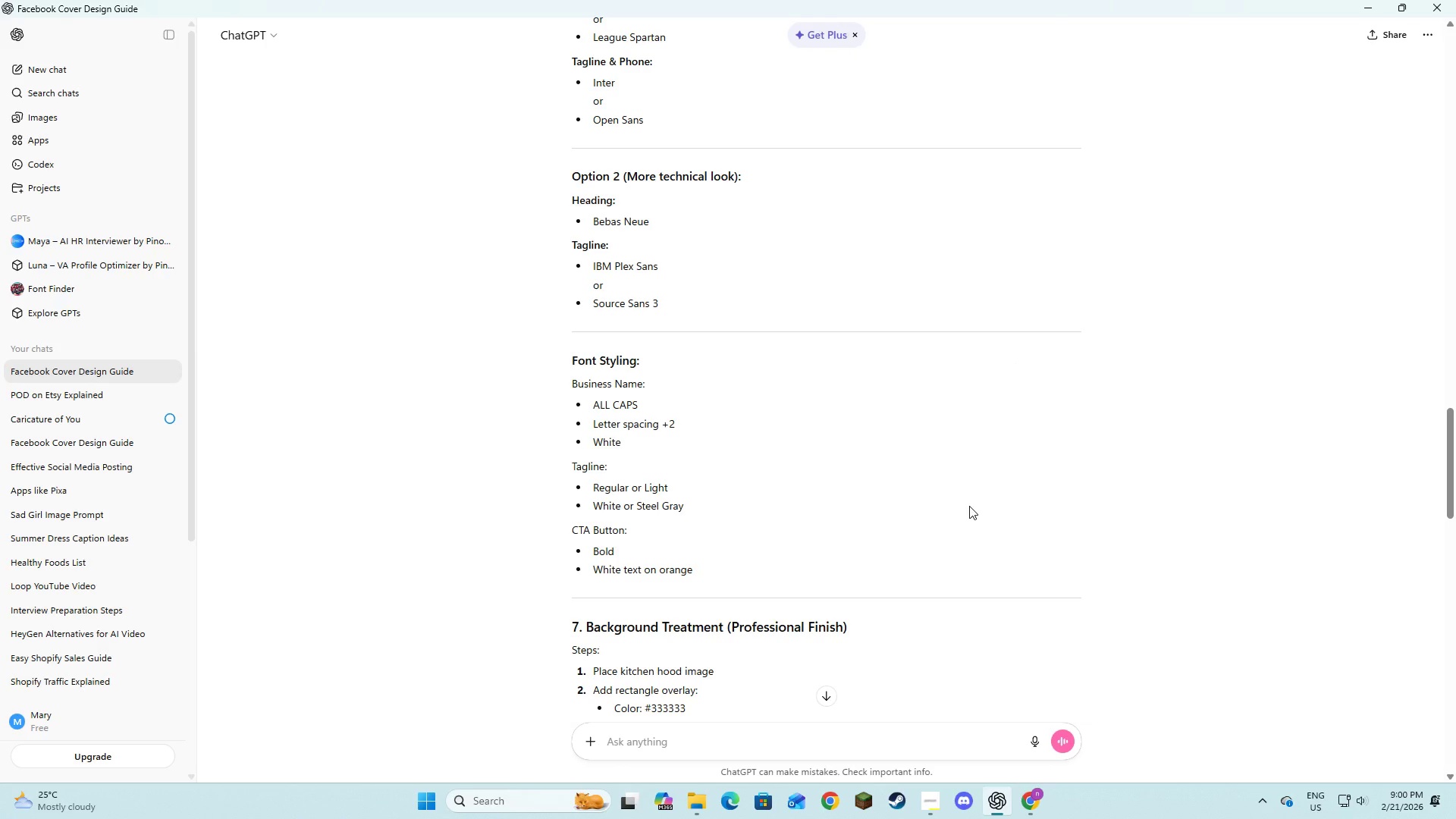 
key(Alt+AltLeft)
 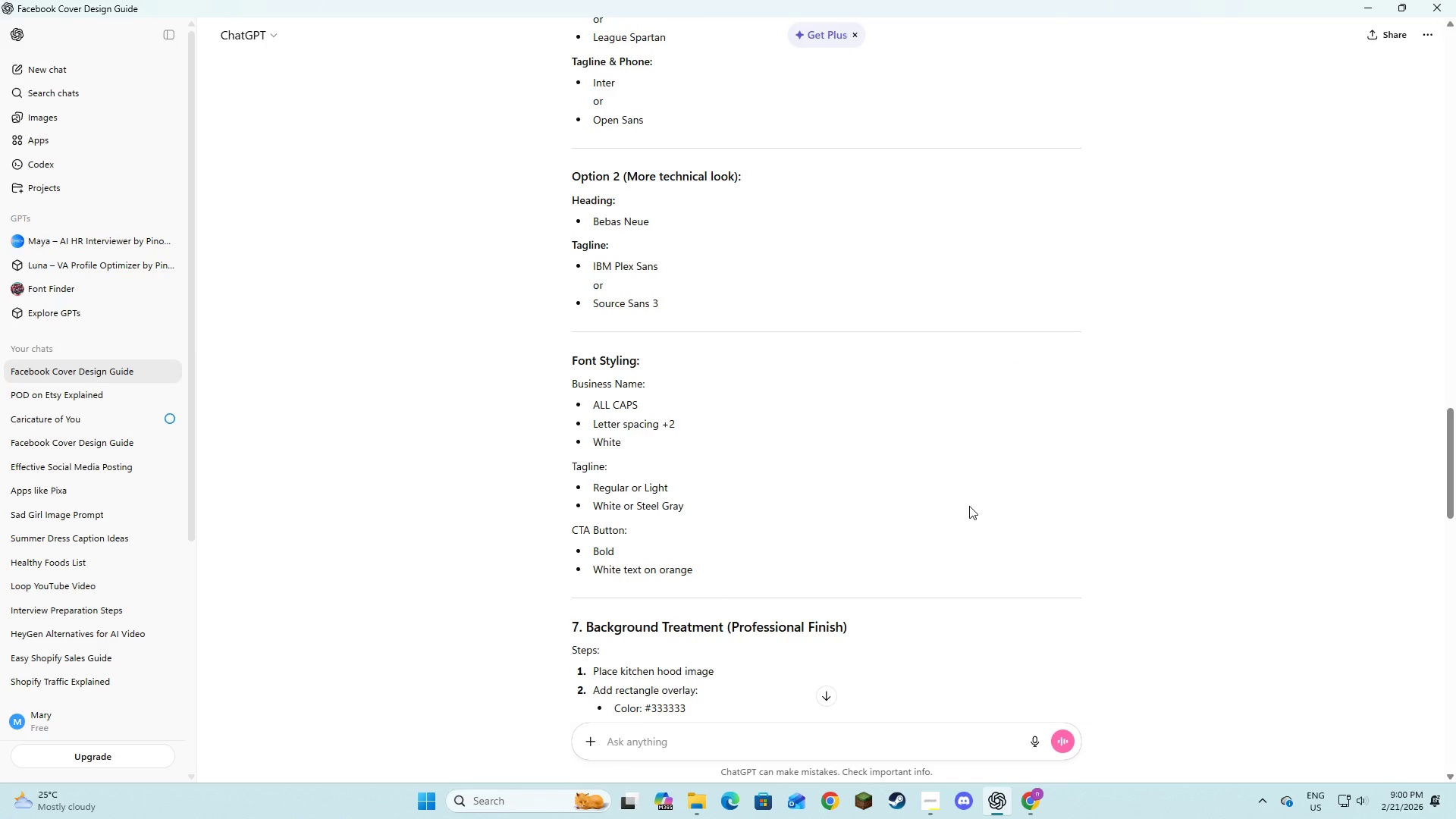 
key(Tab)
 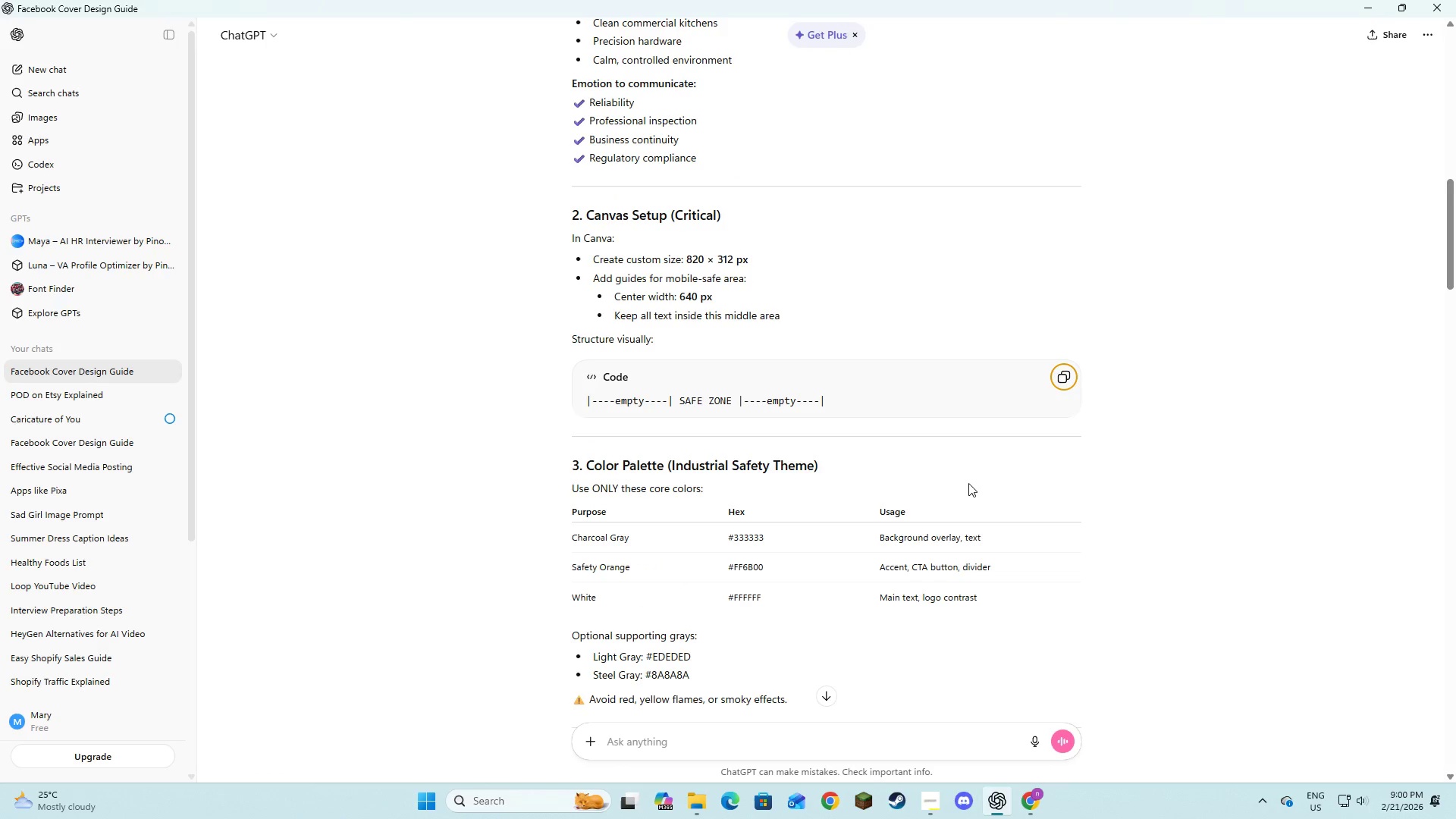 
key(Alt+AltLeft)
 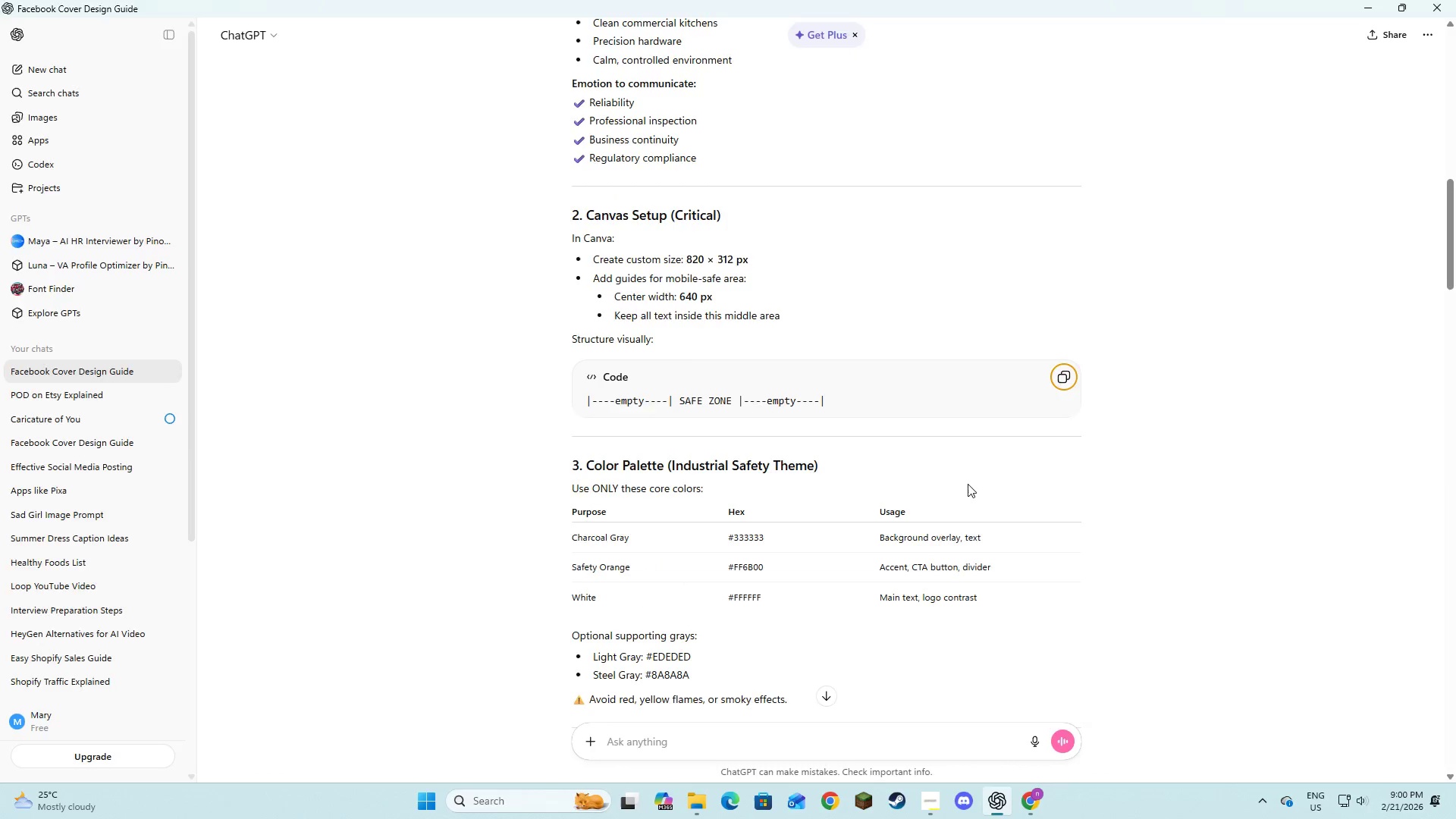 
key(Alt+Tab)
 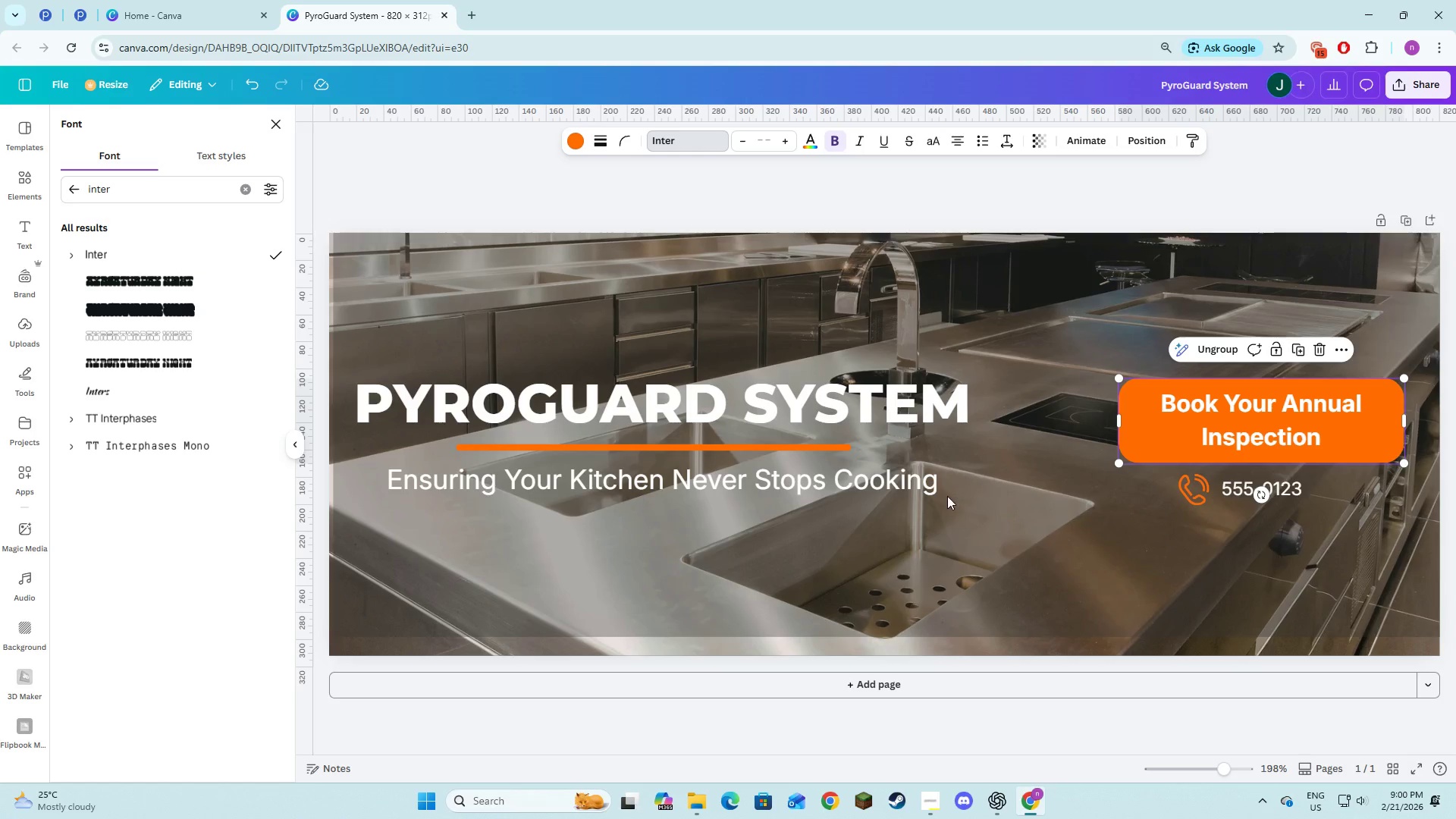 
key(Alt+AltLeft)
 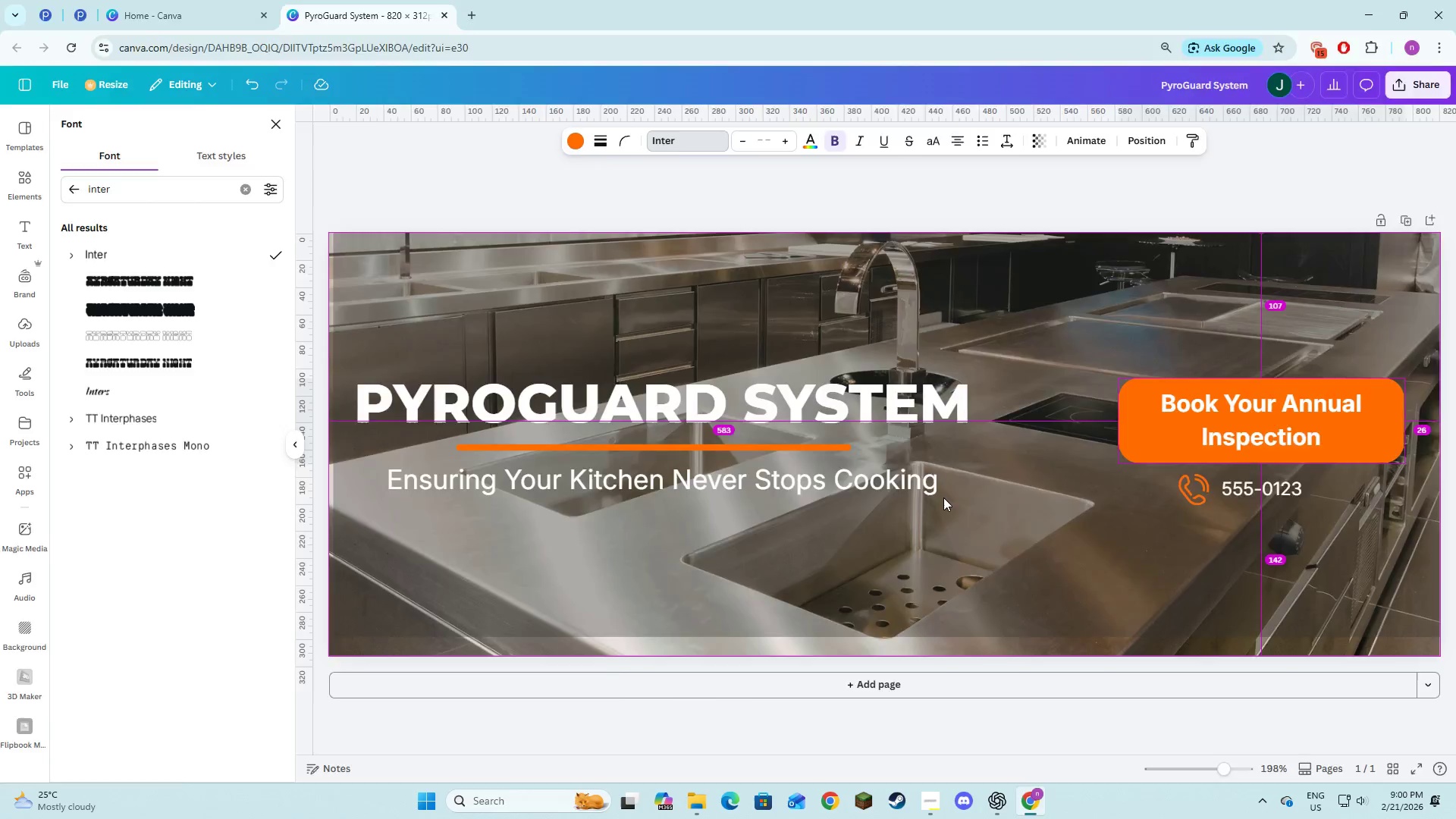 
key(Alt+Tab)
 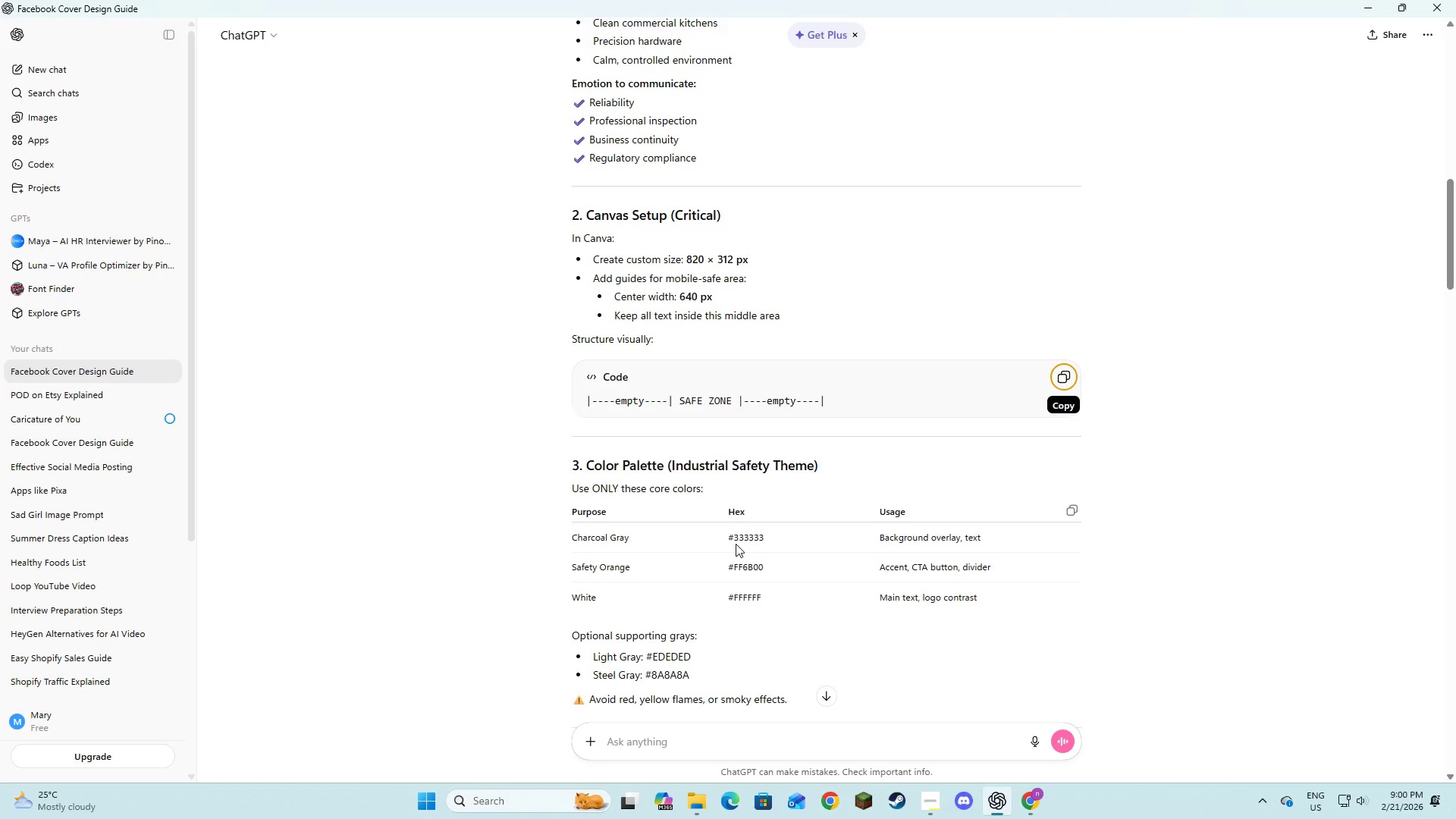 
scroll: coordinate [736, 544], scroll_direction: down, amount: 26.0
 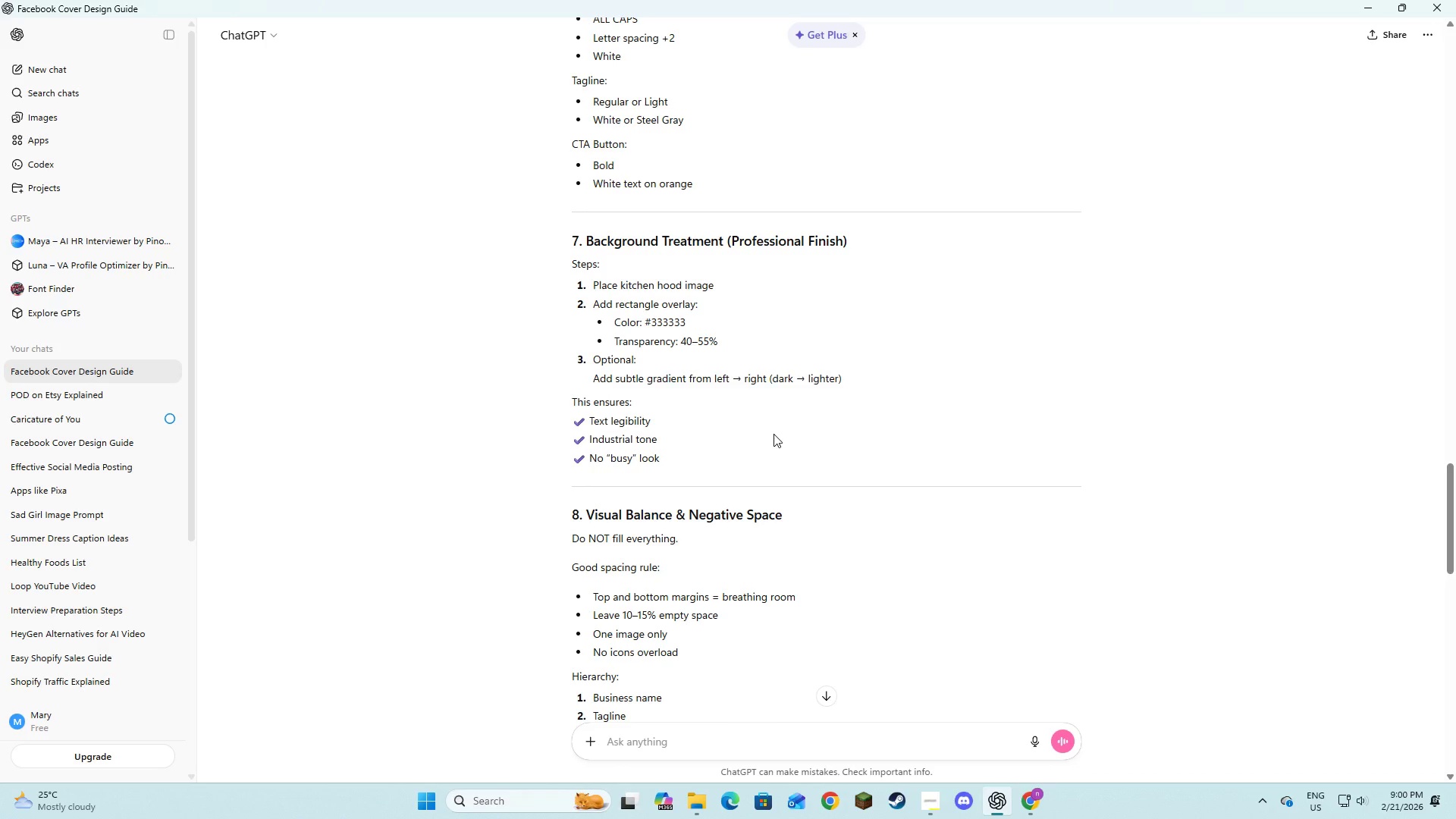 
key(Alt+AltLeft)
 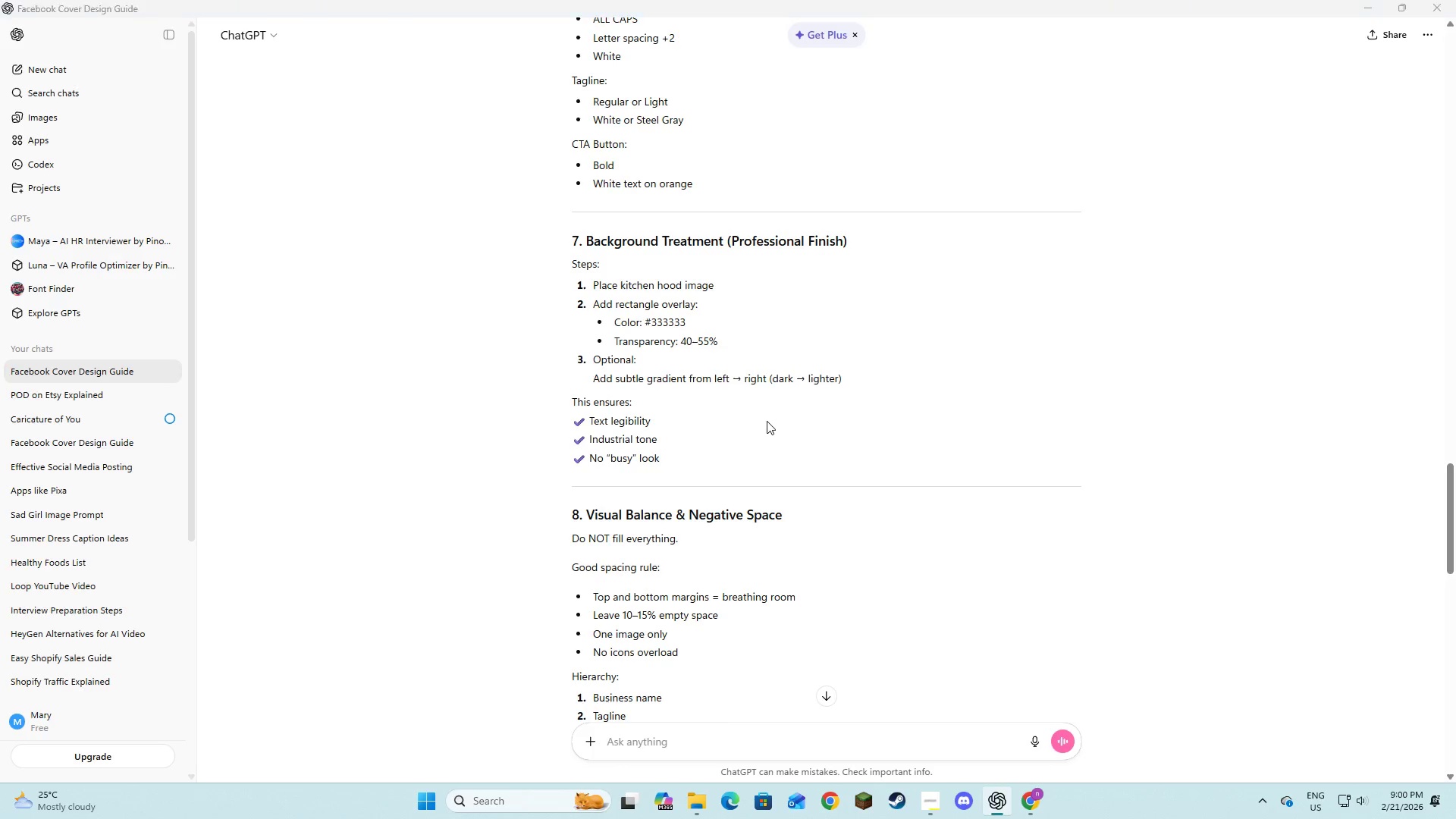 
key(Alt+Tab)
 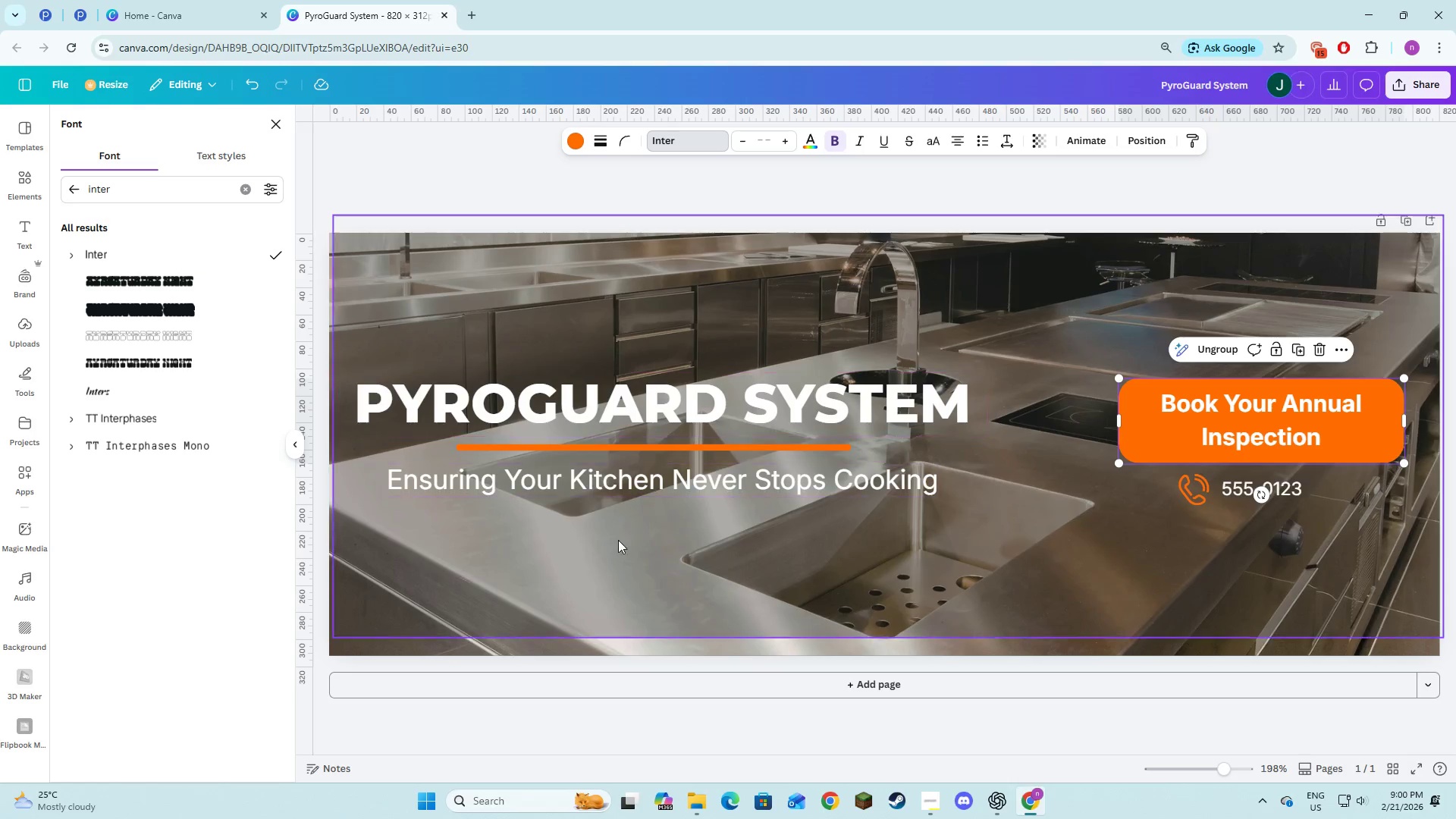 
key(Alt+AltLeft)
 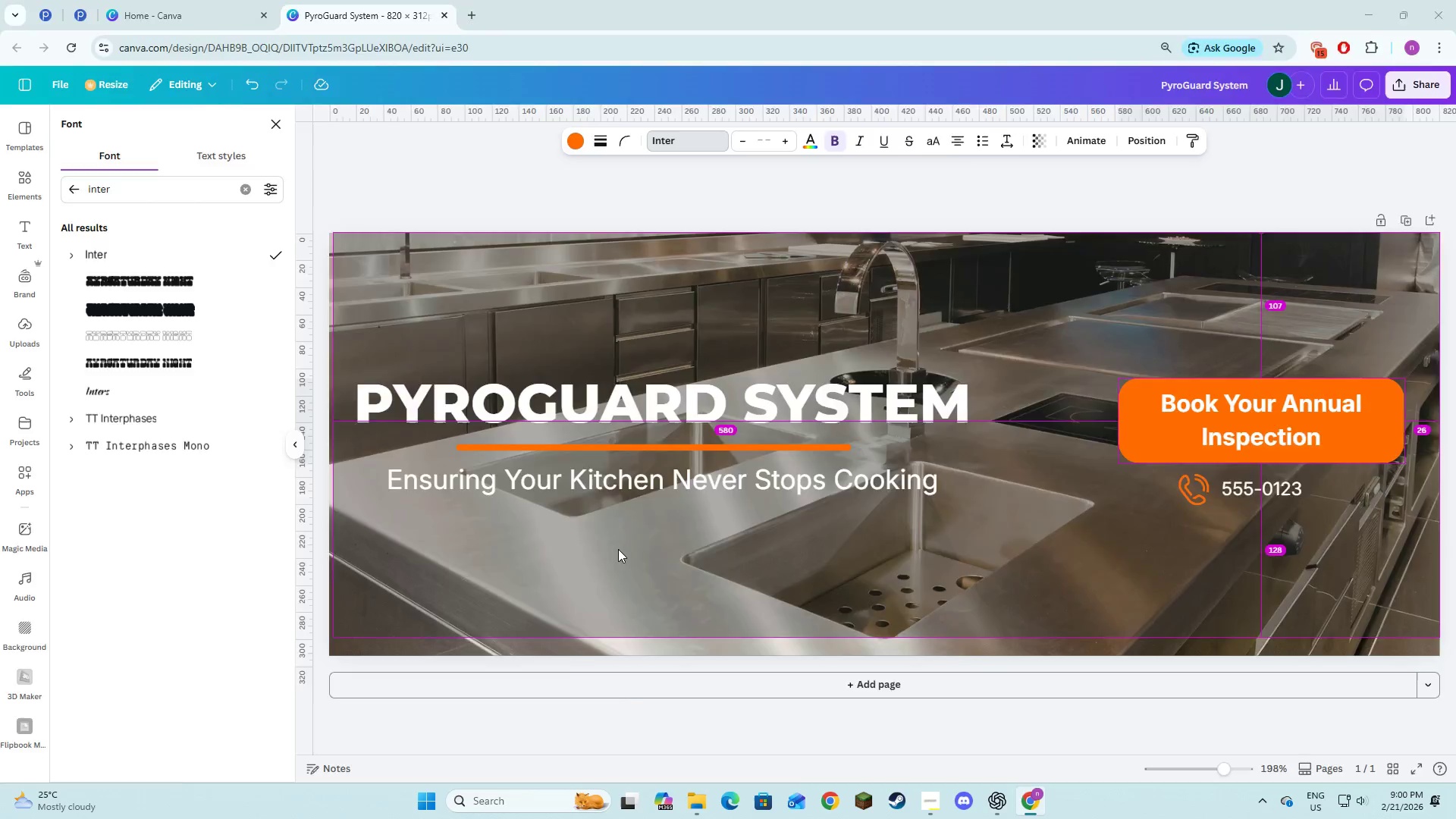 
key(Alt+Tab)
 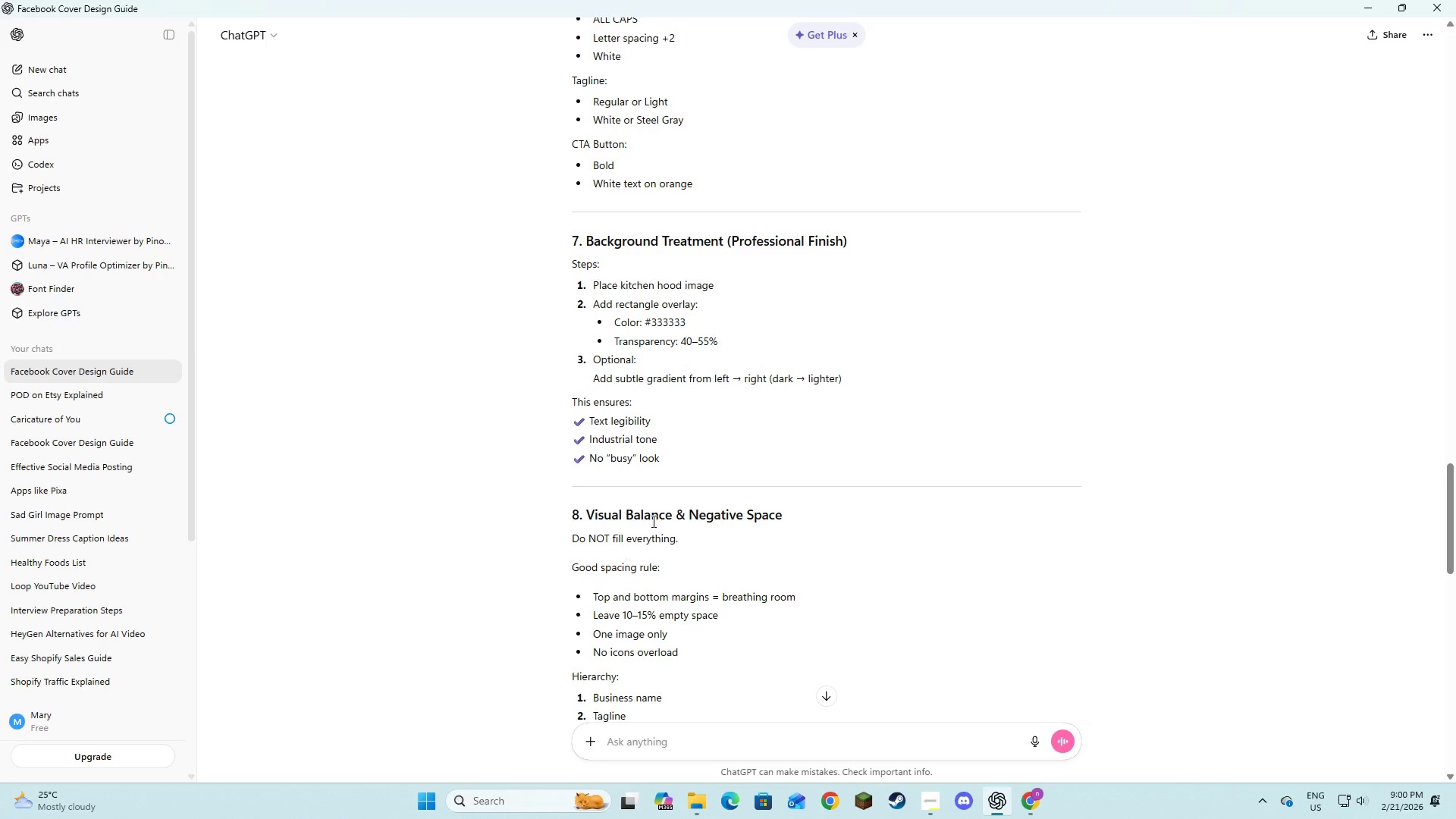 
key(Alt+AltLeft)
 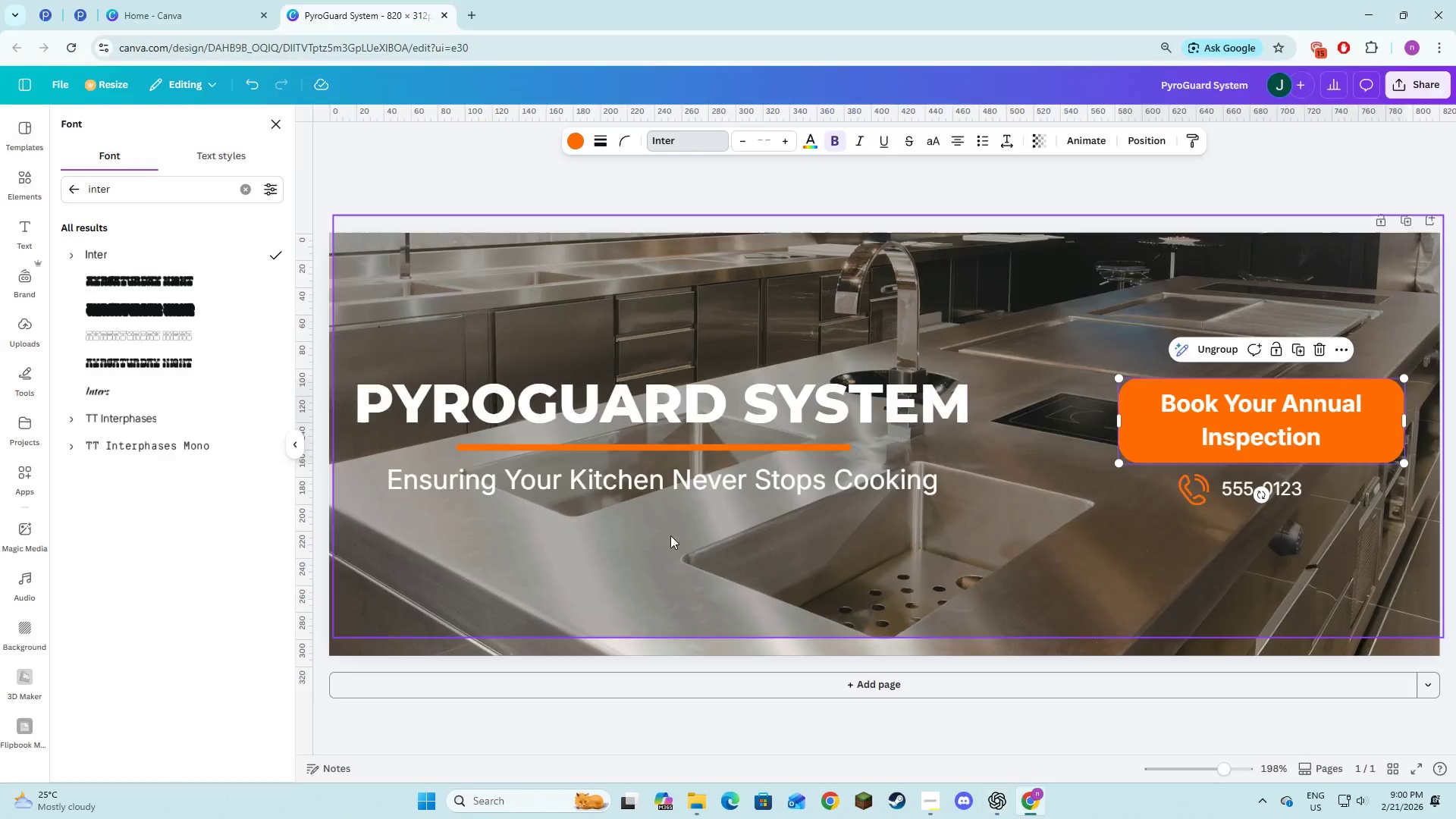 
key(Alt+Tab)
 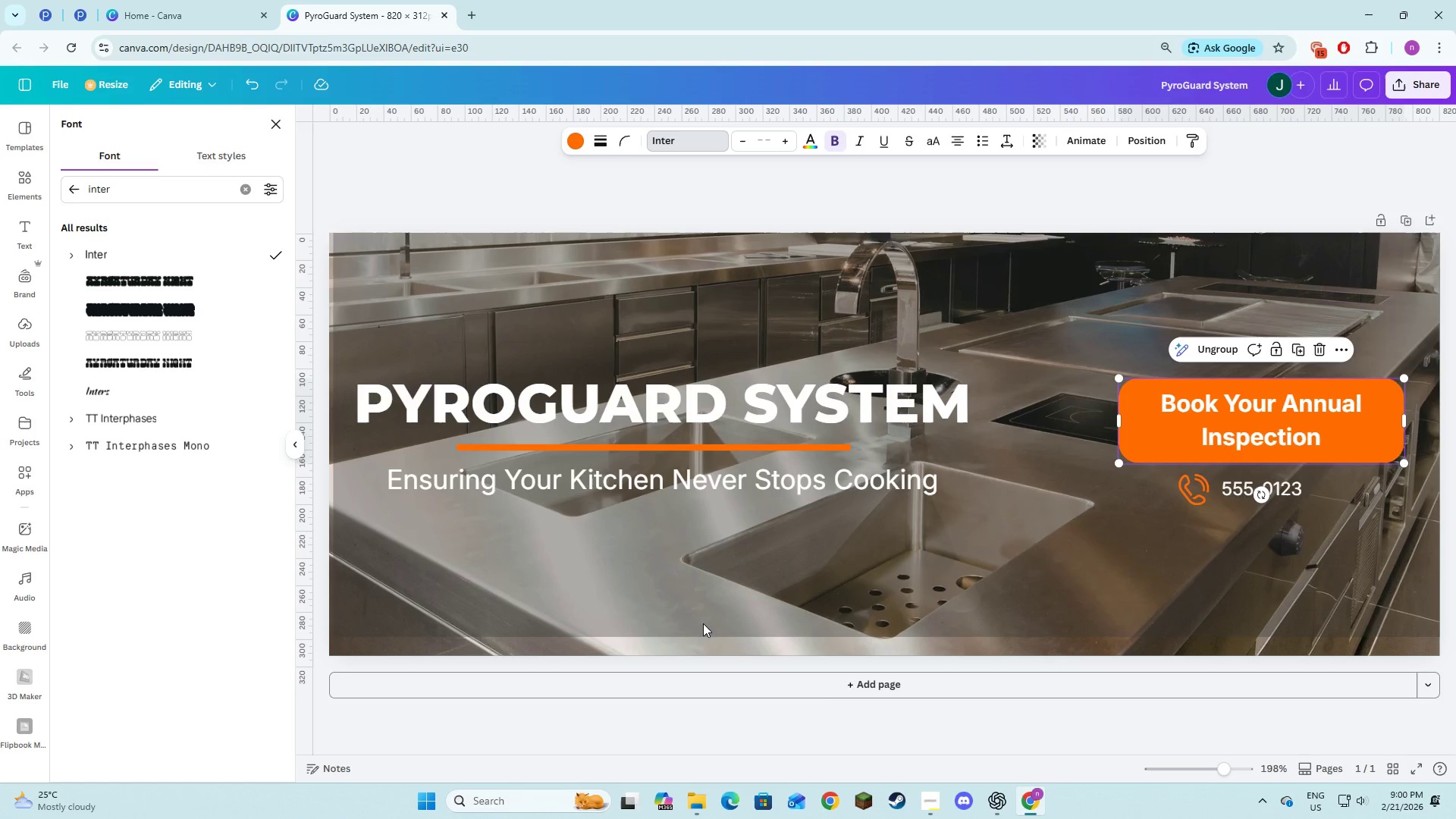 
left_click([705, 605])
 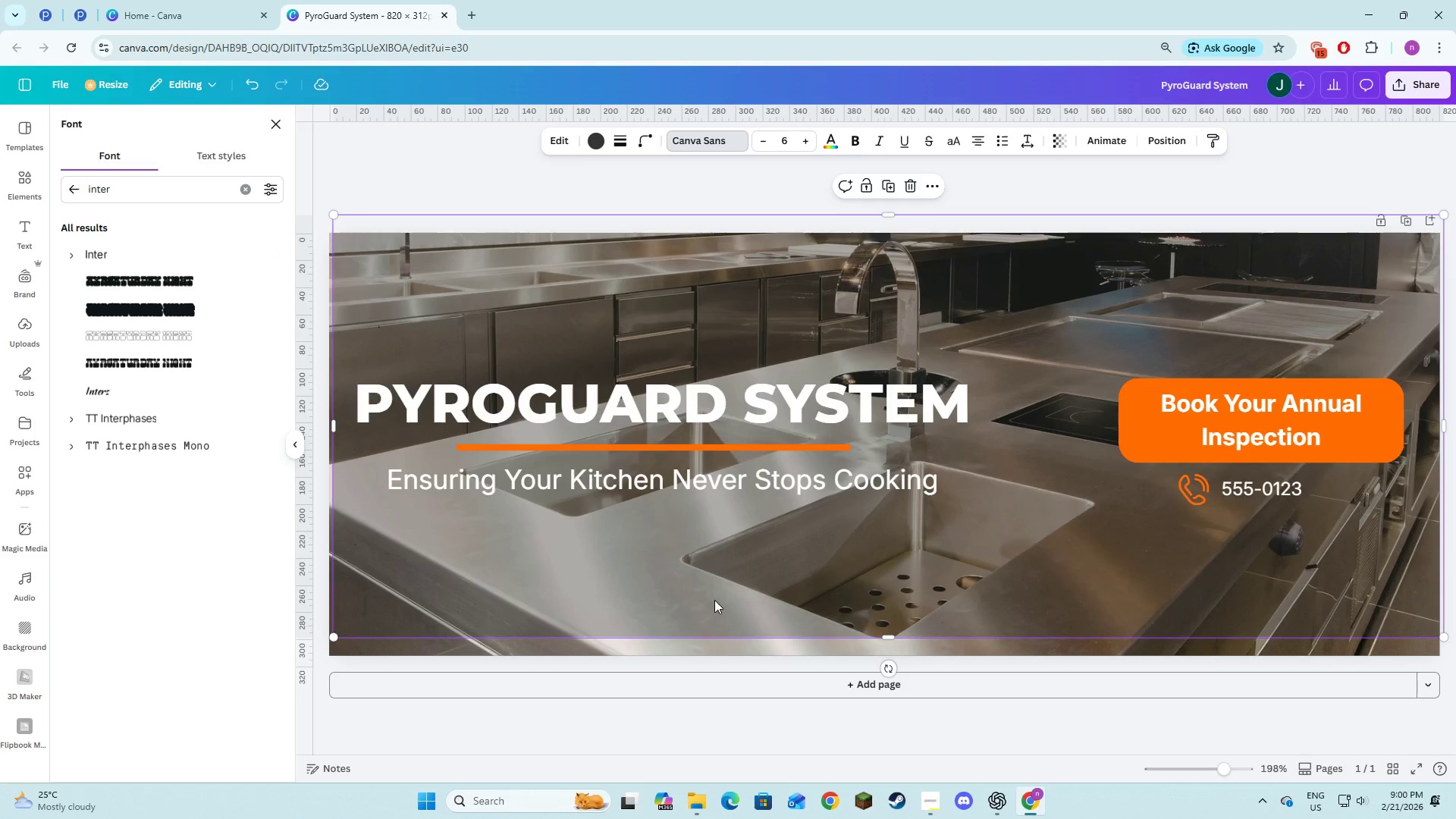 
left_click_drag(start_coordinate=[714, 600], to_coordinate=[708, 618])
 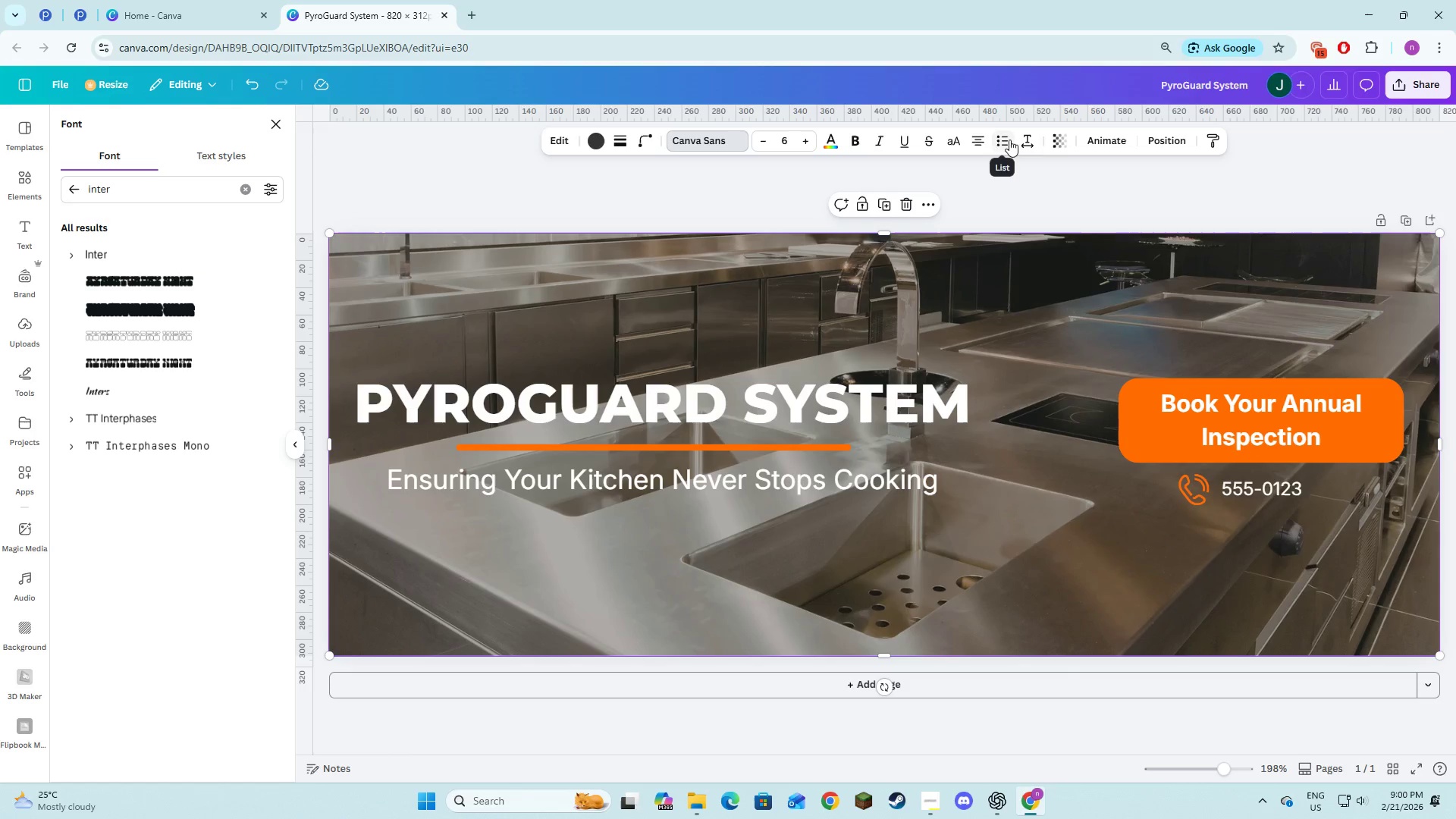 
left_click([1066, 146])
 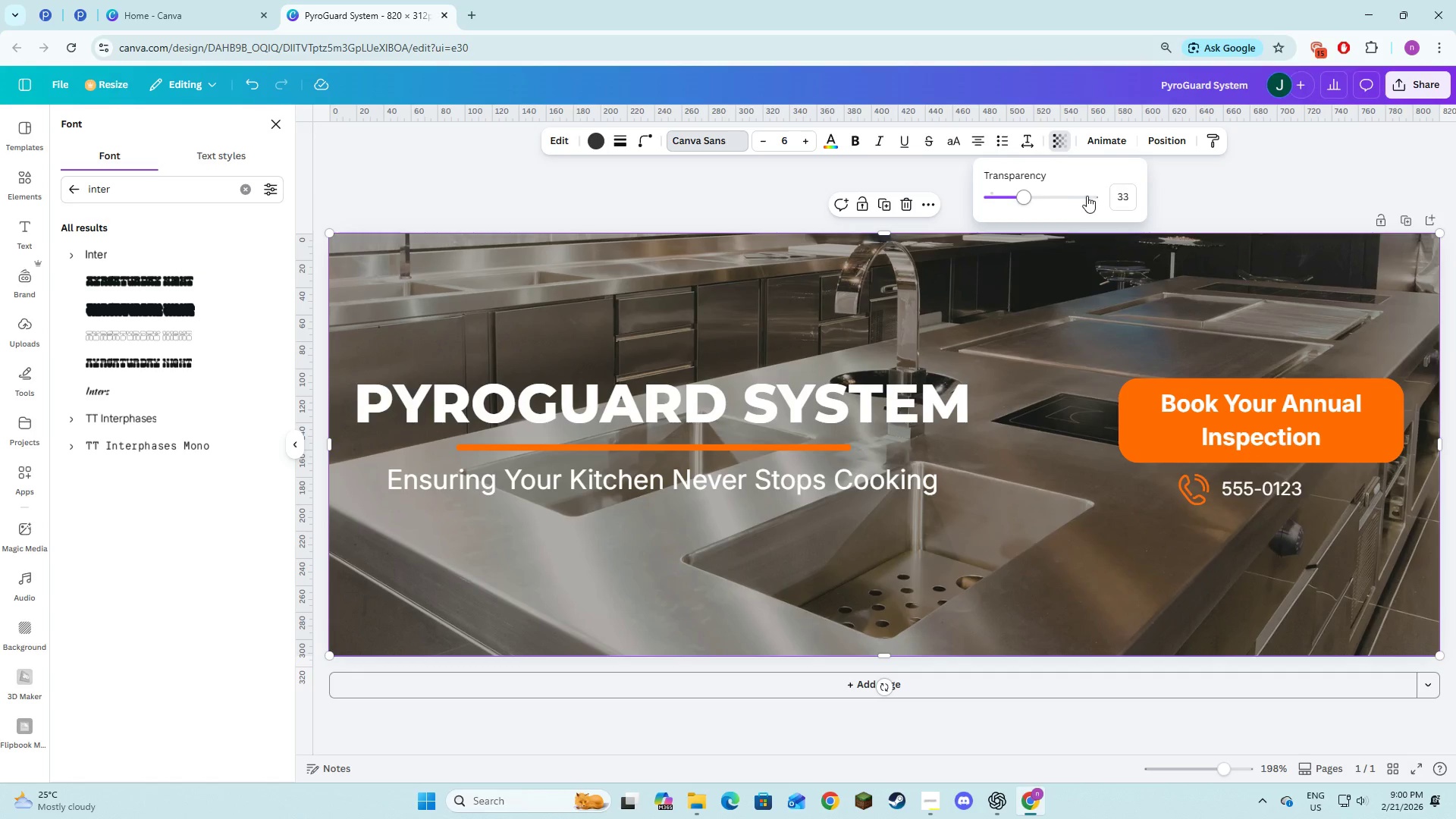 
key(Alt+AltLeft)
 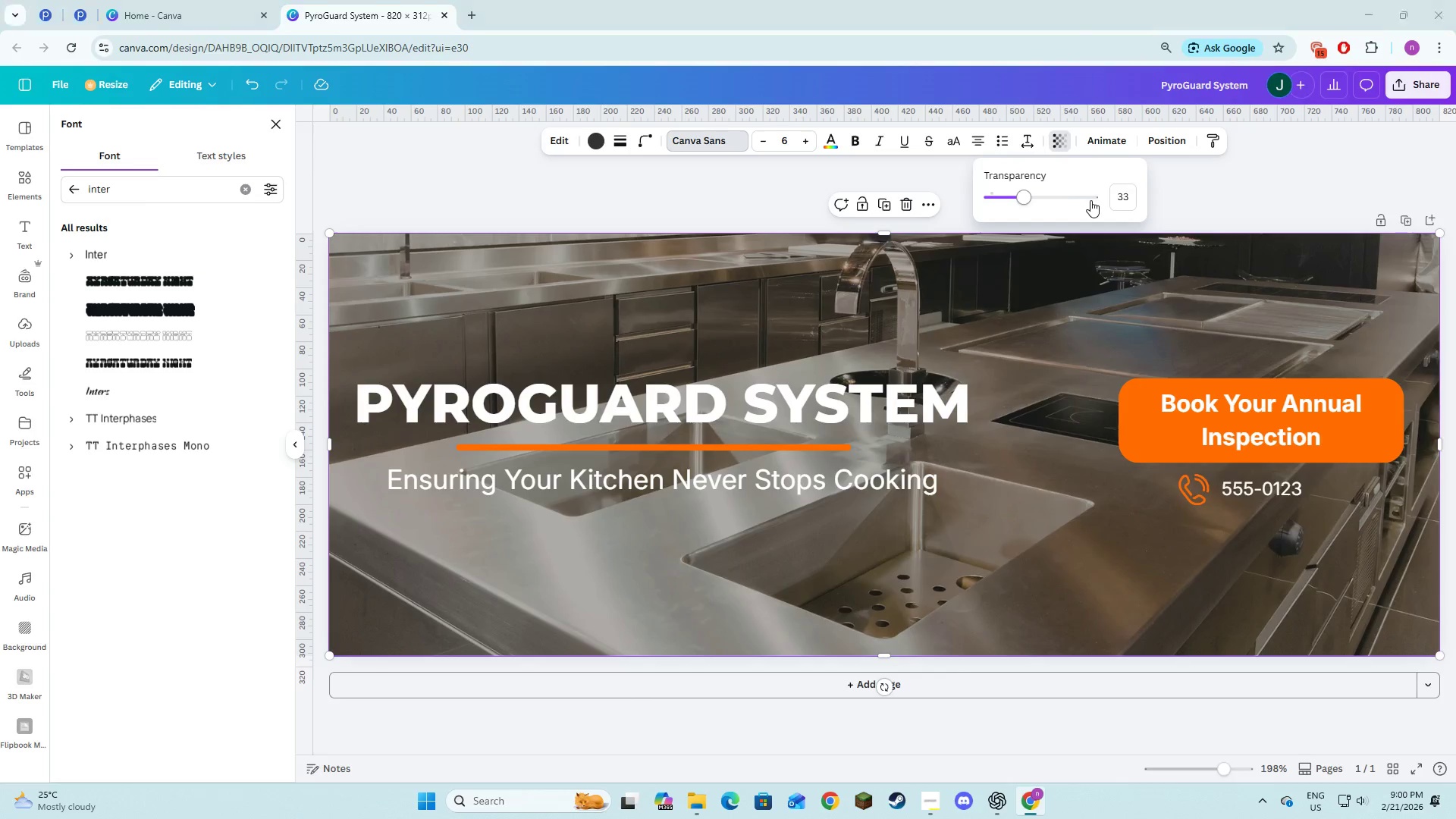 
key(Alt+Tab)
 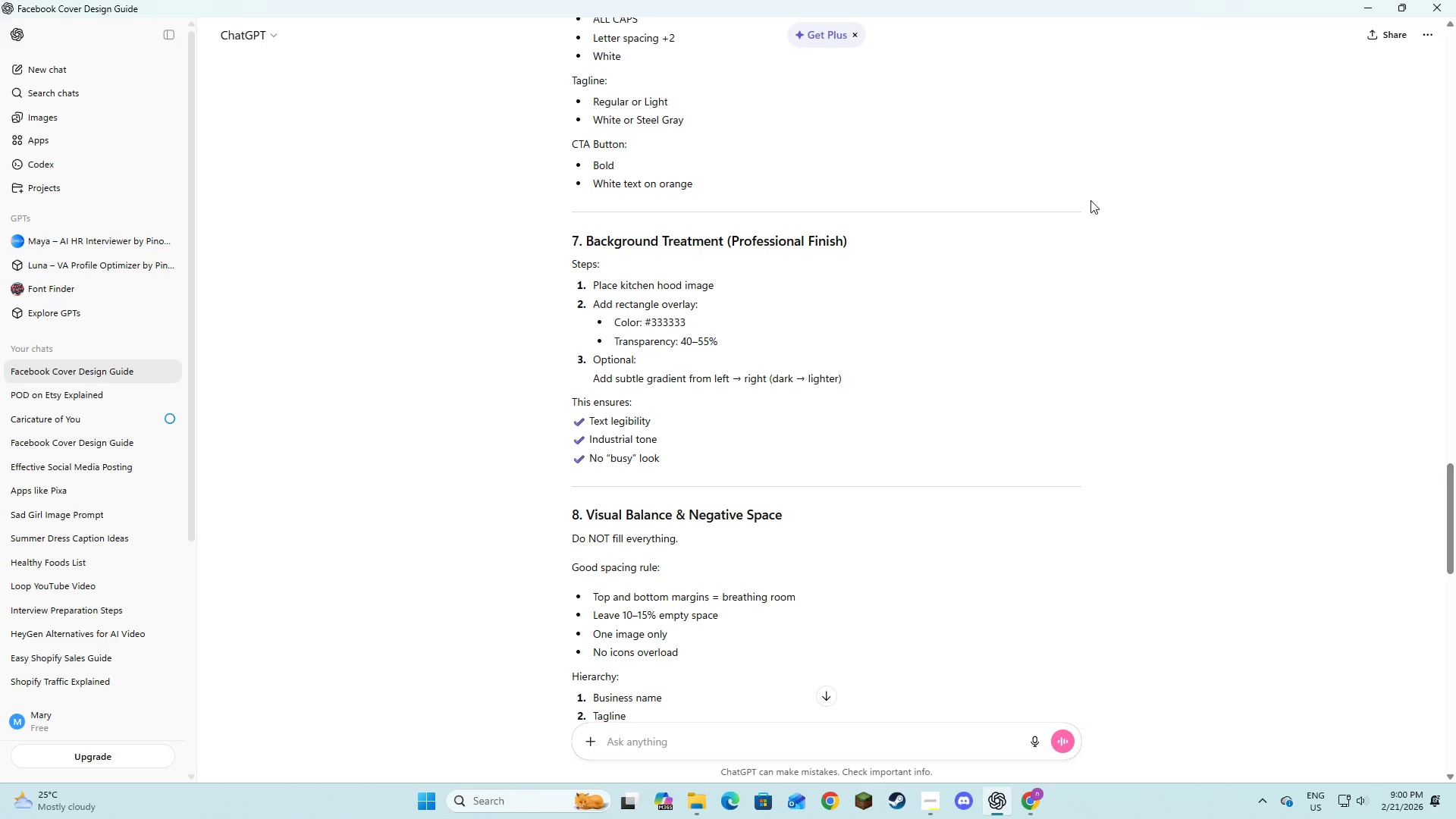 
key(Alt+AltLeft)
 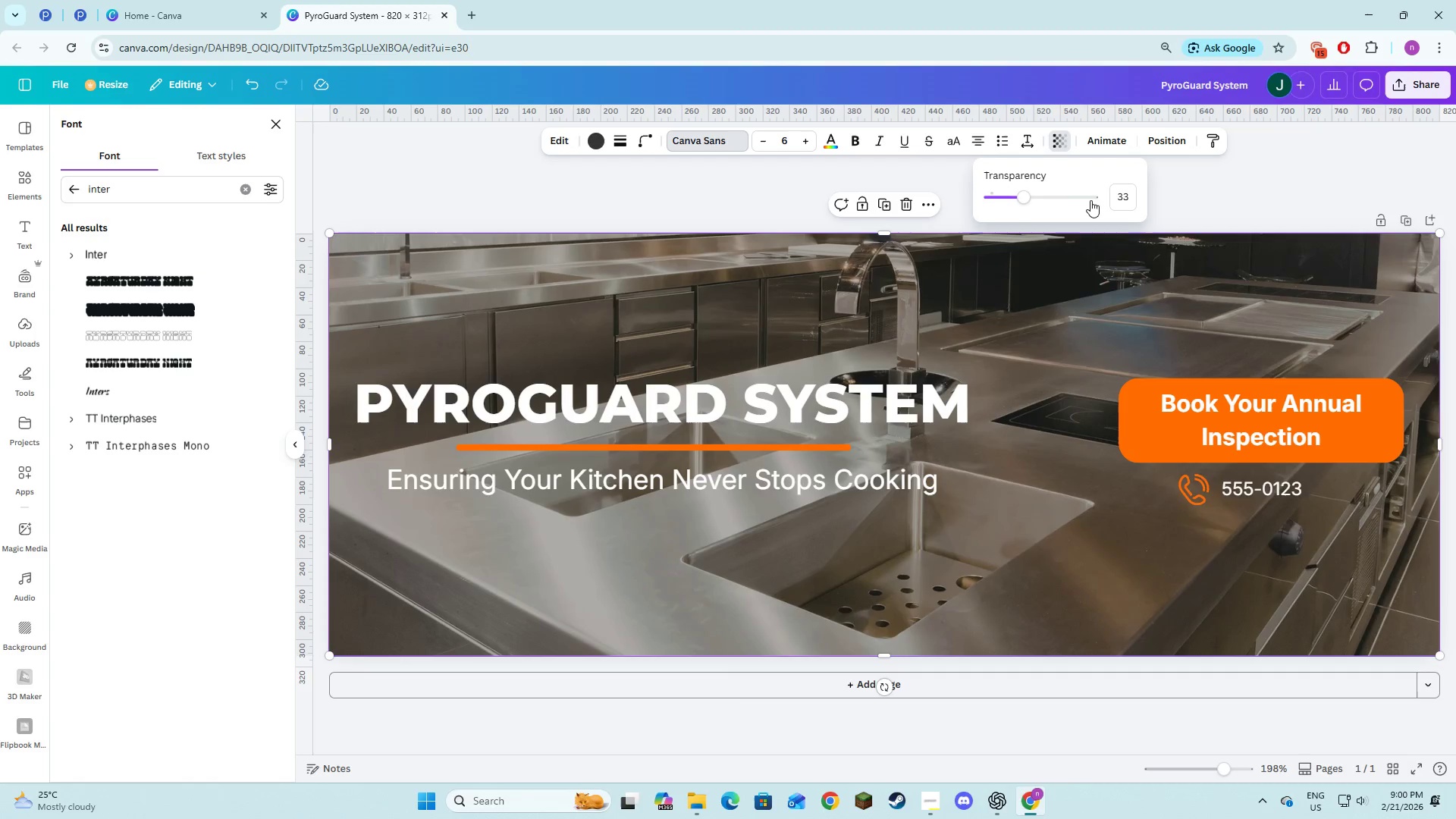 
key(Alt+Tab)
 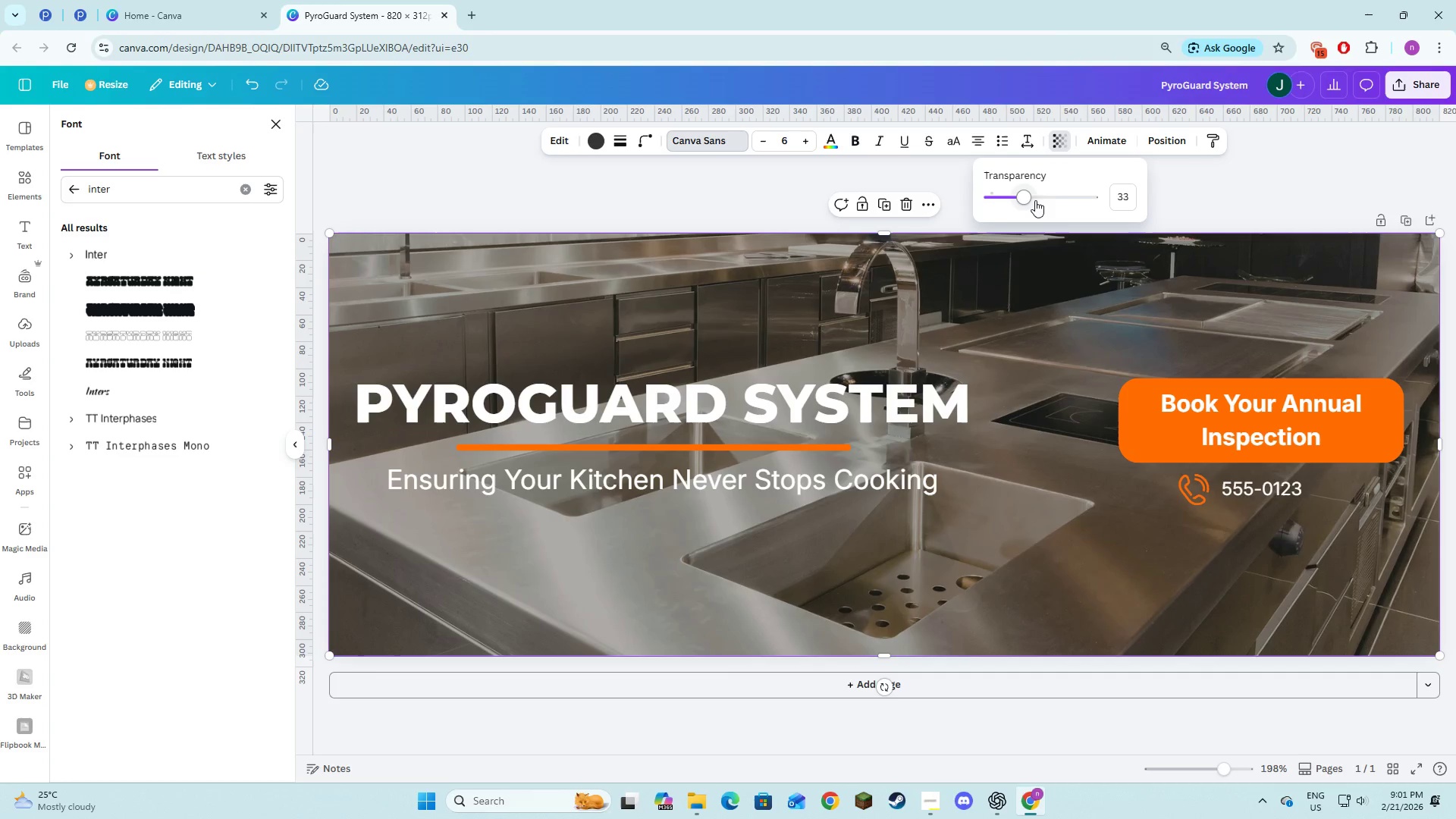 
left_click([1119, 202])
 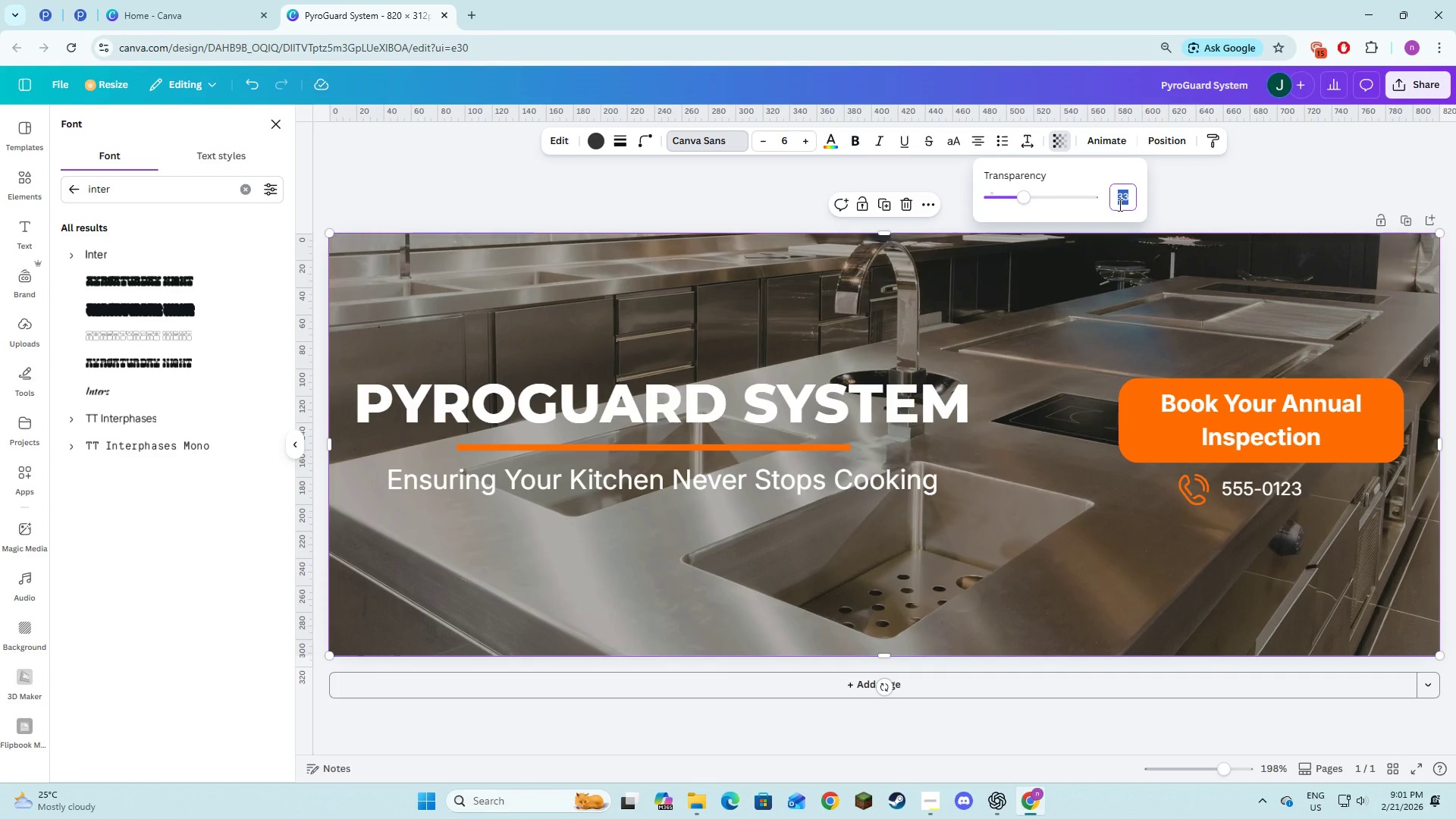 
type(66)
 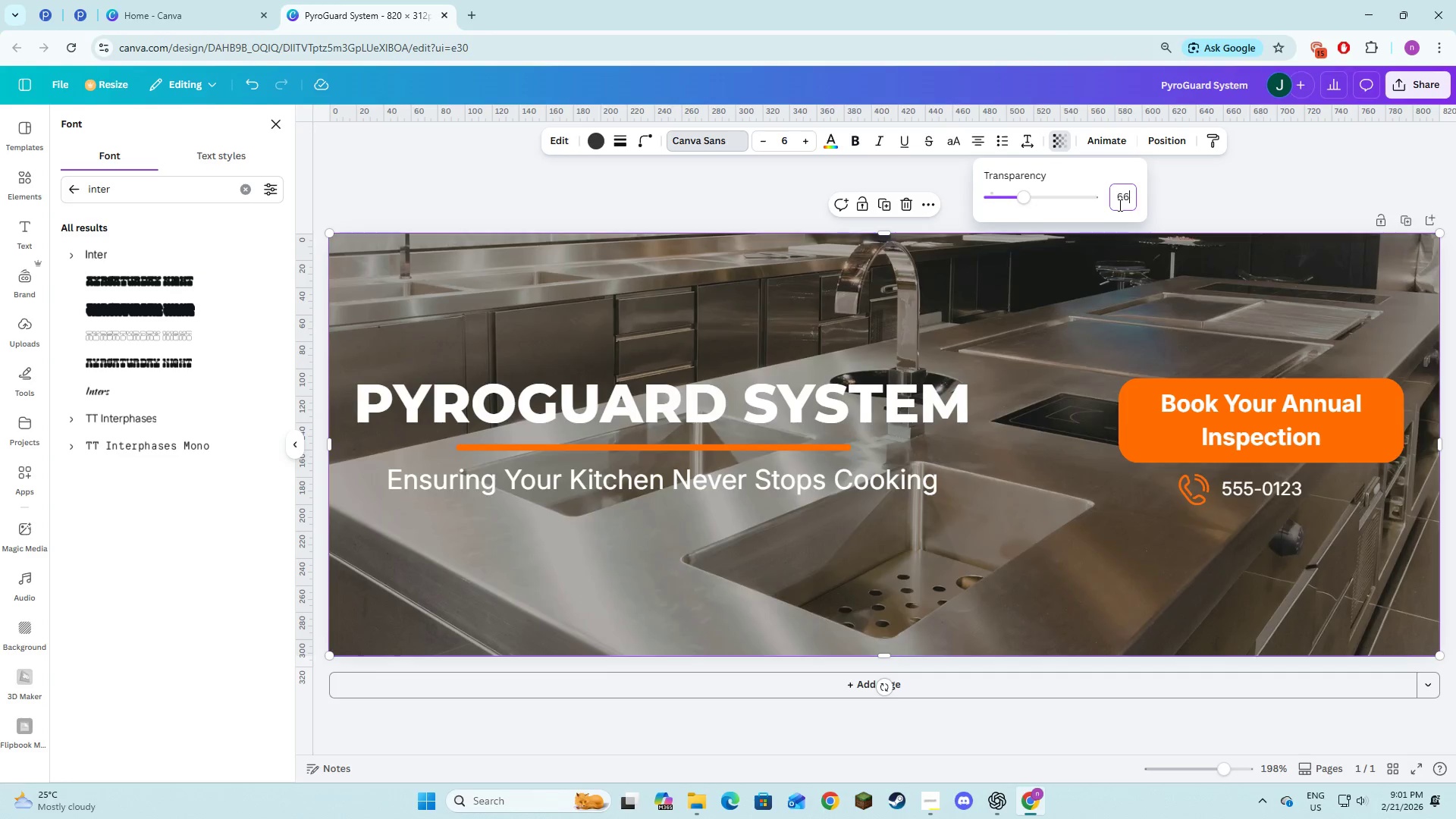 
key(Enter)
 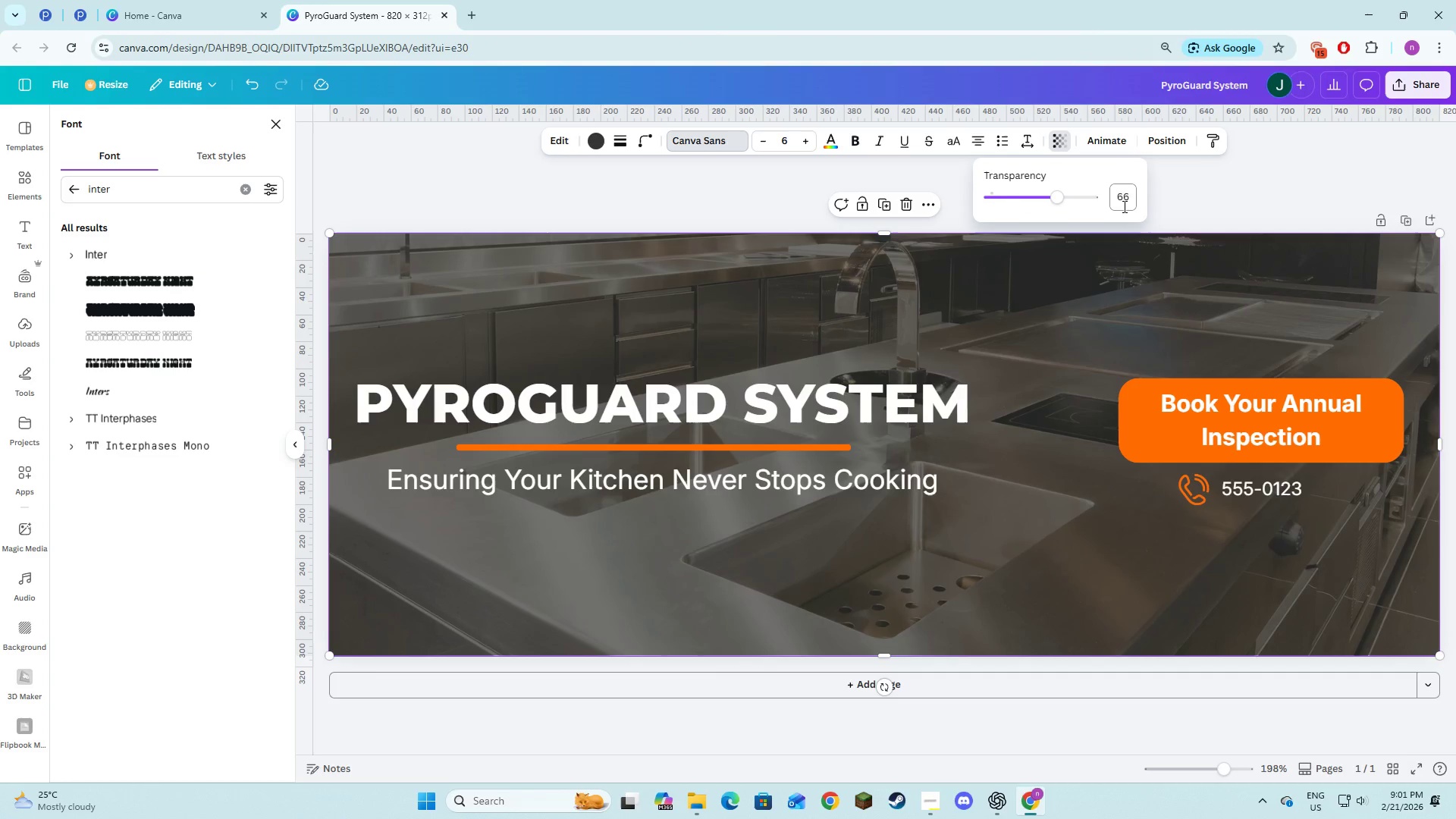 
left_click([1123, 206])
 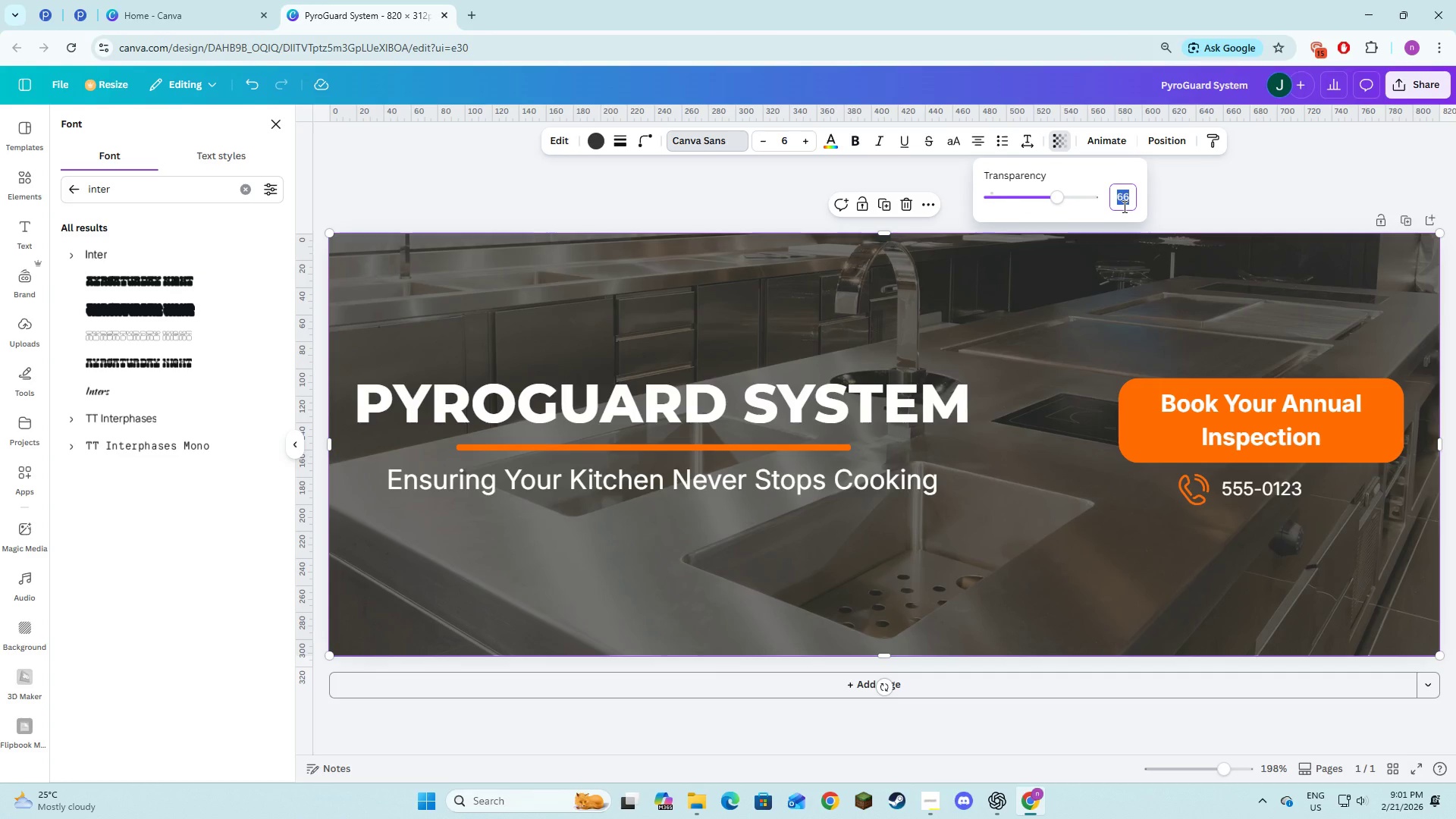 
type(55)
 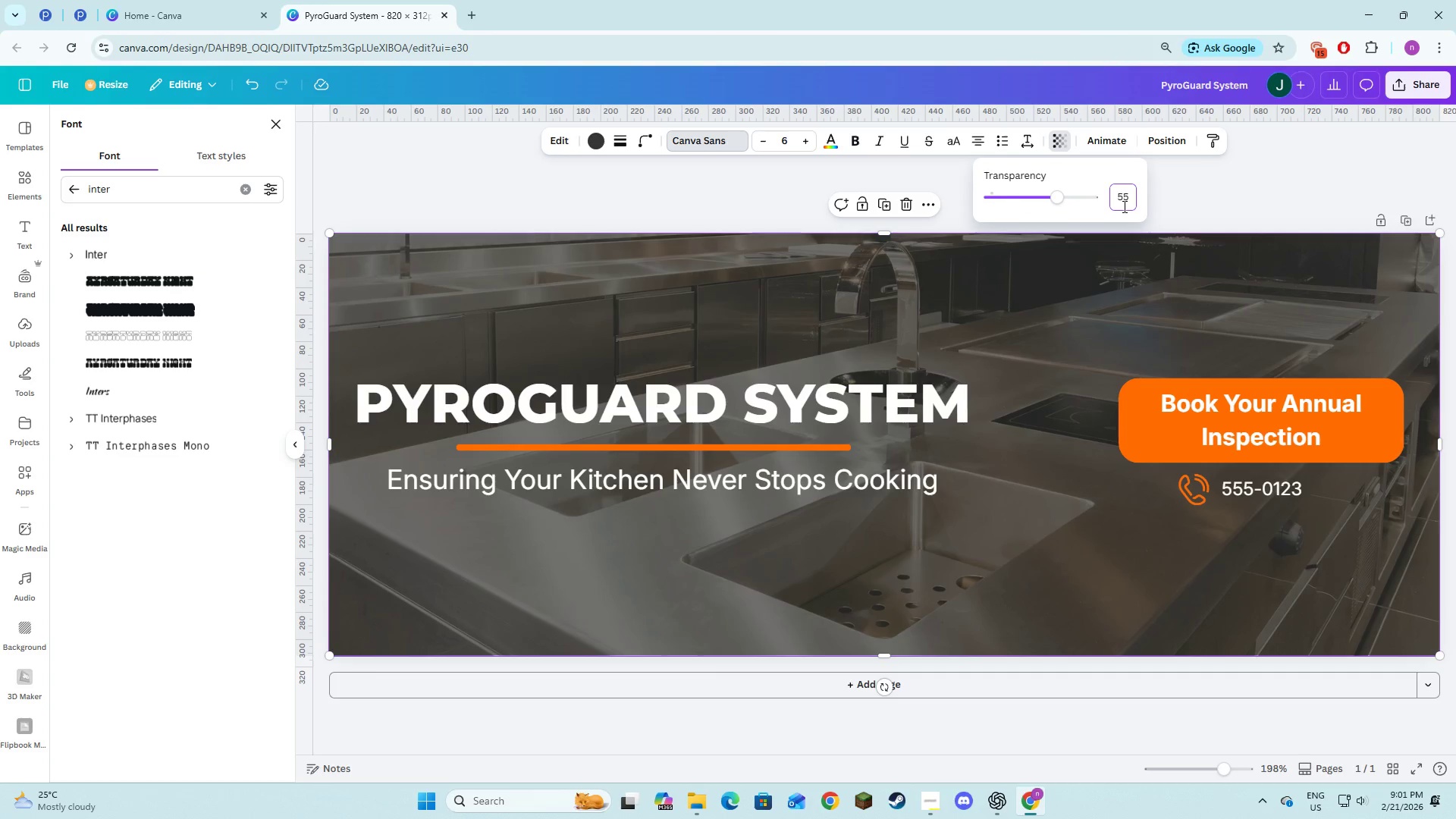 
key(Enter)
 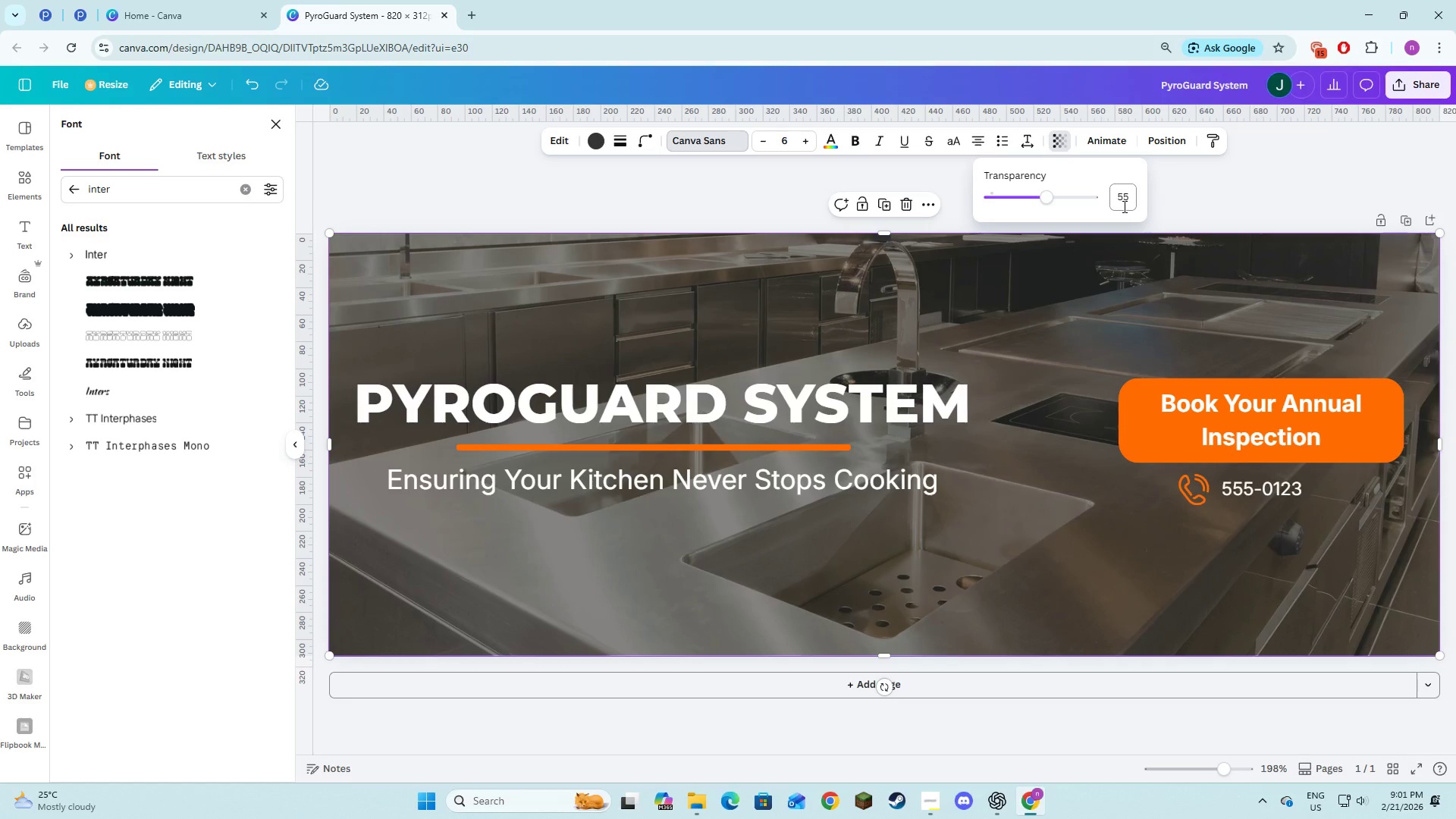 
key(Alt+AltLeft)
 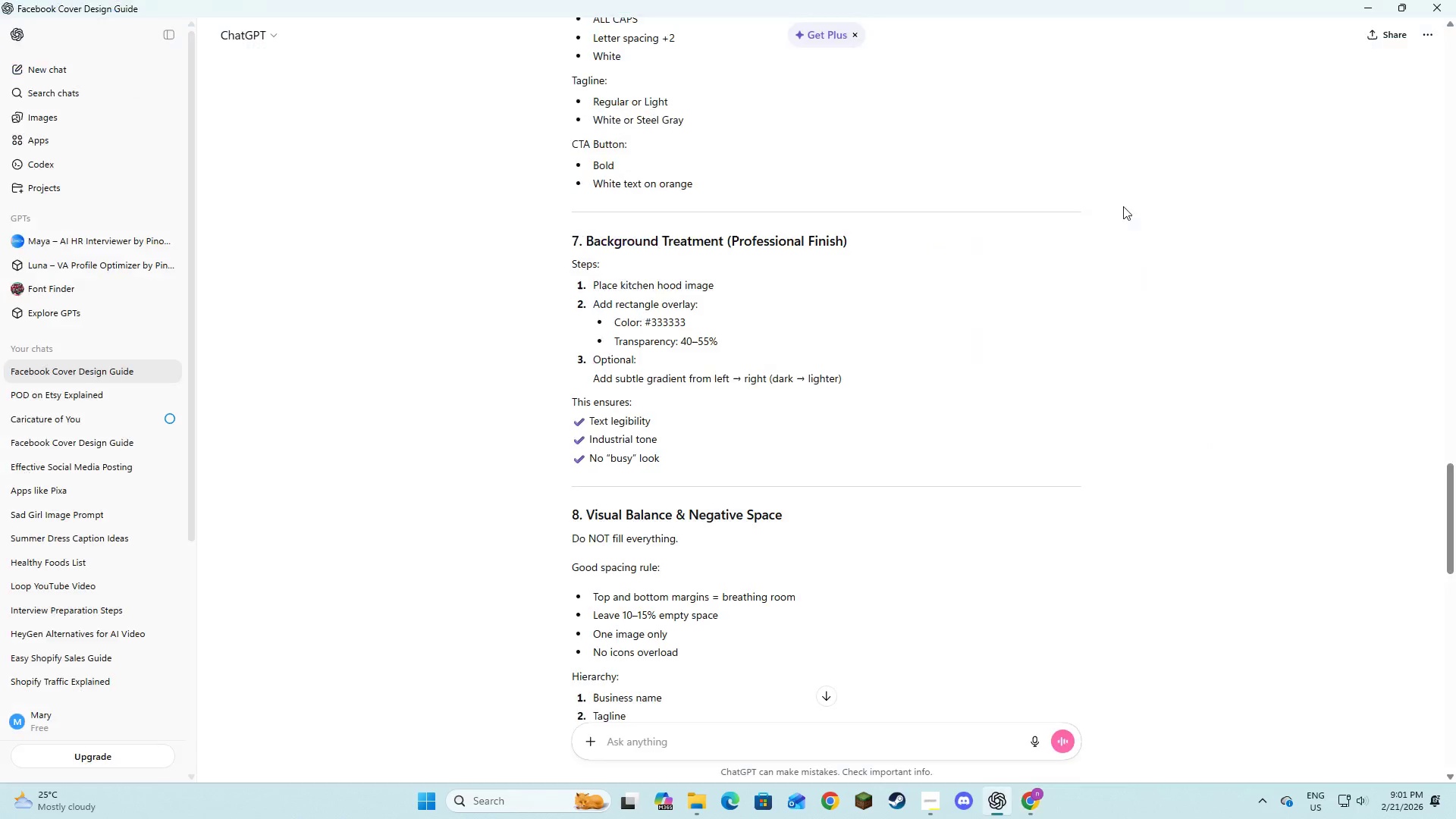 
key(Alt+Tab)
 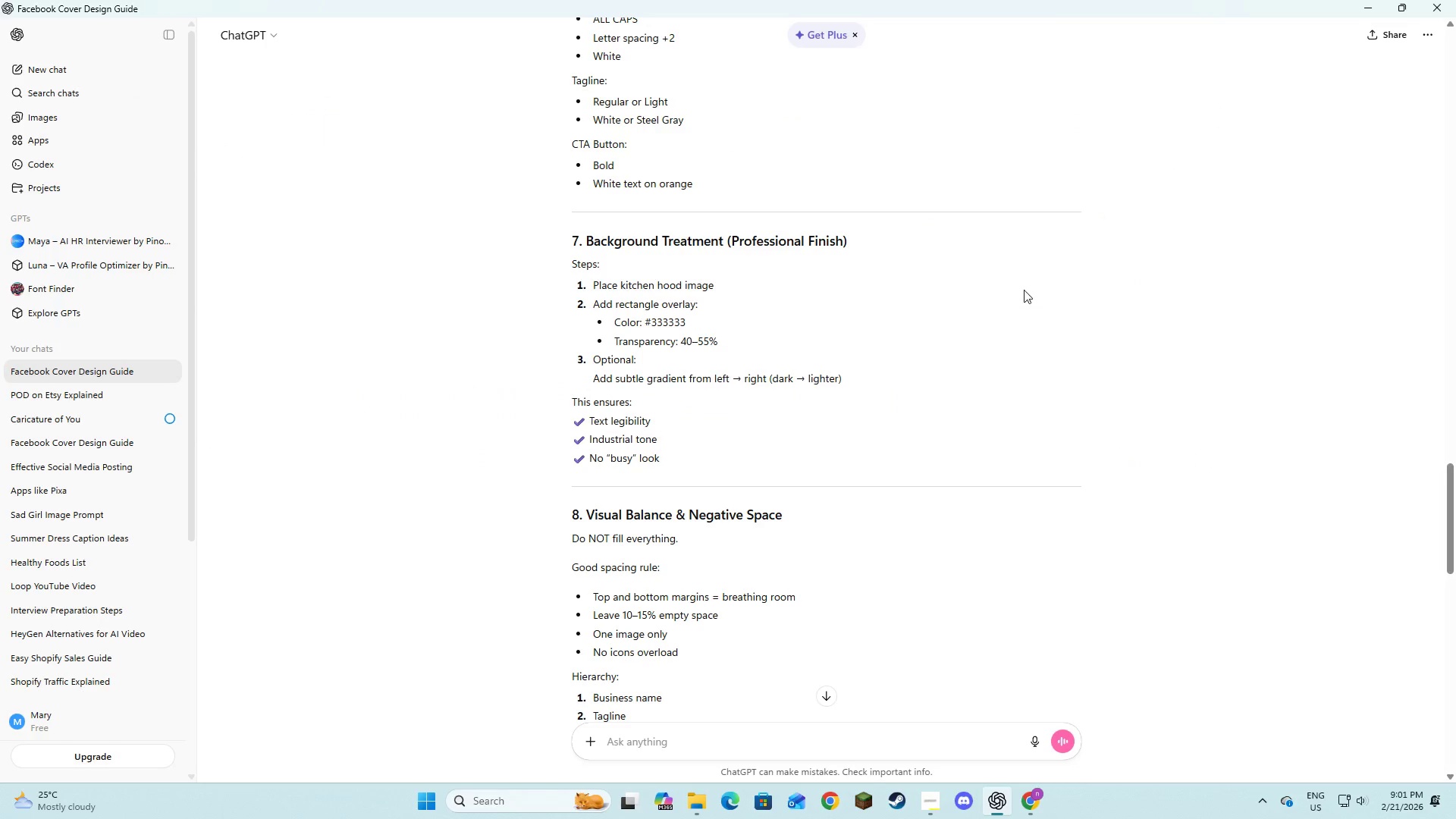 
left_click([871, 393])
 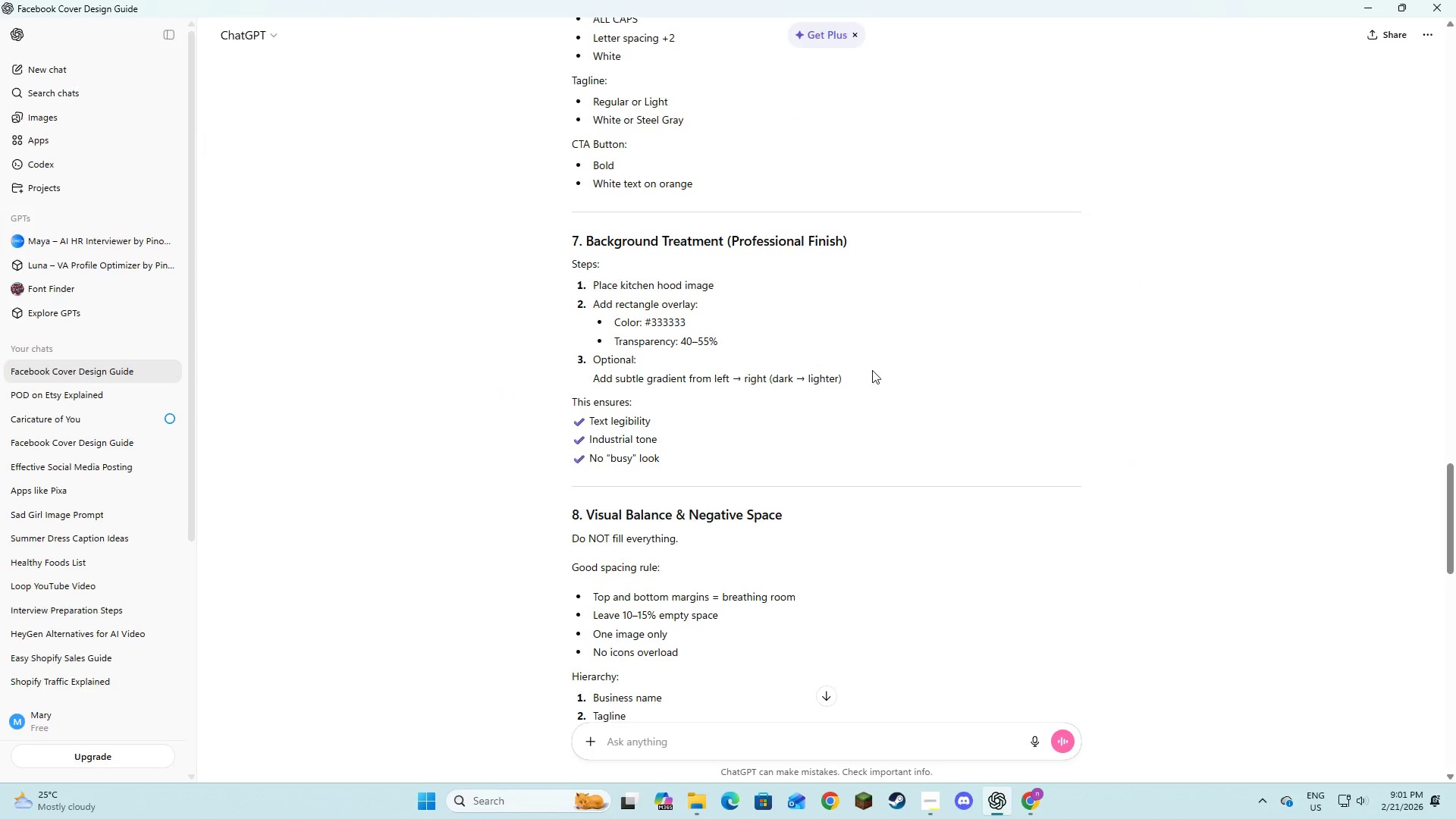 
key(Alt+AltLeft)
 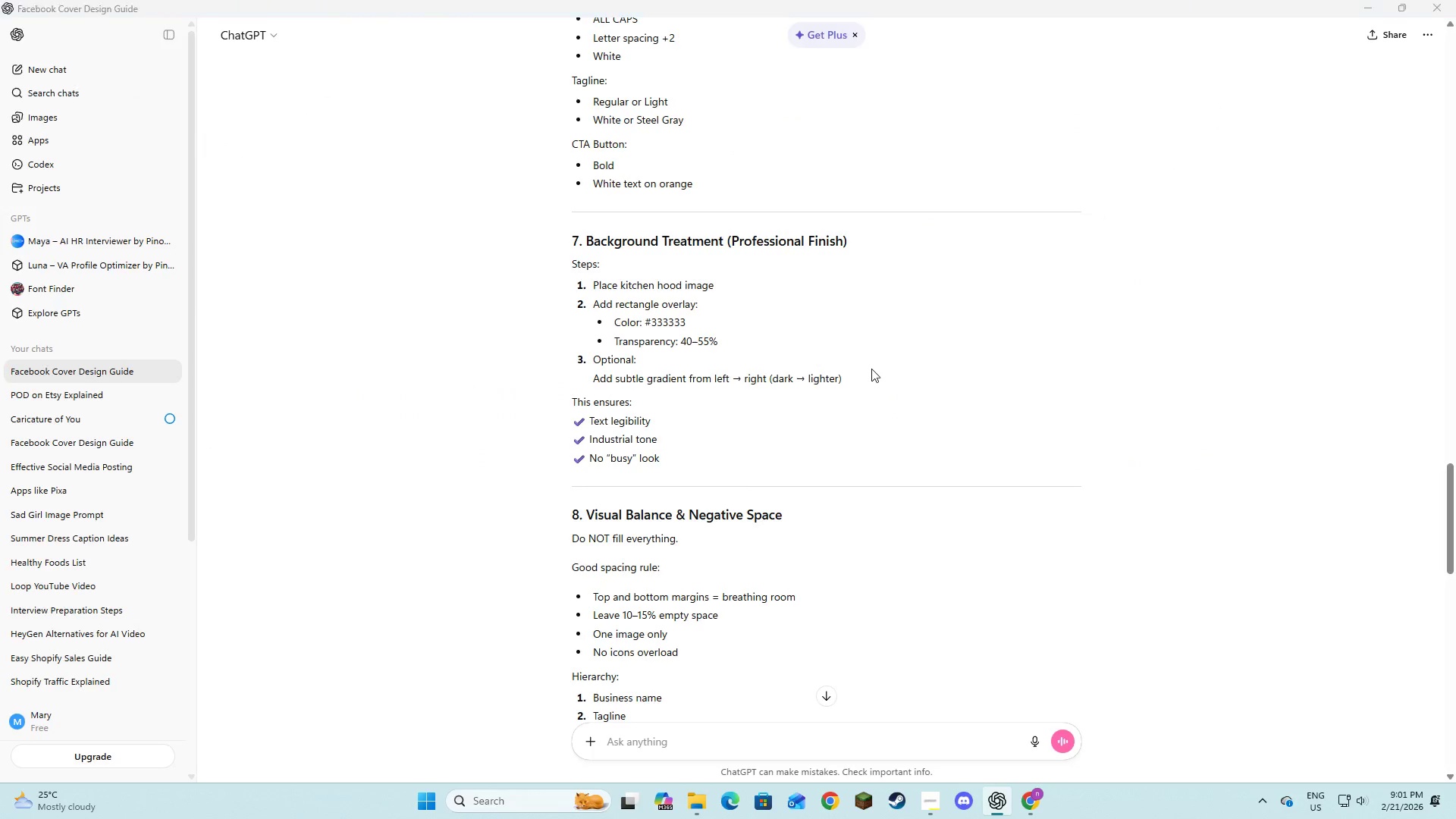 
key(Alt+Tab)
 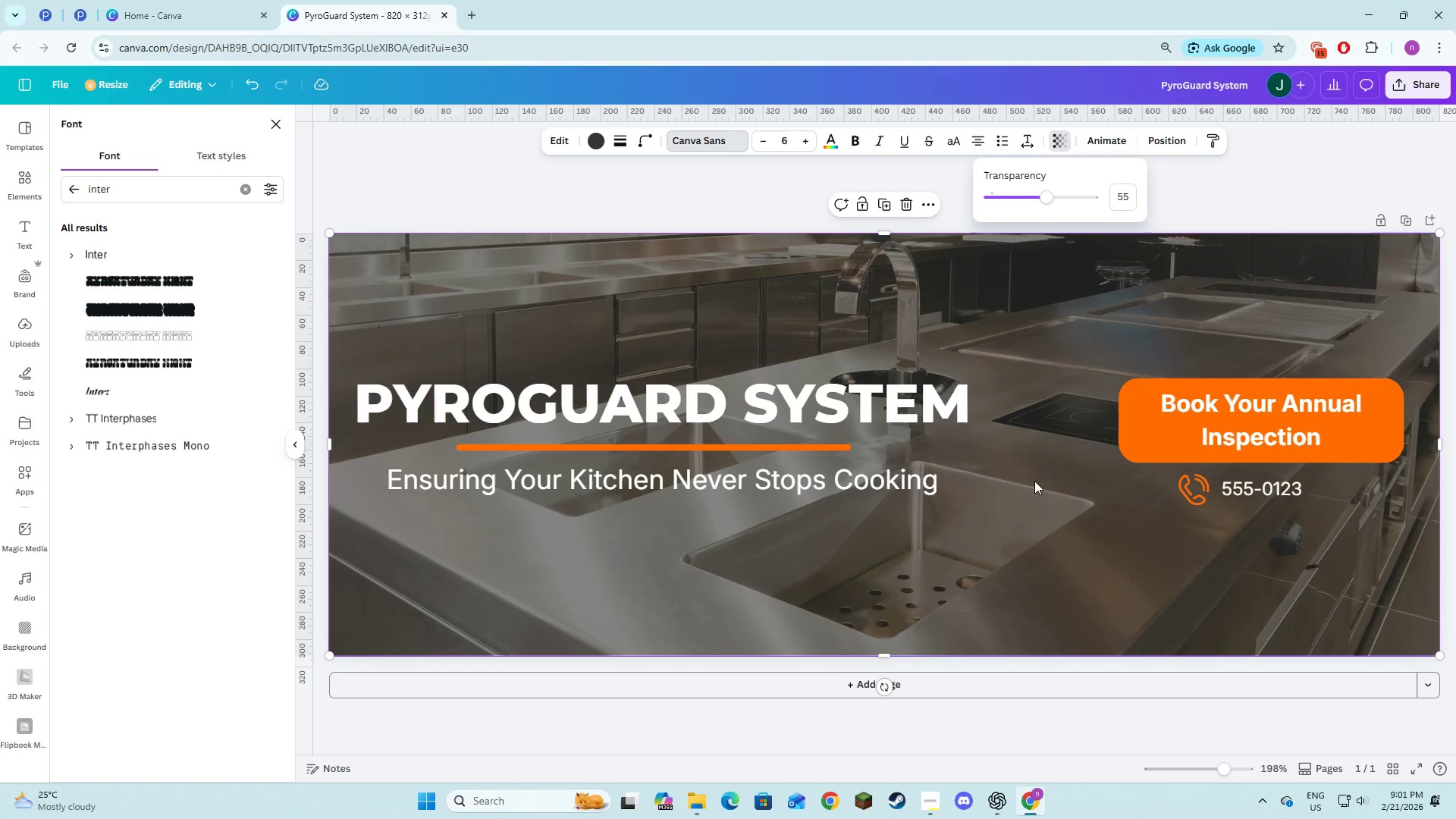 
left_click([1023, 543])
 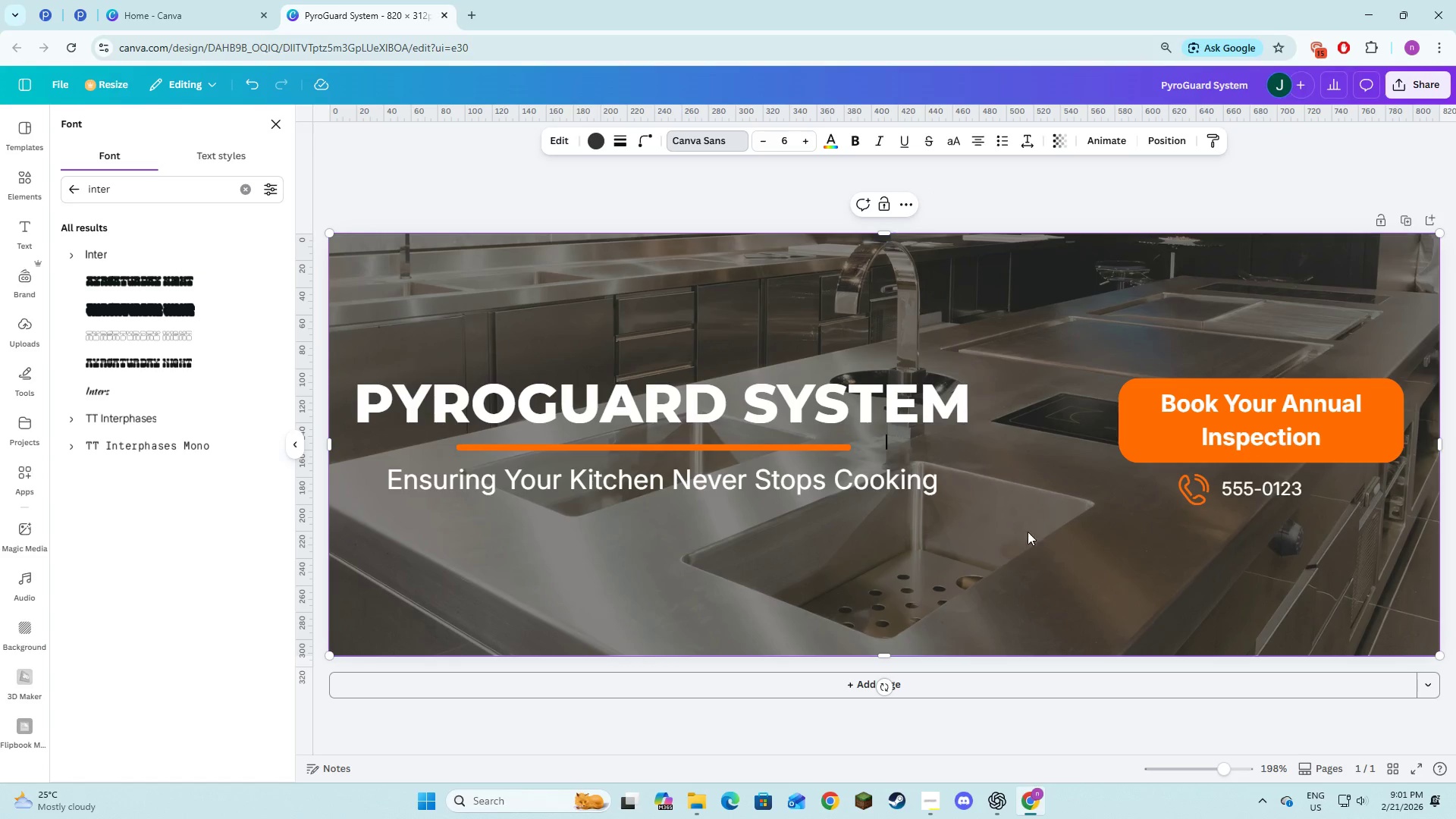 
key(Alt+AltLeft)
 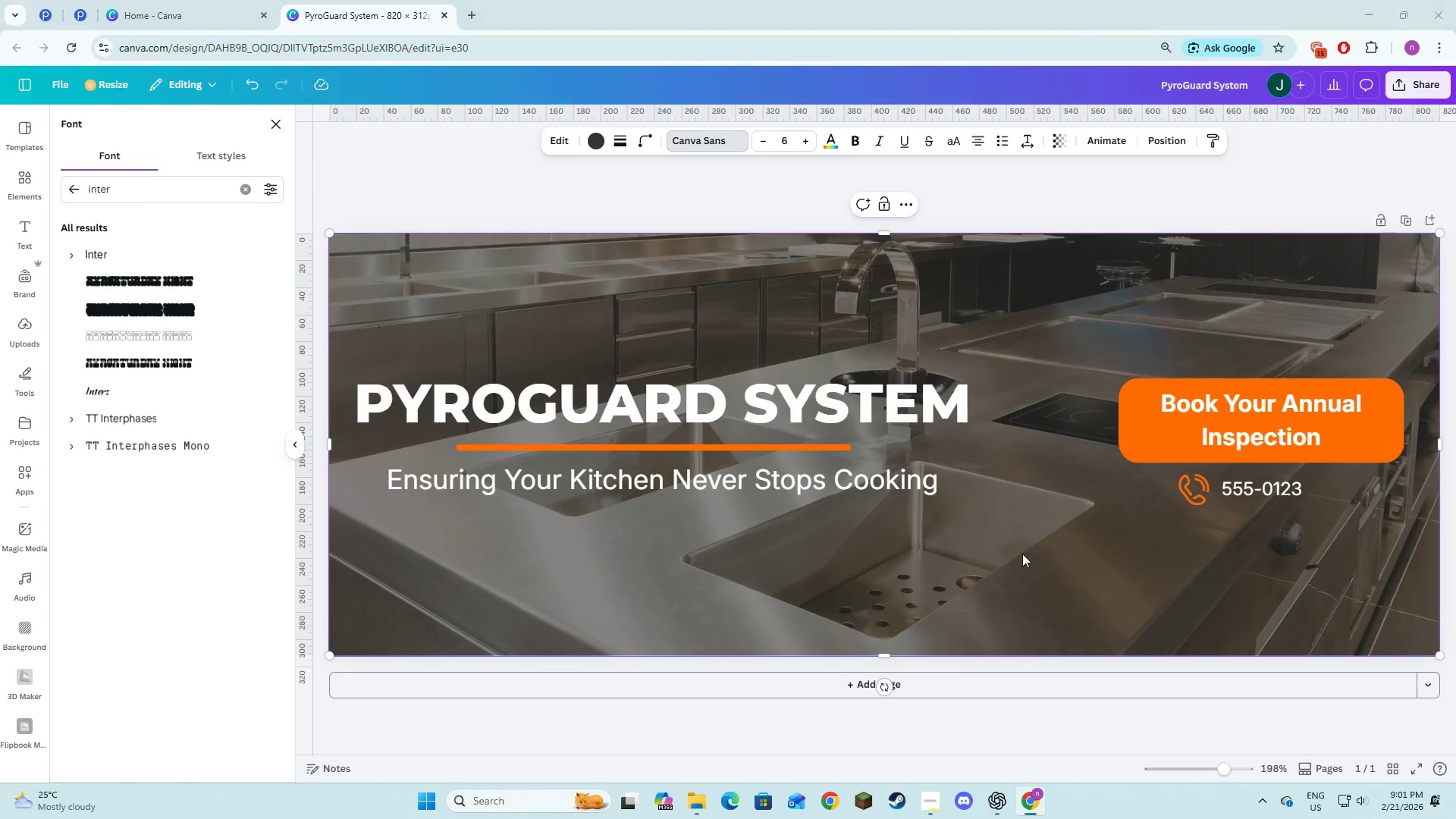 
key(Alt+Tab)
 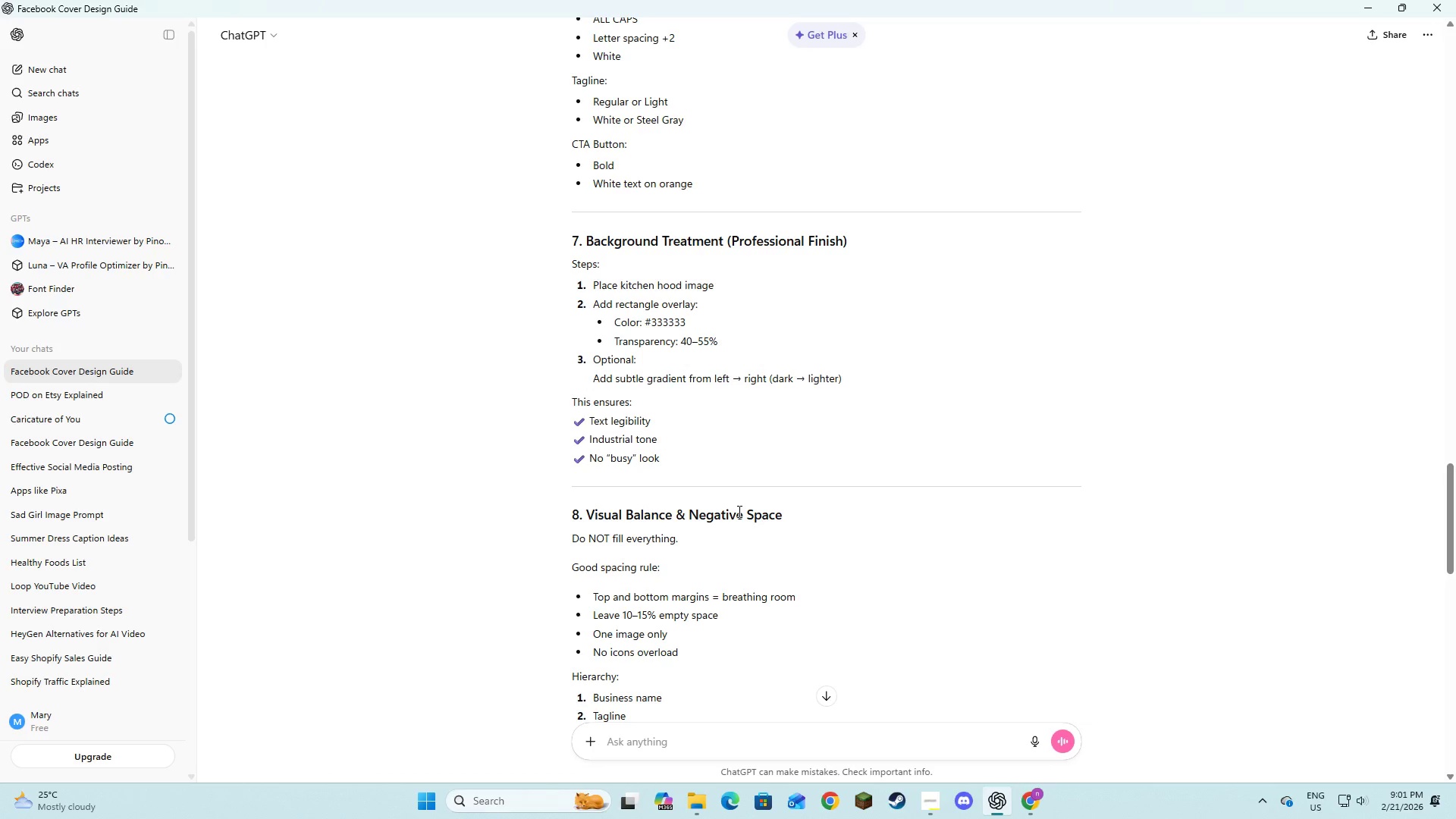 
wait(5.16)
 